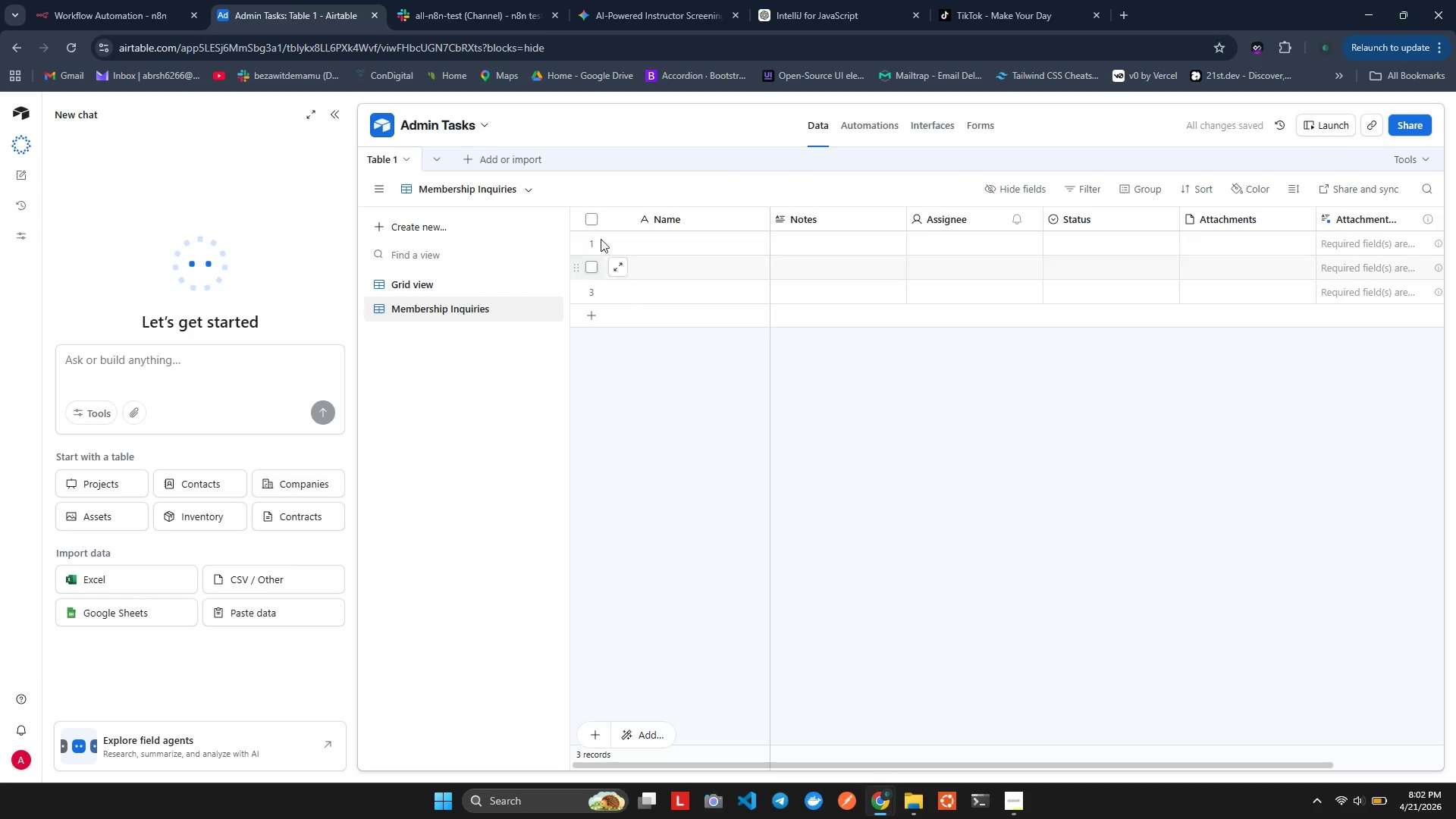 
left_click([648, 225])
 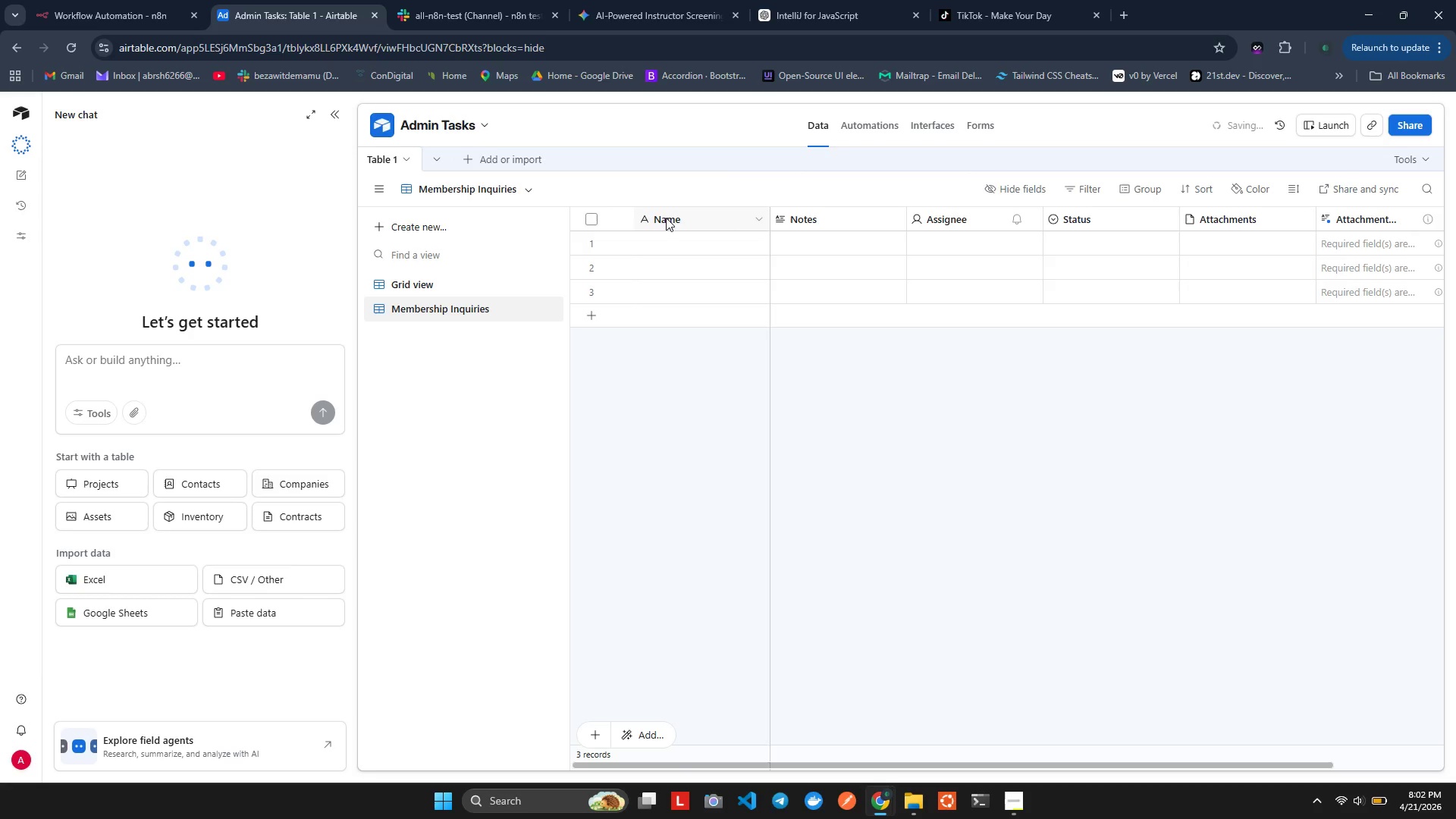 
double_click([666, 218])
 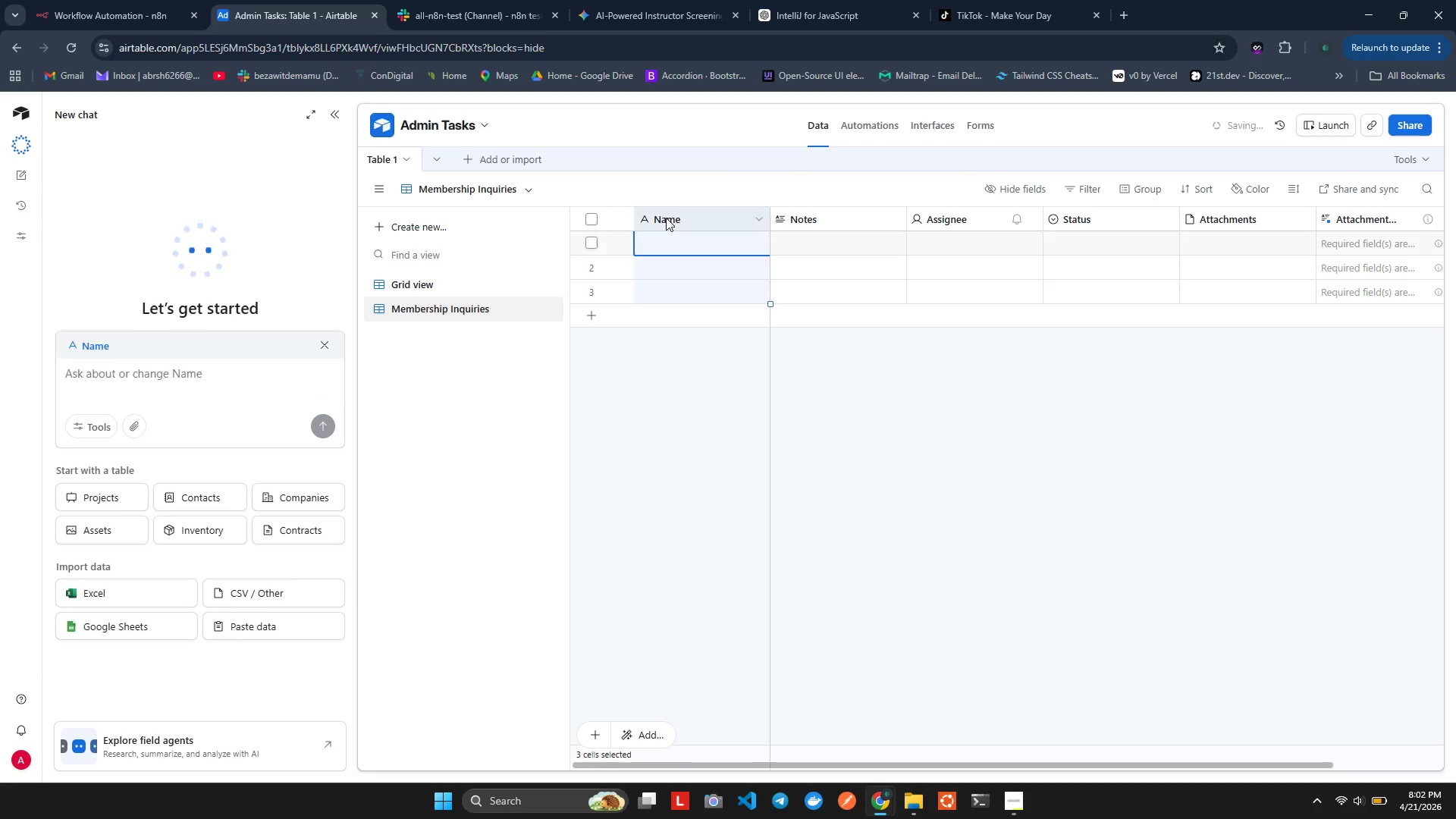 
triple_click([666, 218])
 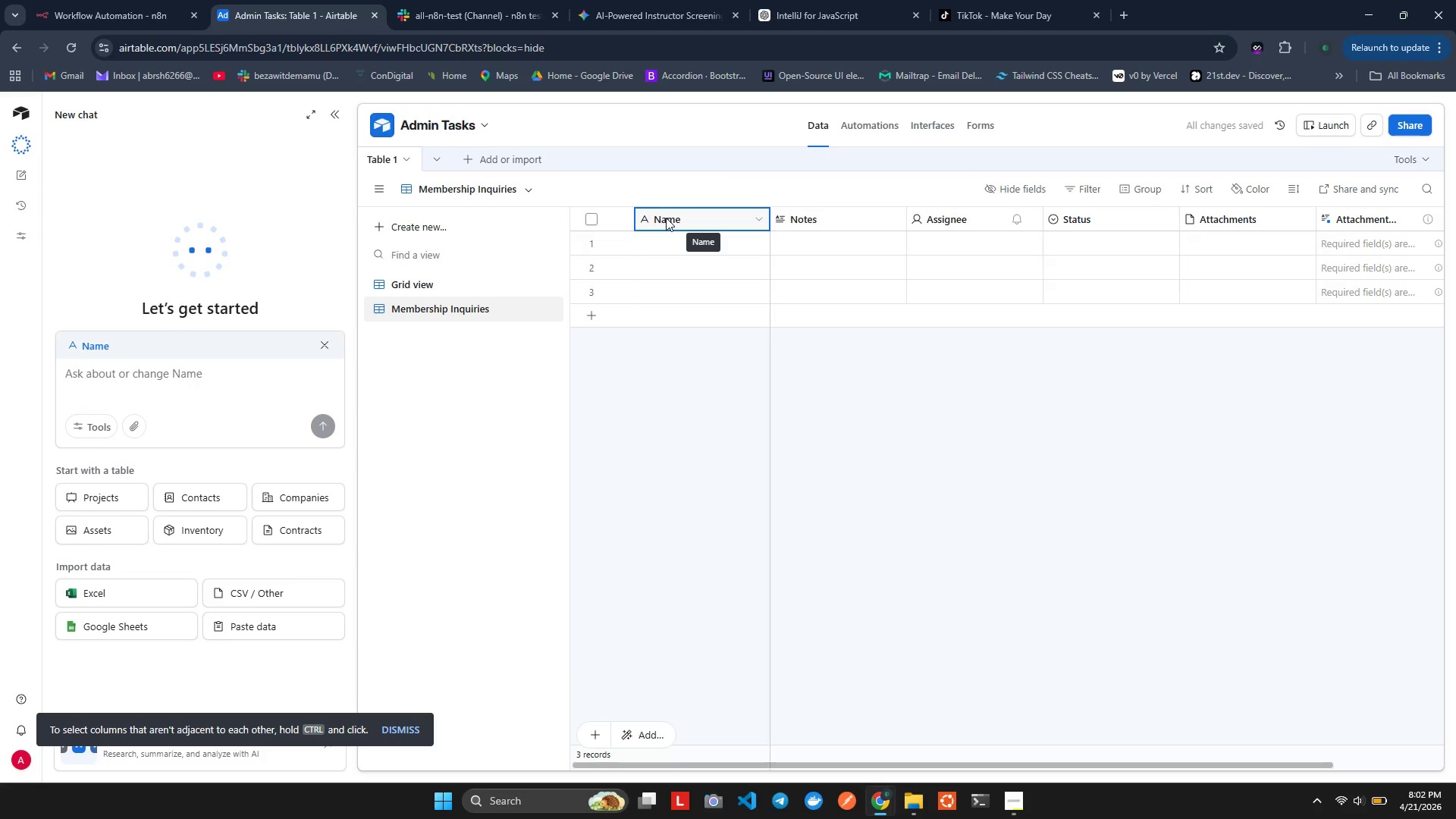 
double_click([666, 218])
 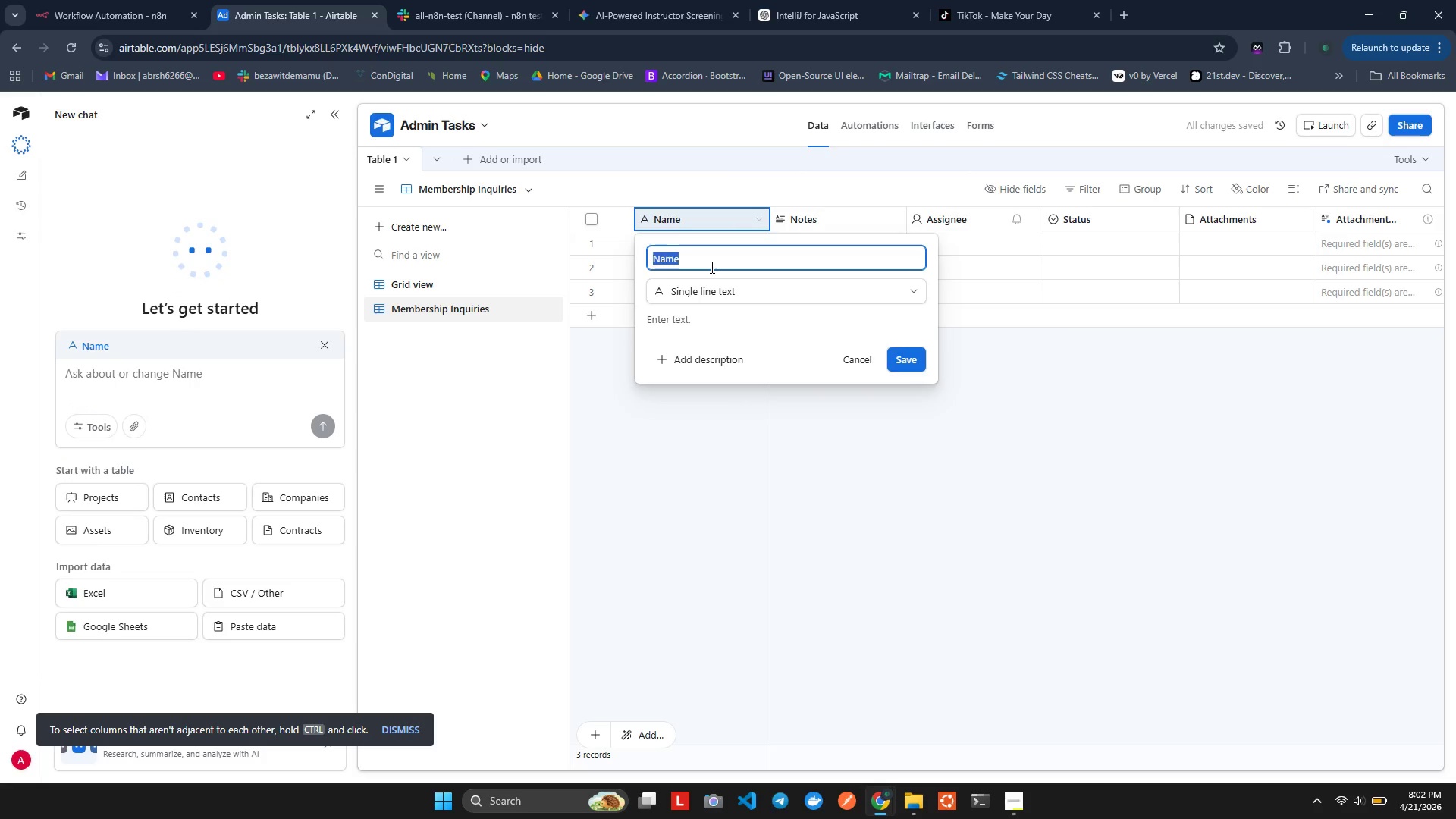 
type(Caller ID)
 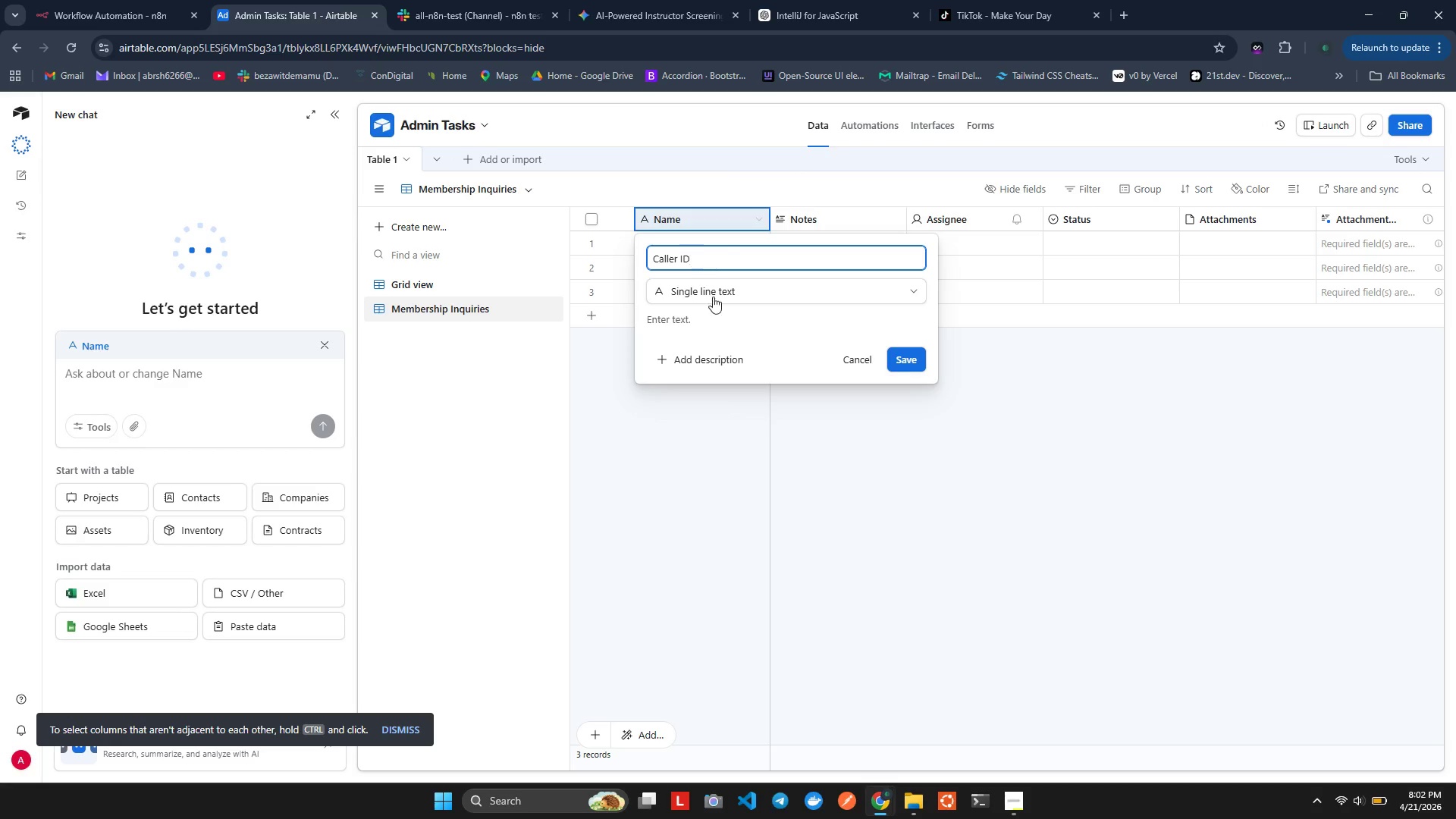 
left_click([742, 425])
 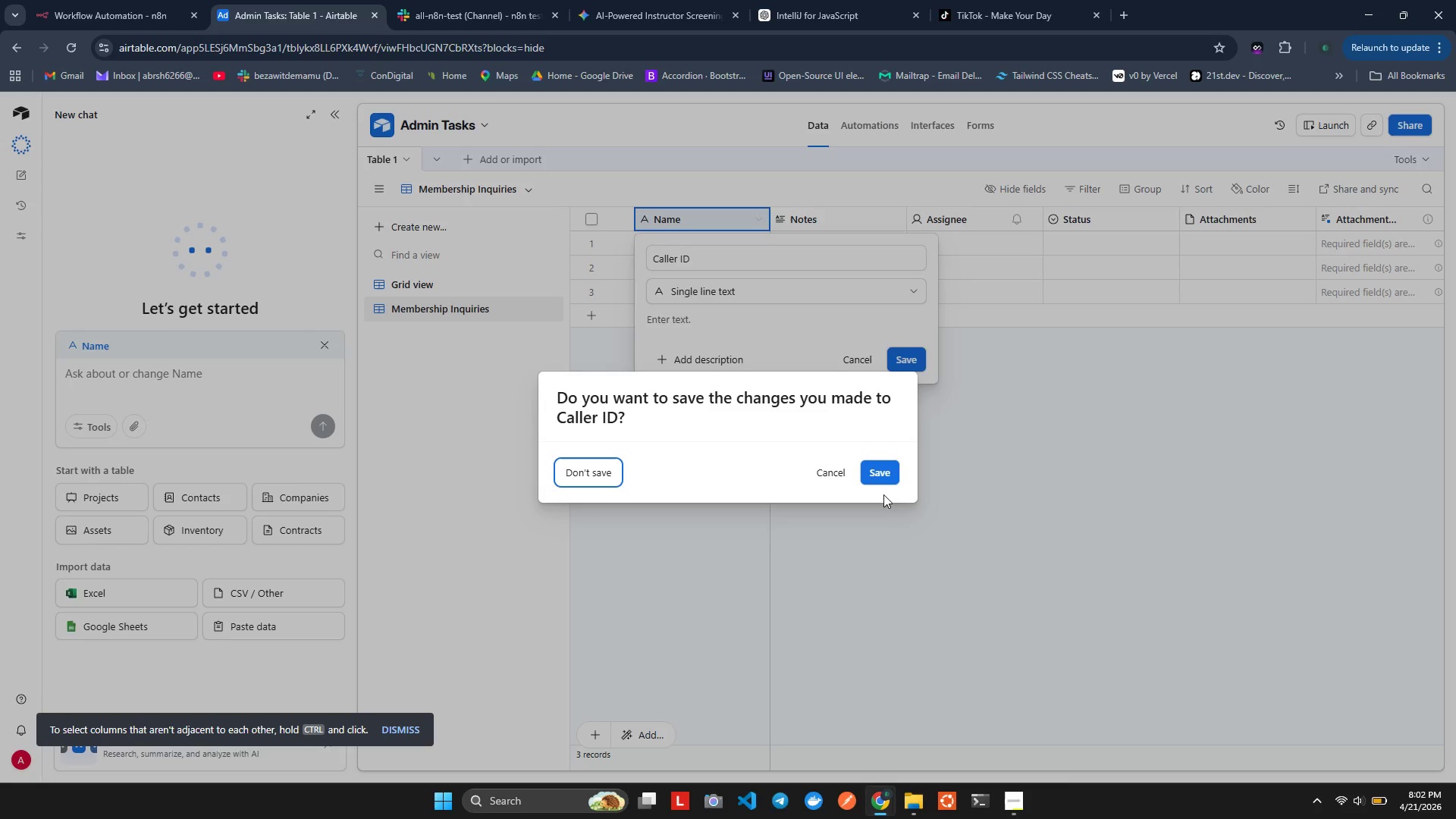 
left_click([881, 463])
 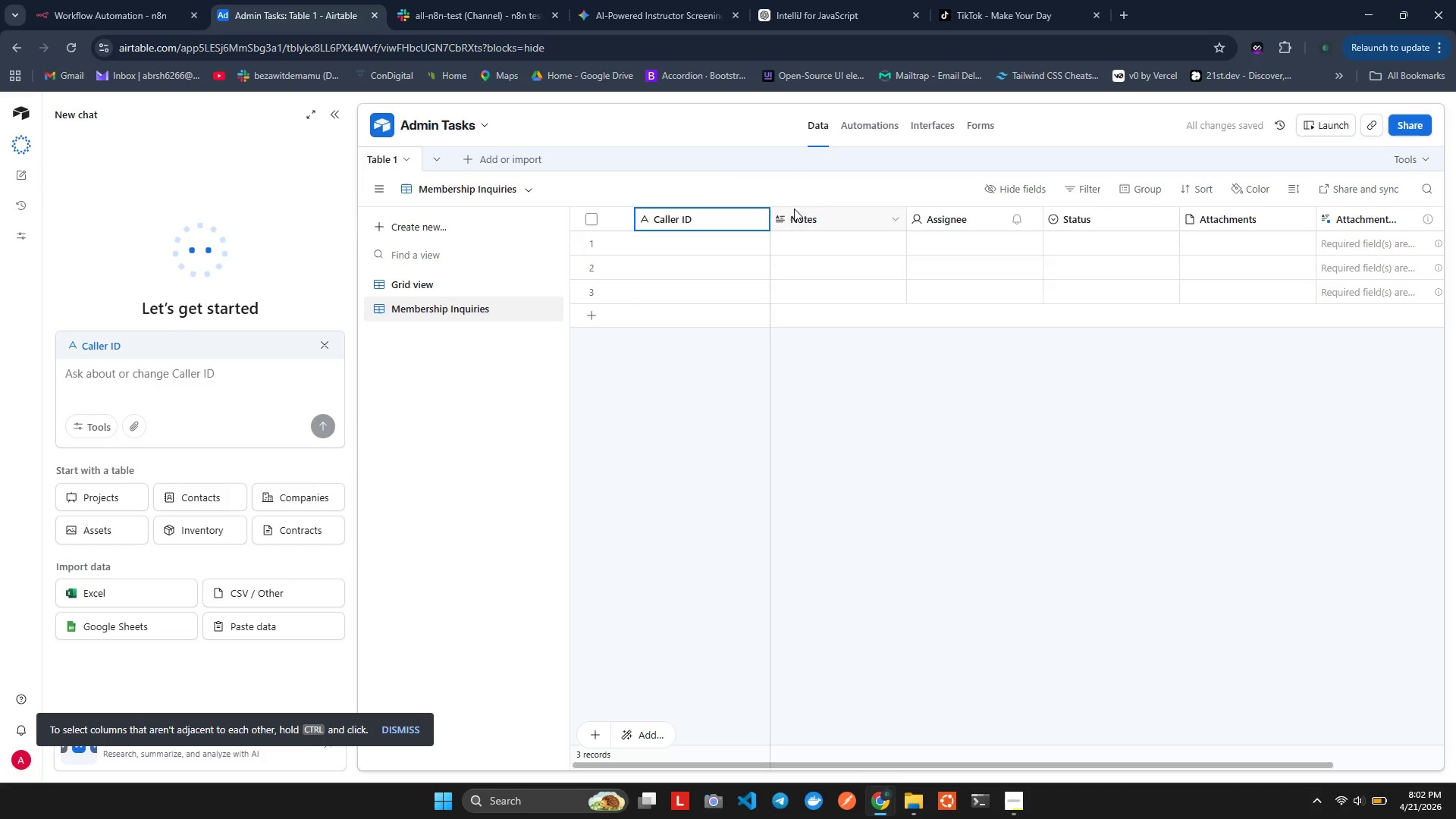 
double_click([794, 209])
 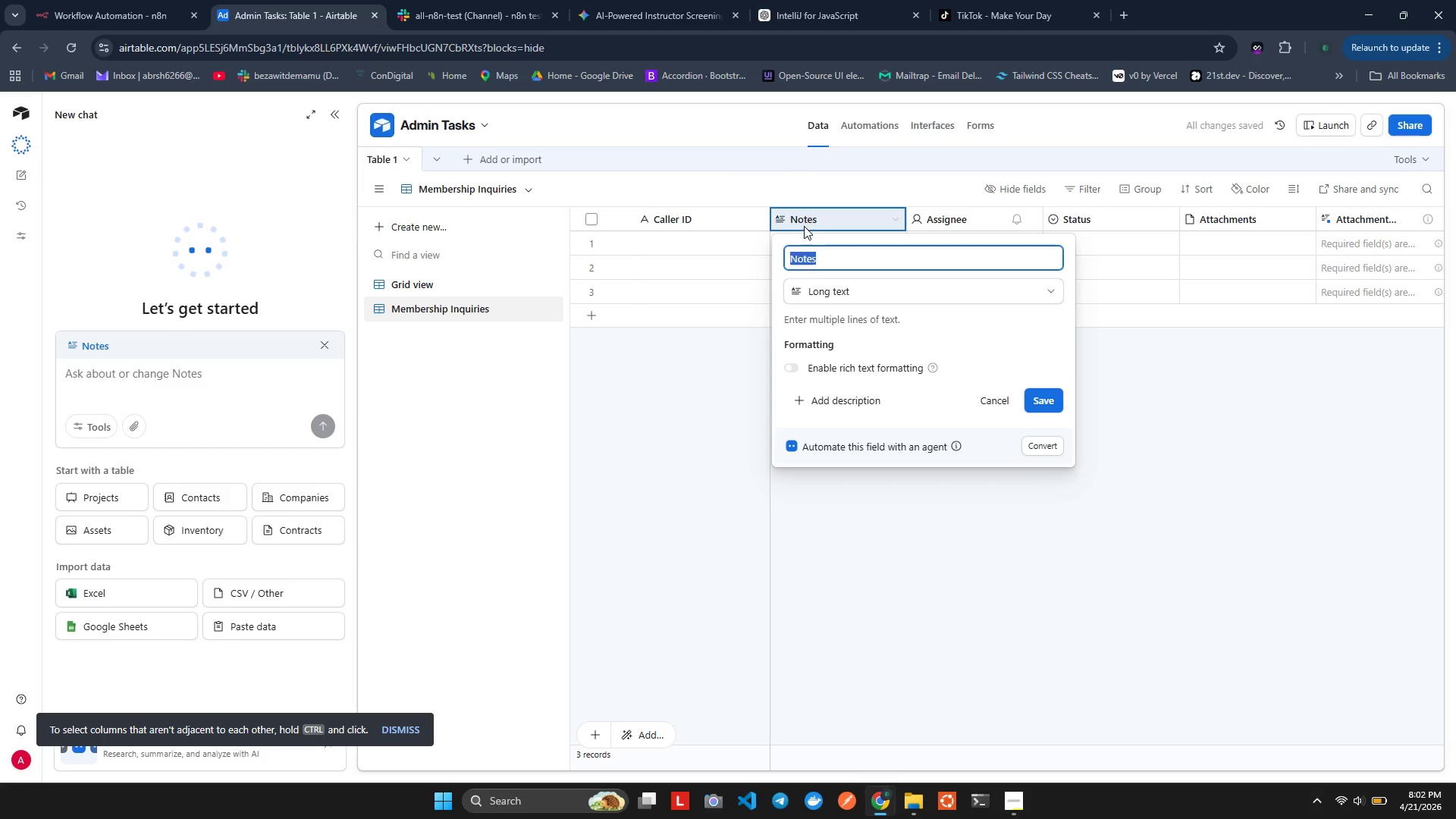 
type(Phne)
 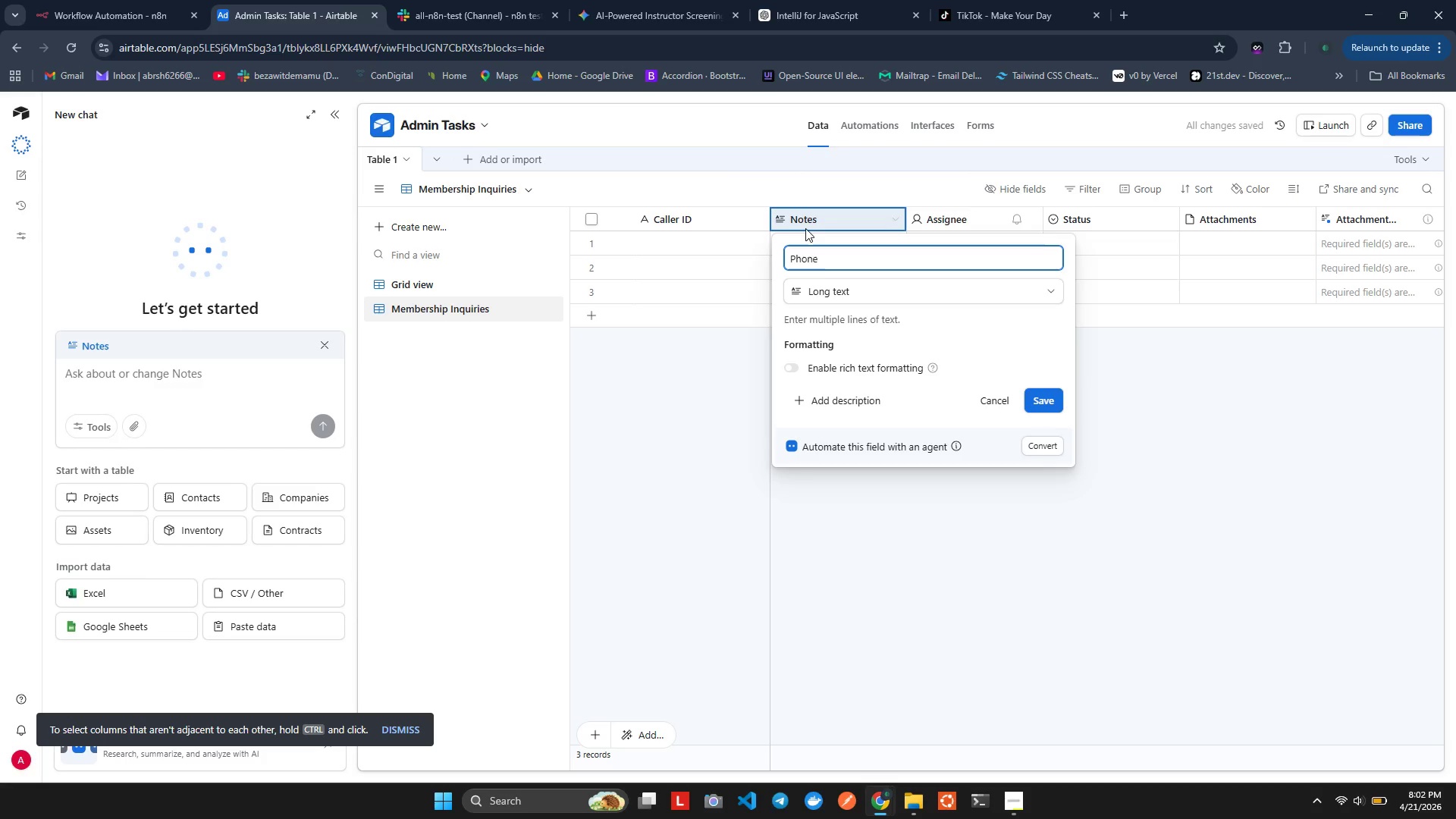 
hold_key(key=O, duration=0.36)
 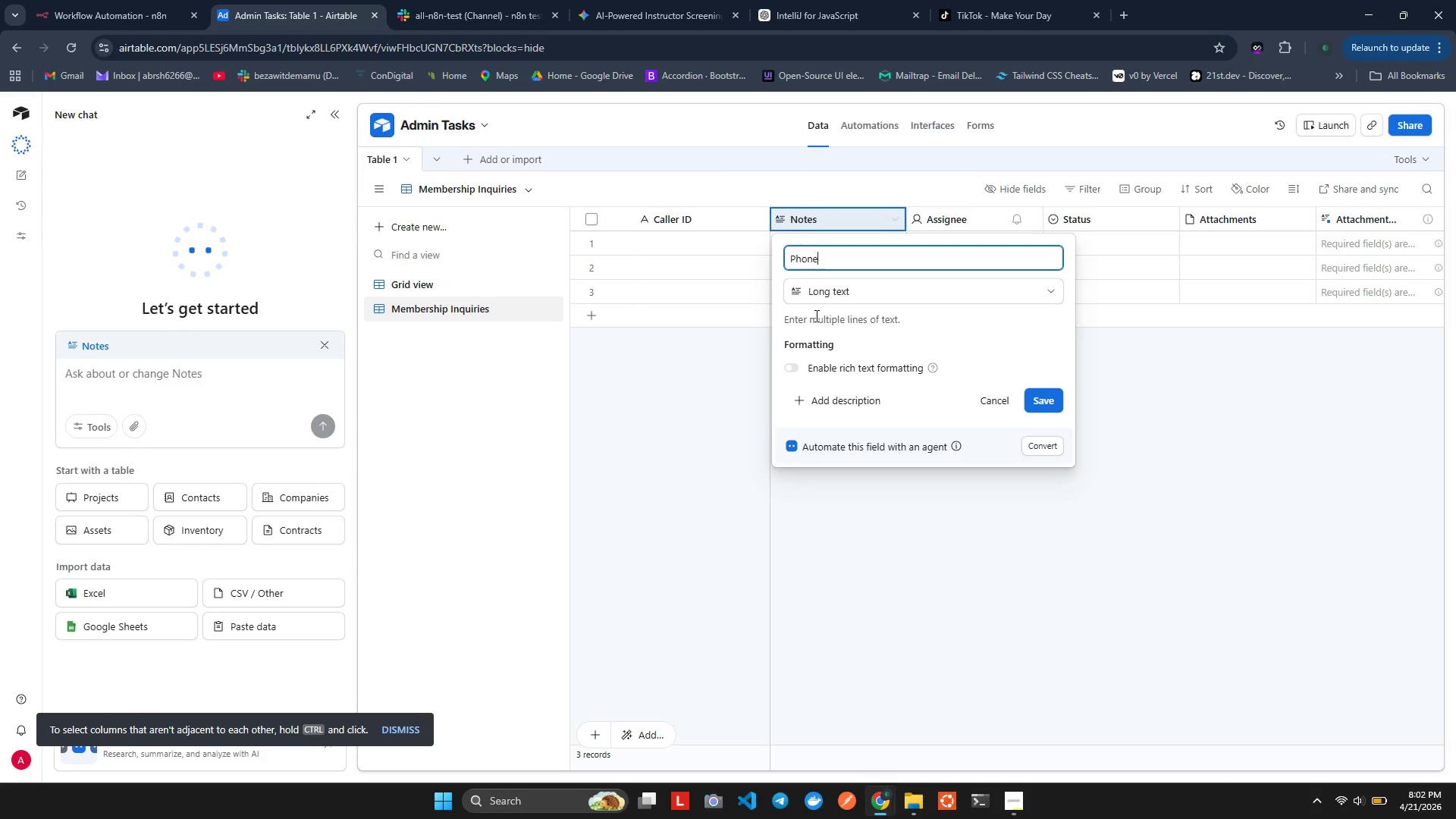 
left_click([826, 292])
 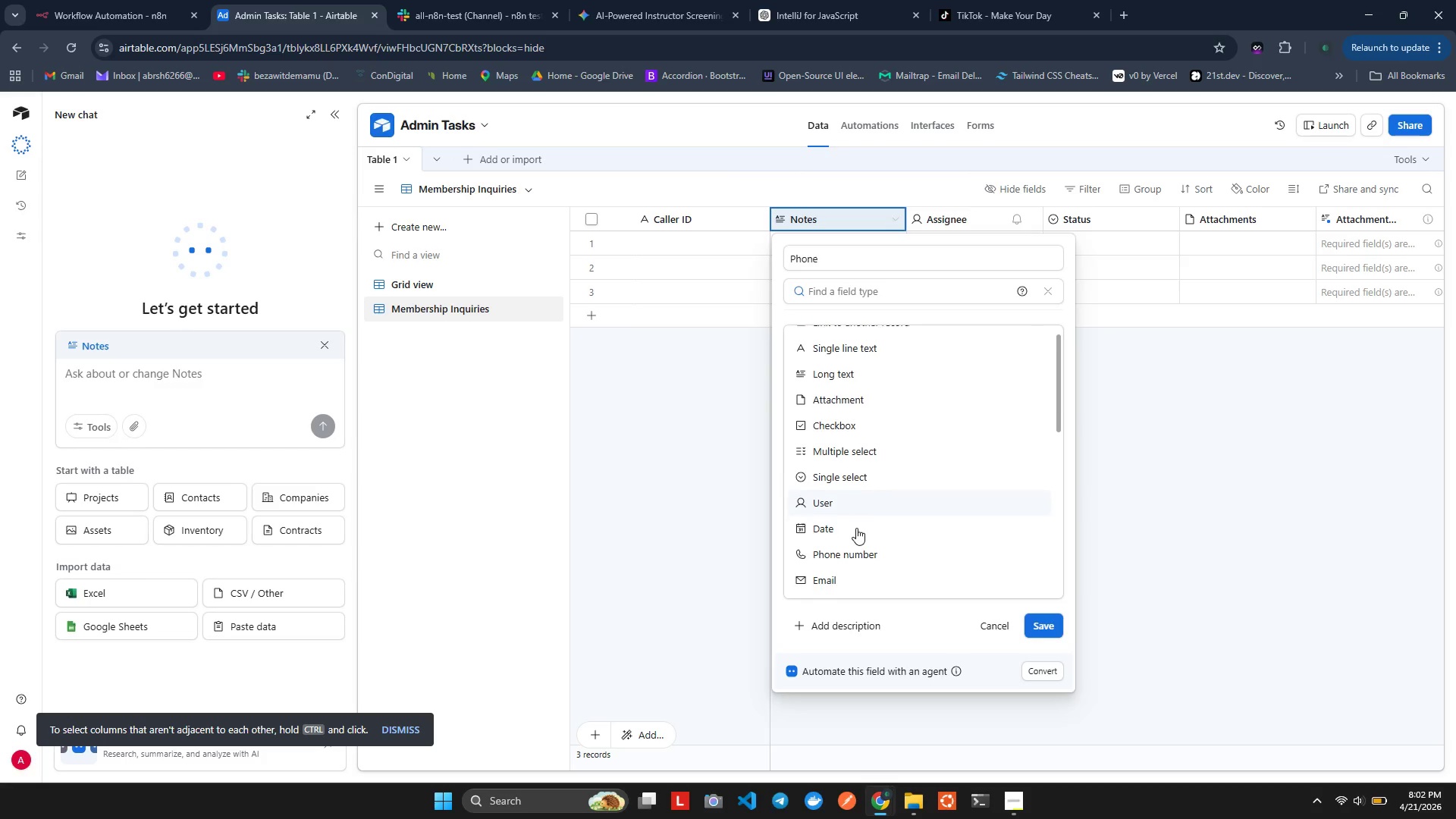 
left_click([843, 552])
 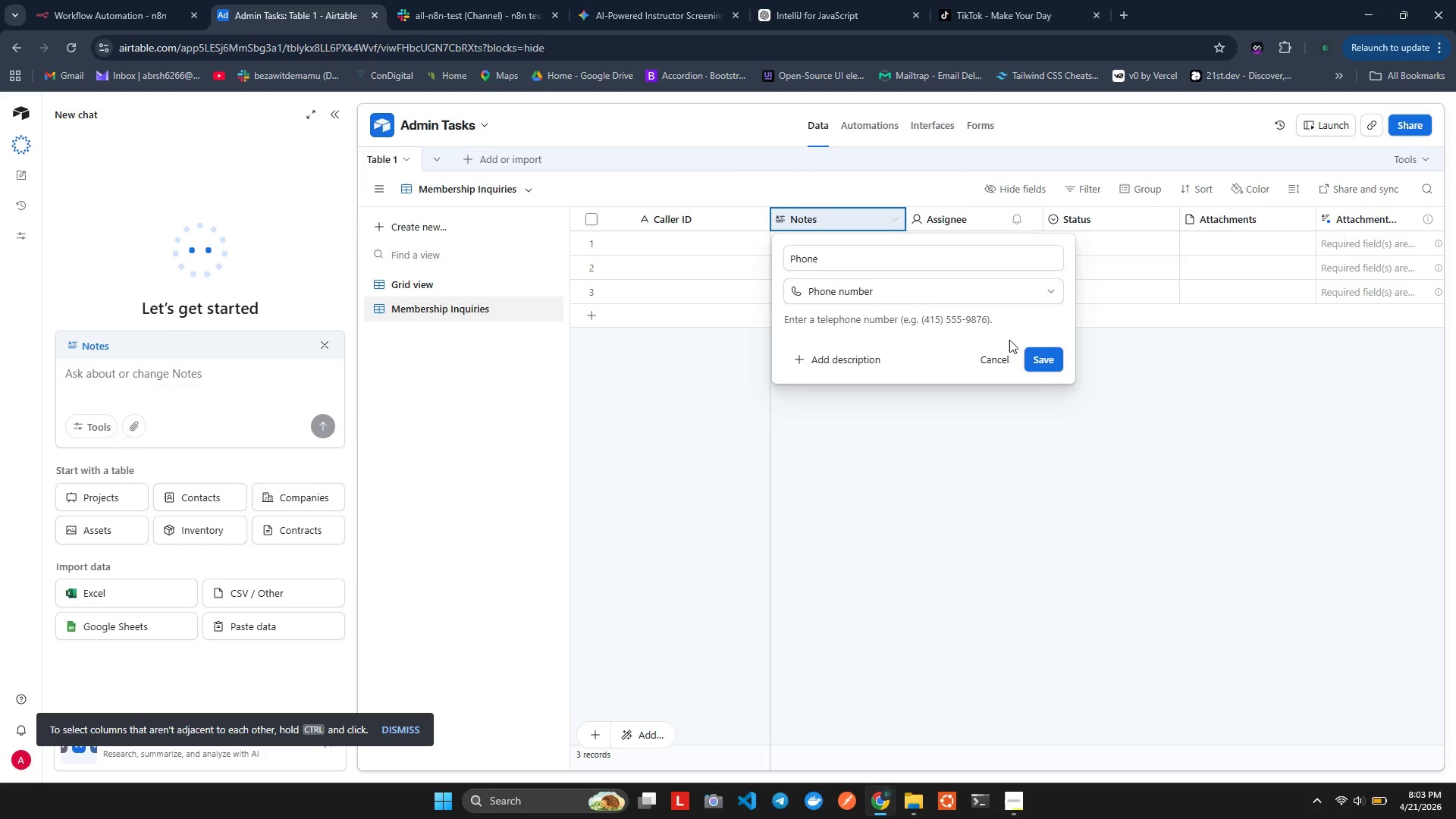 
left_click([1038, 350])
 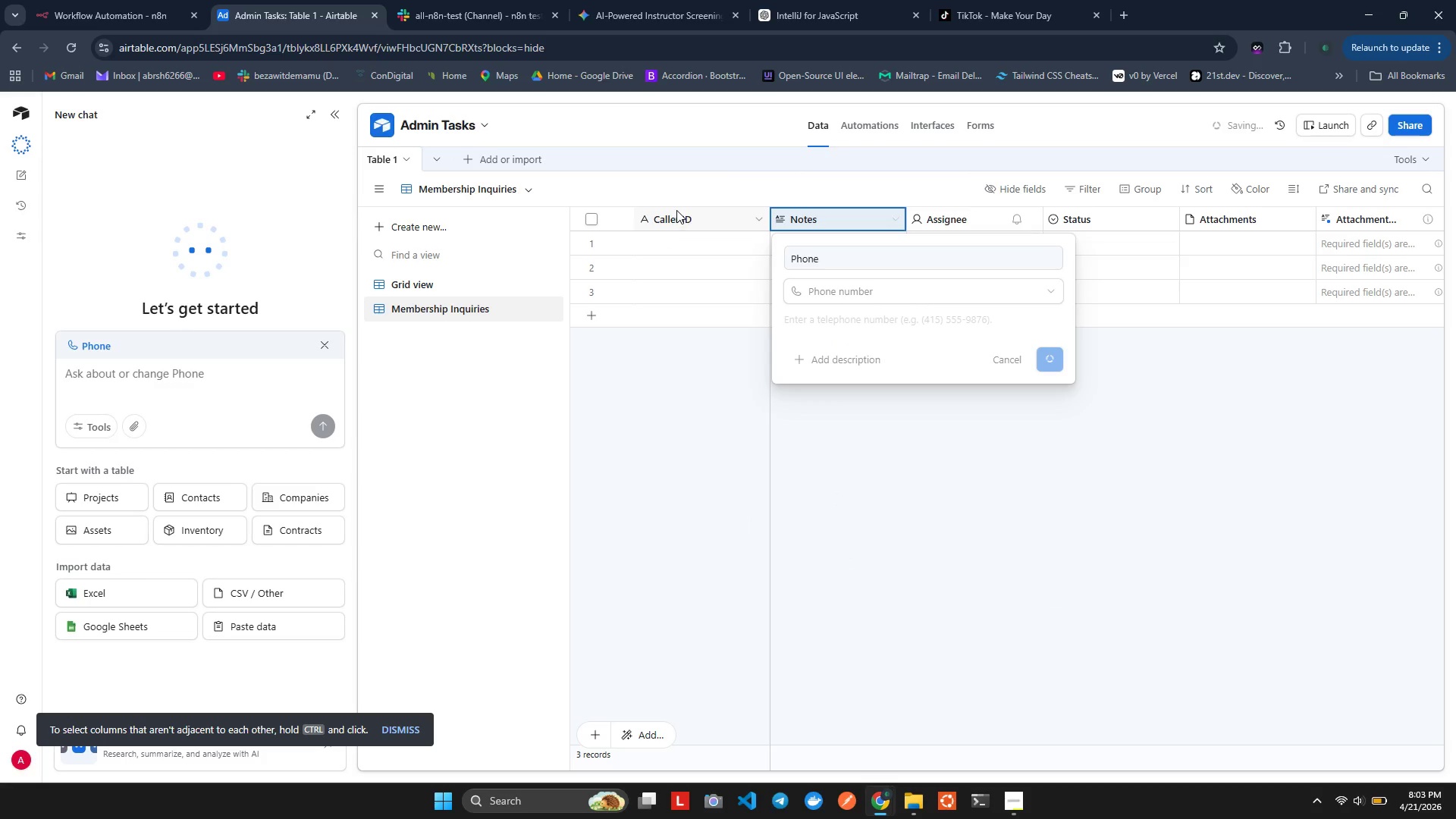 
double_click([676, 209])
 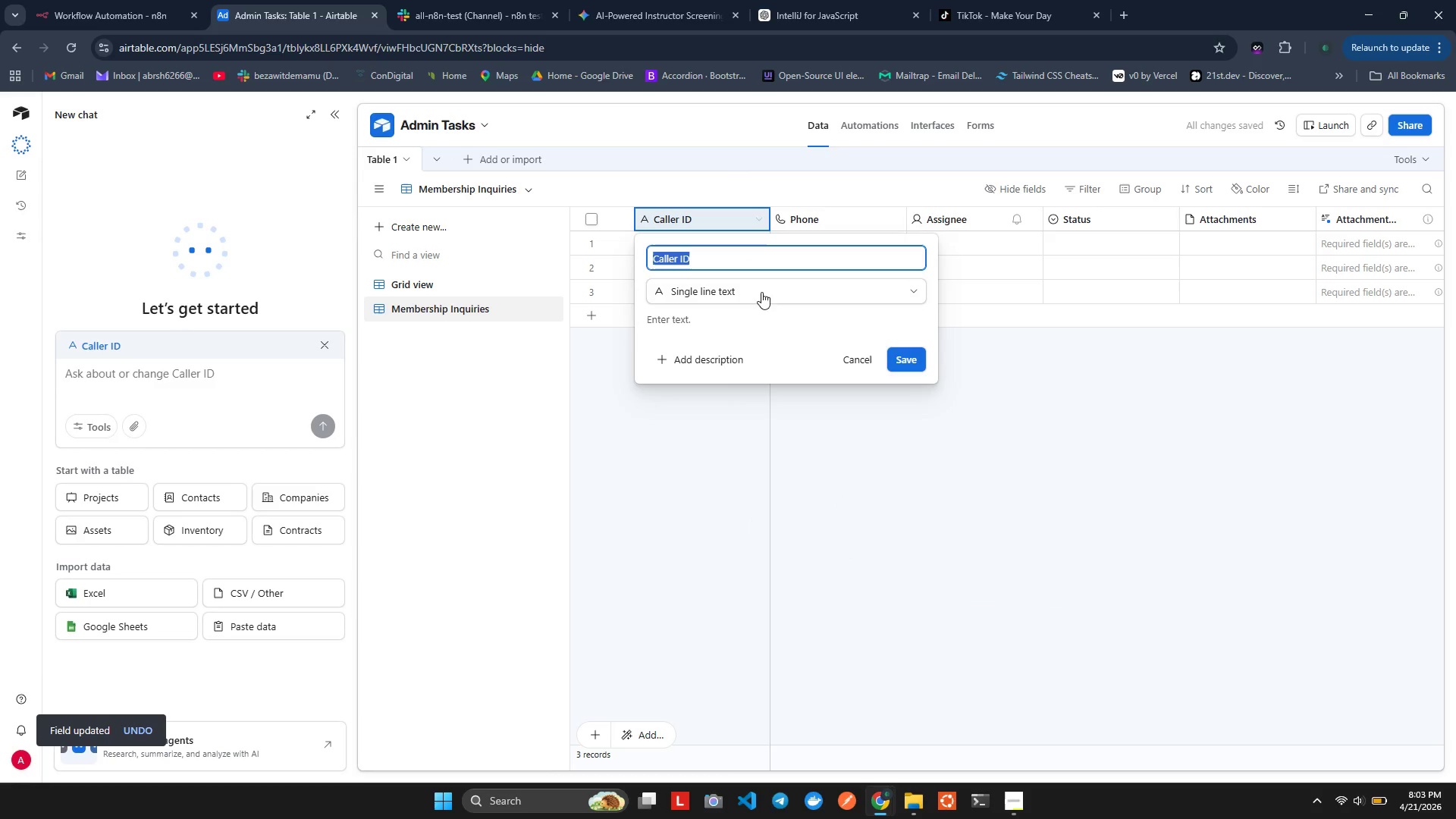 
left_click([1187, 538])
 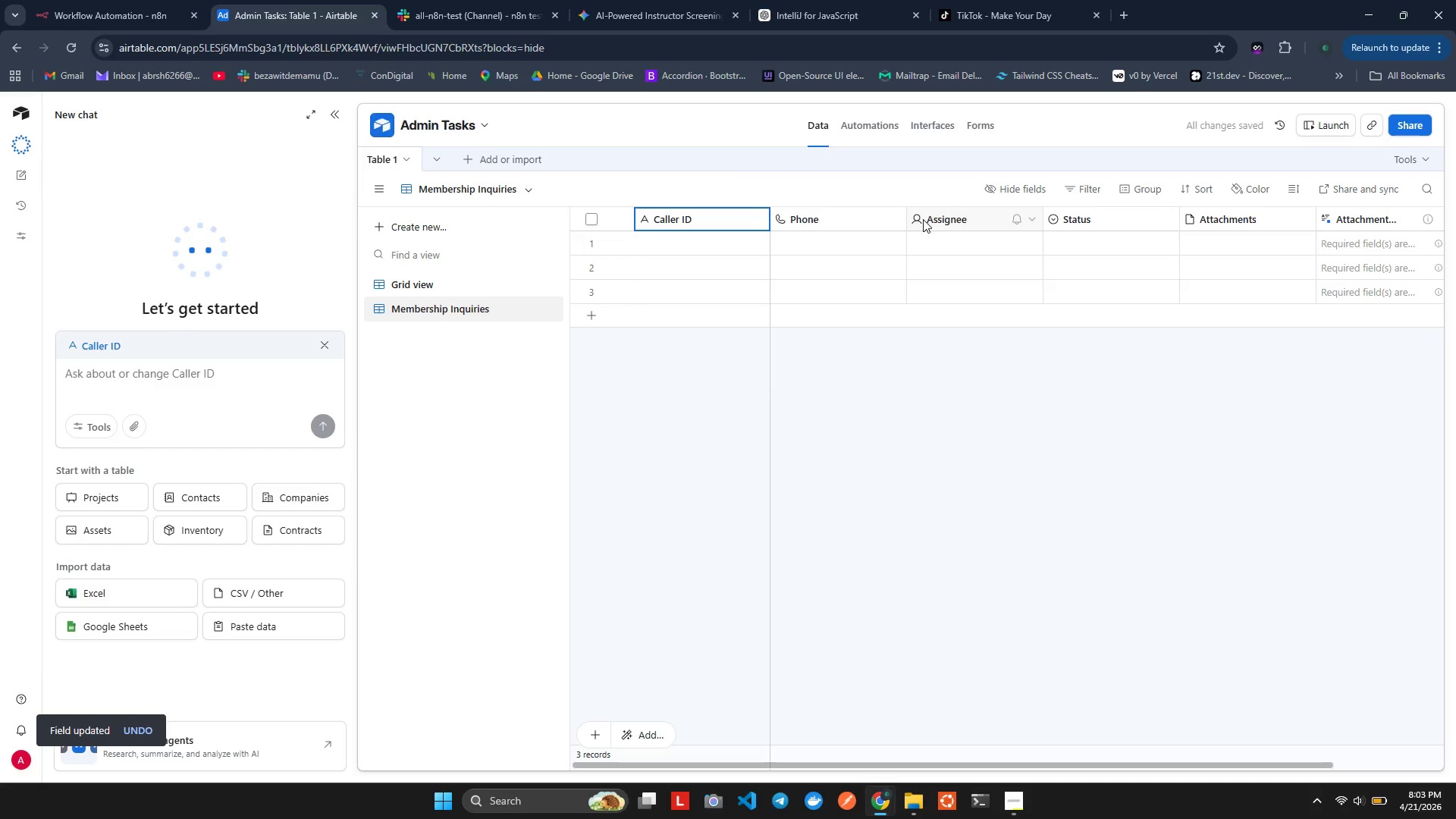 
double_click([923, 219])
 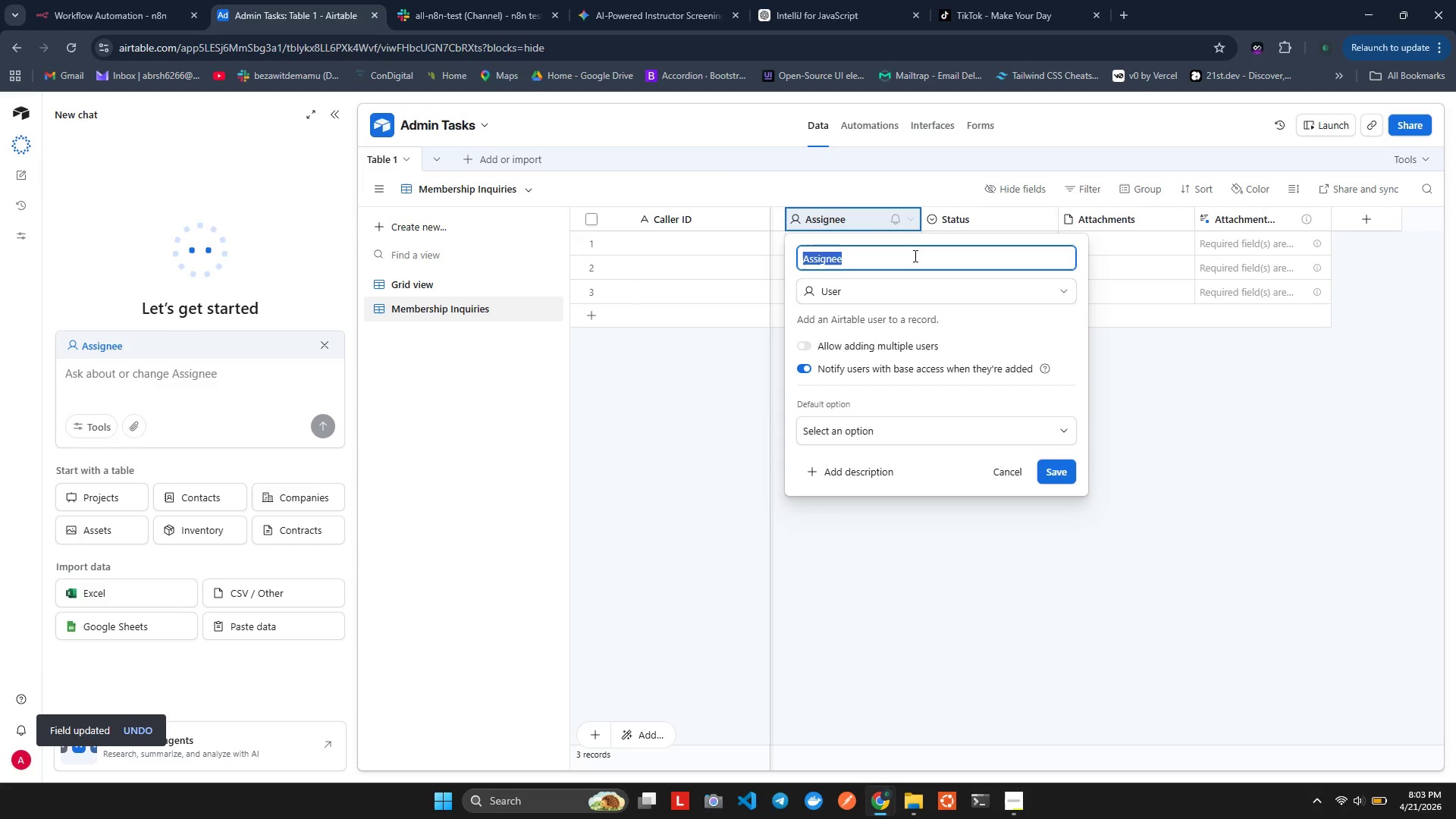 
type(Date/Tme)
 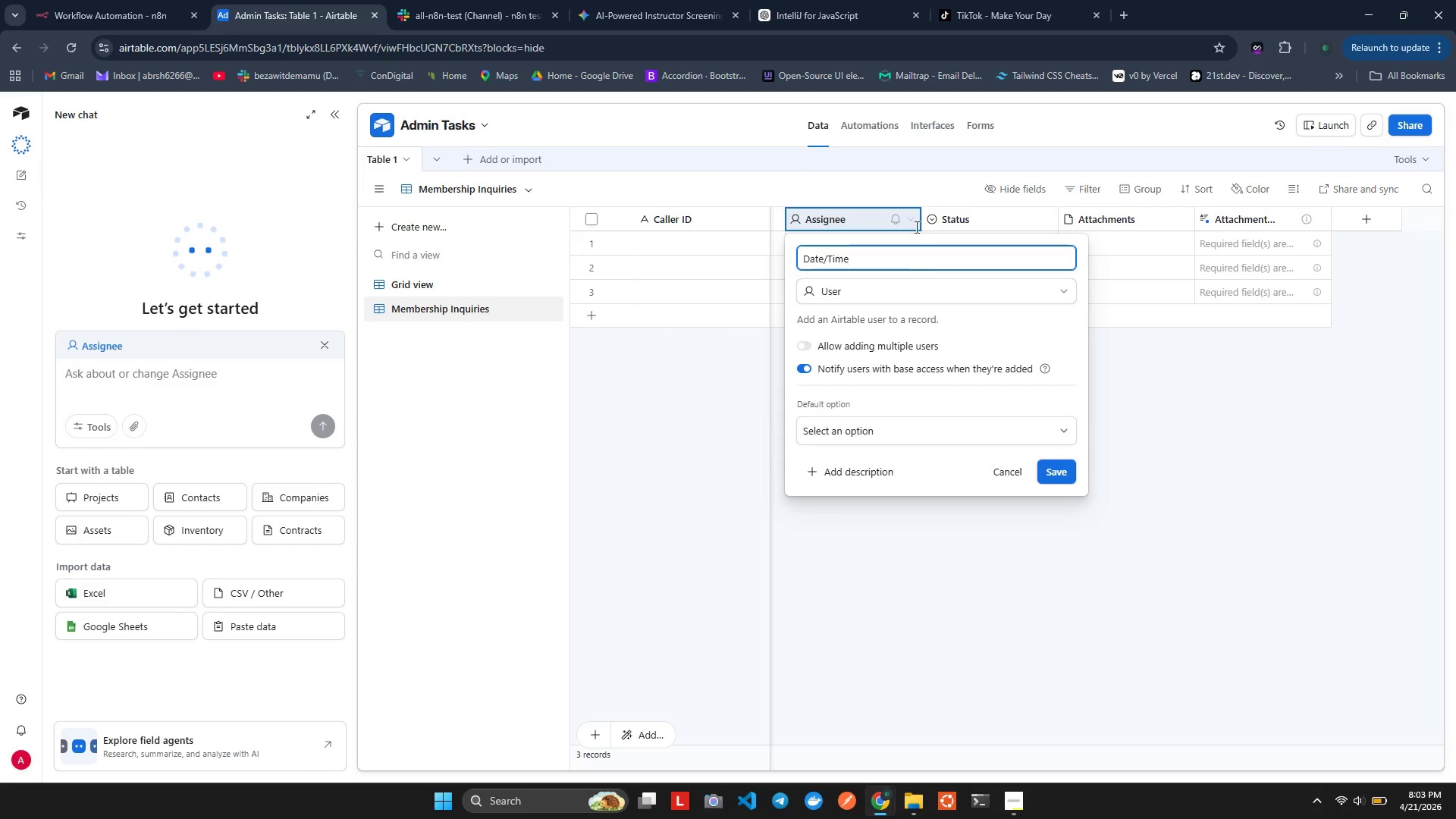 
 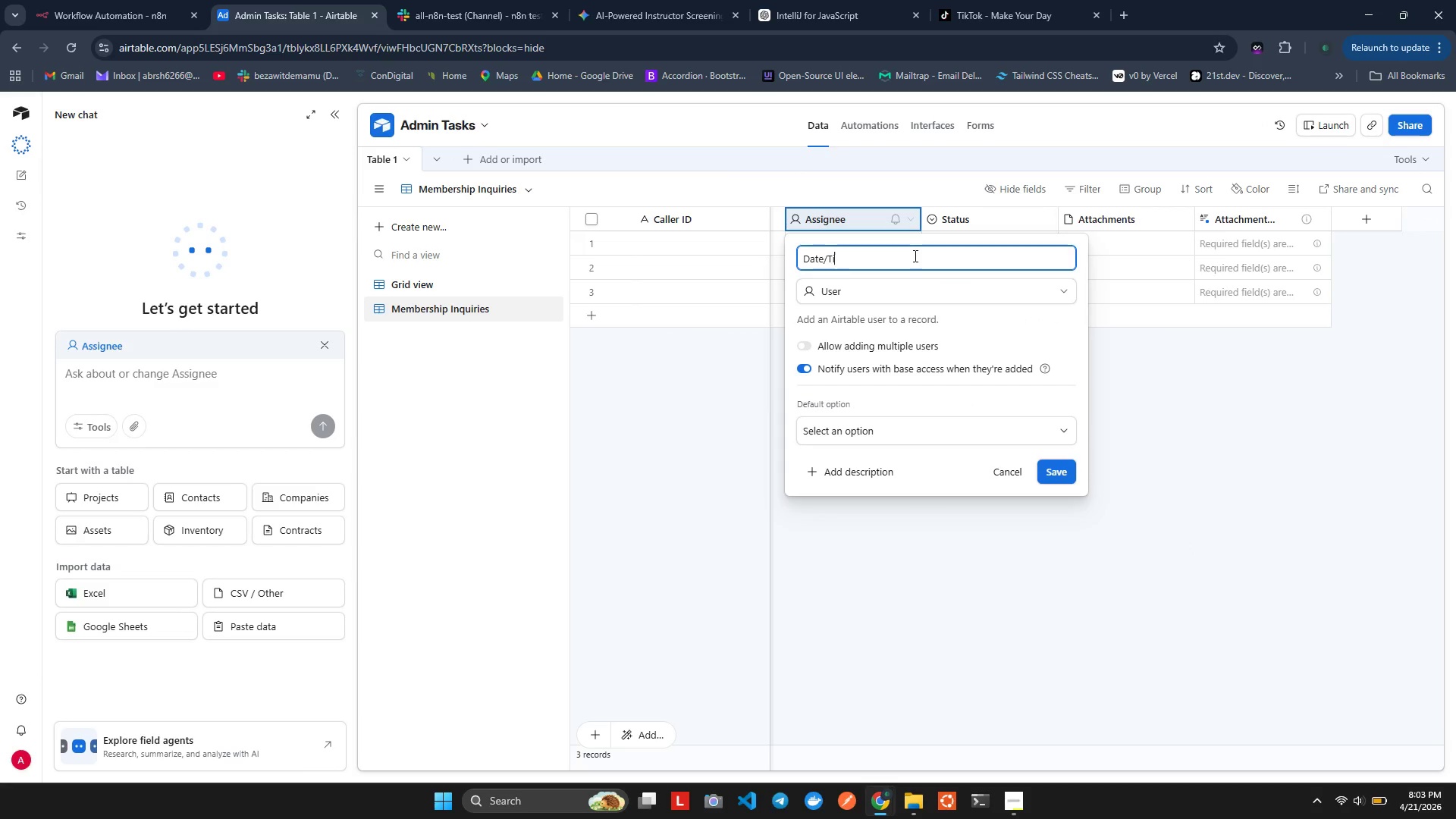 
hold_key(key=I, duration=0.31)
 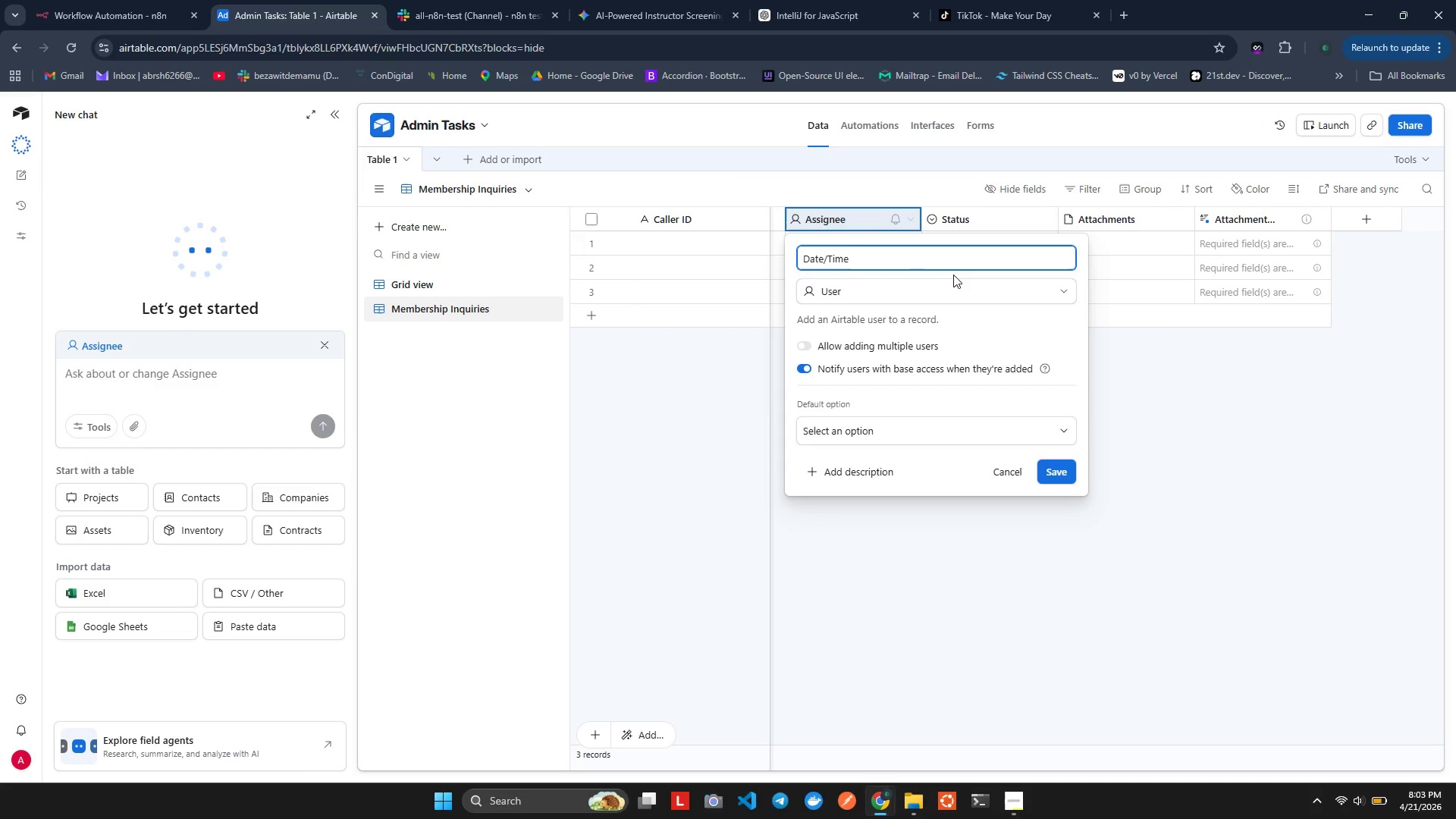 
left_click([952, 288])
 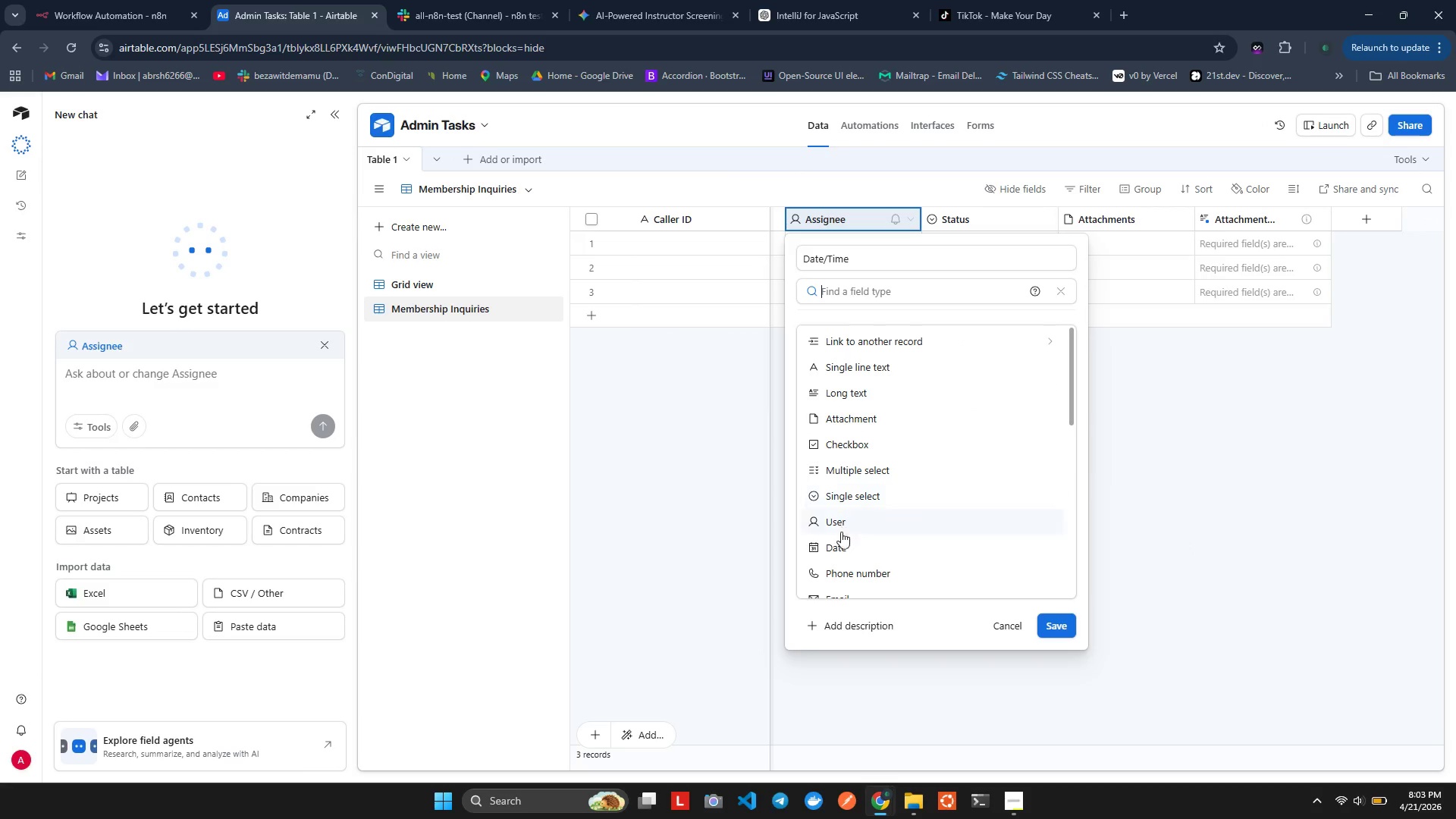 
left_click([841, 546])
 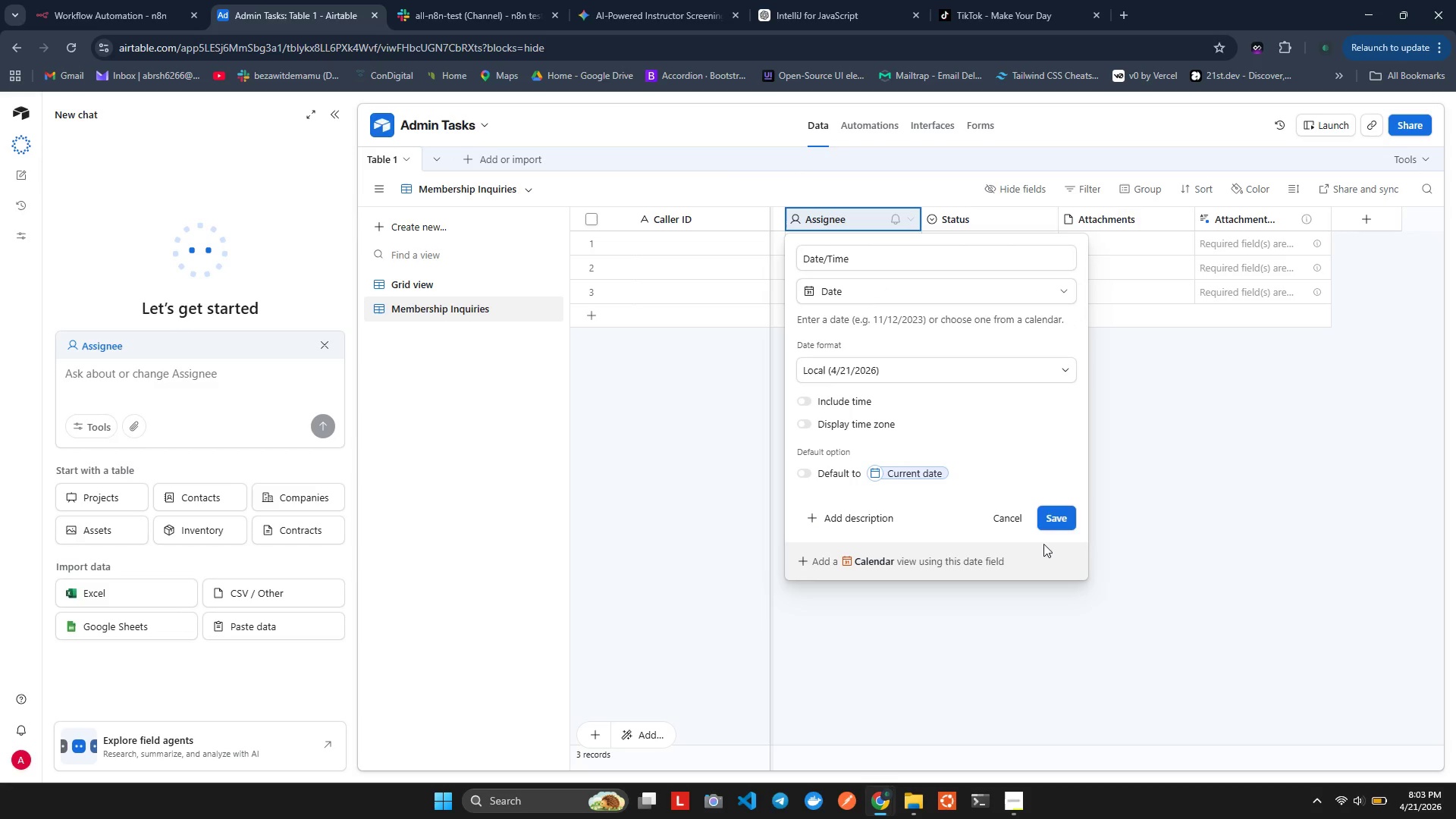 
left_click([1062, 518])
 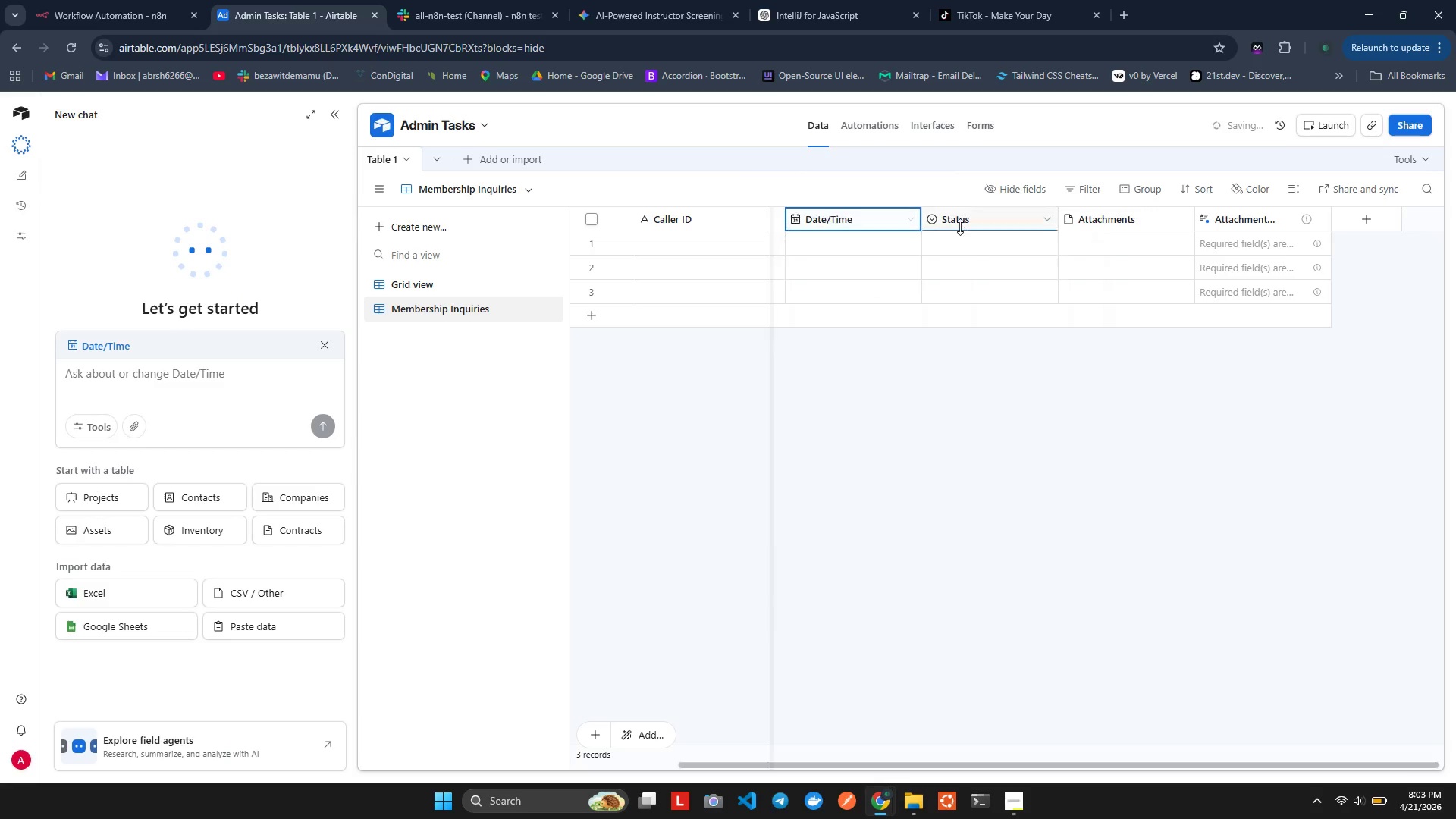 
double_click([959, 227])
 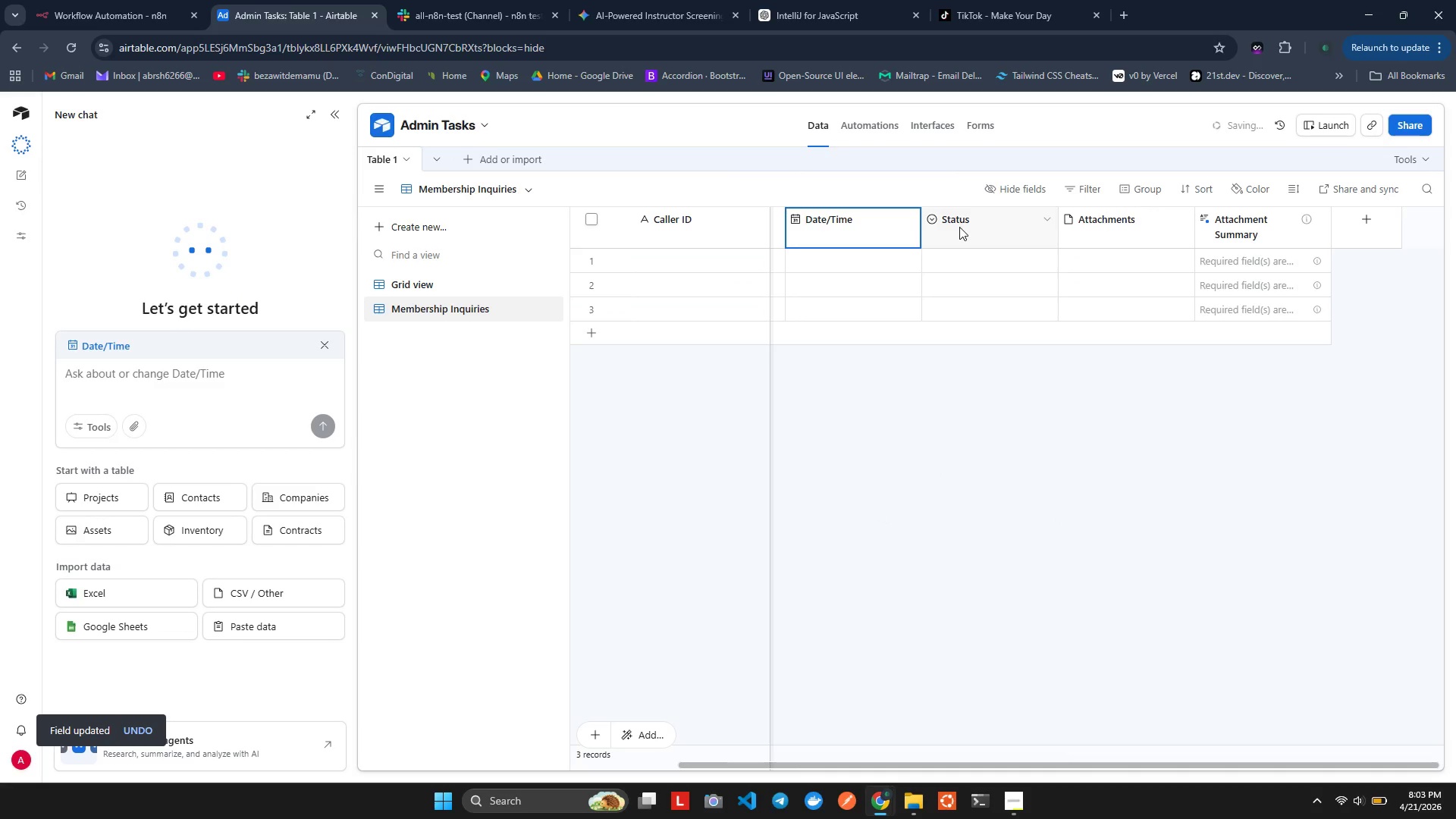 
double_click([959, 227])
 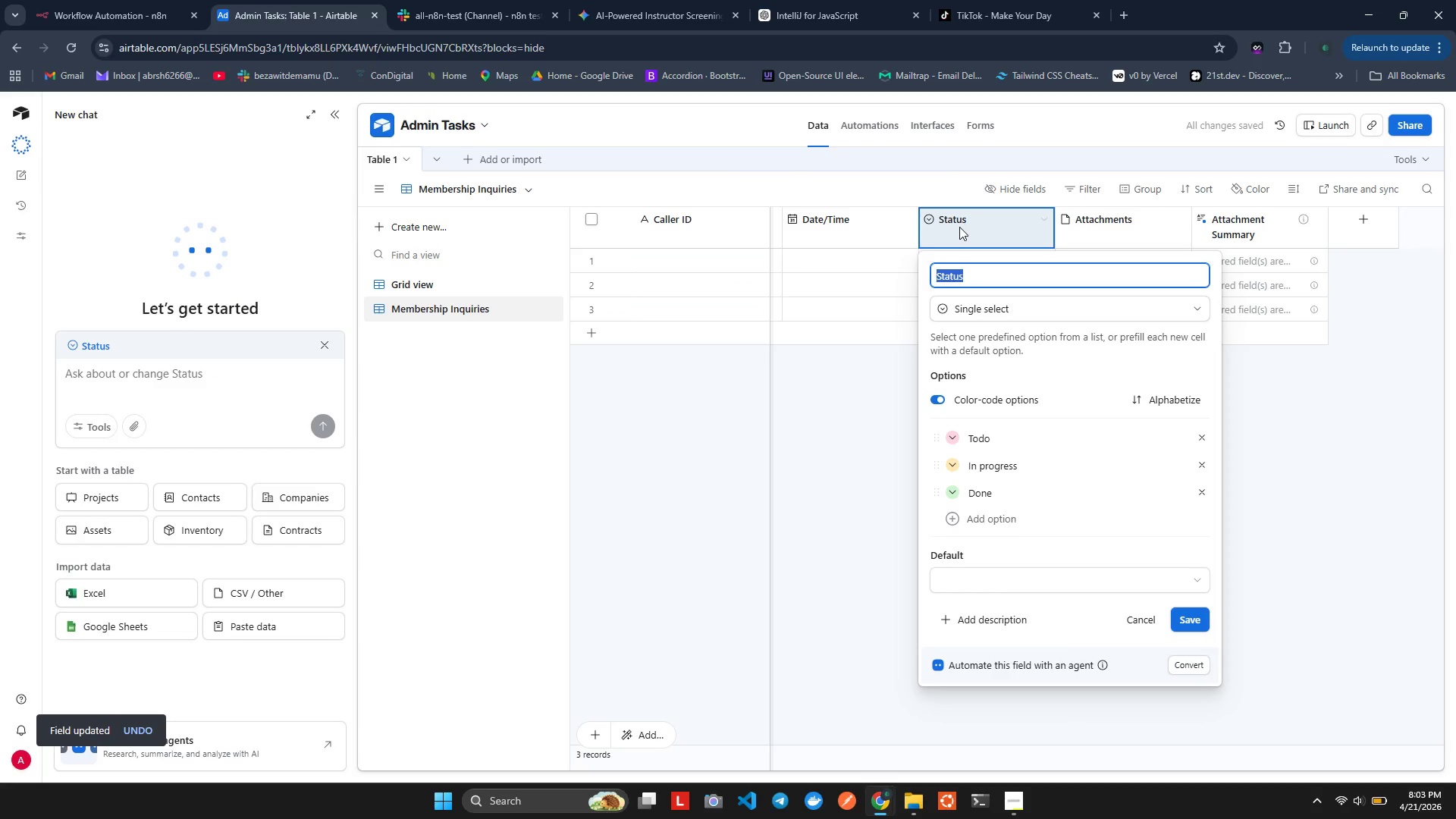 
type(Caller Intent)
 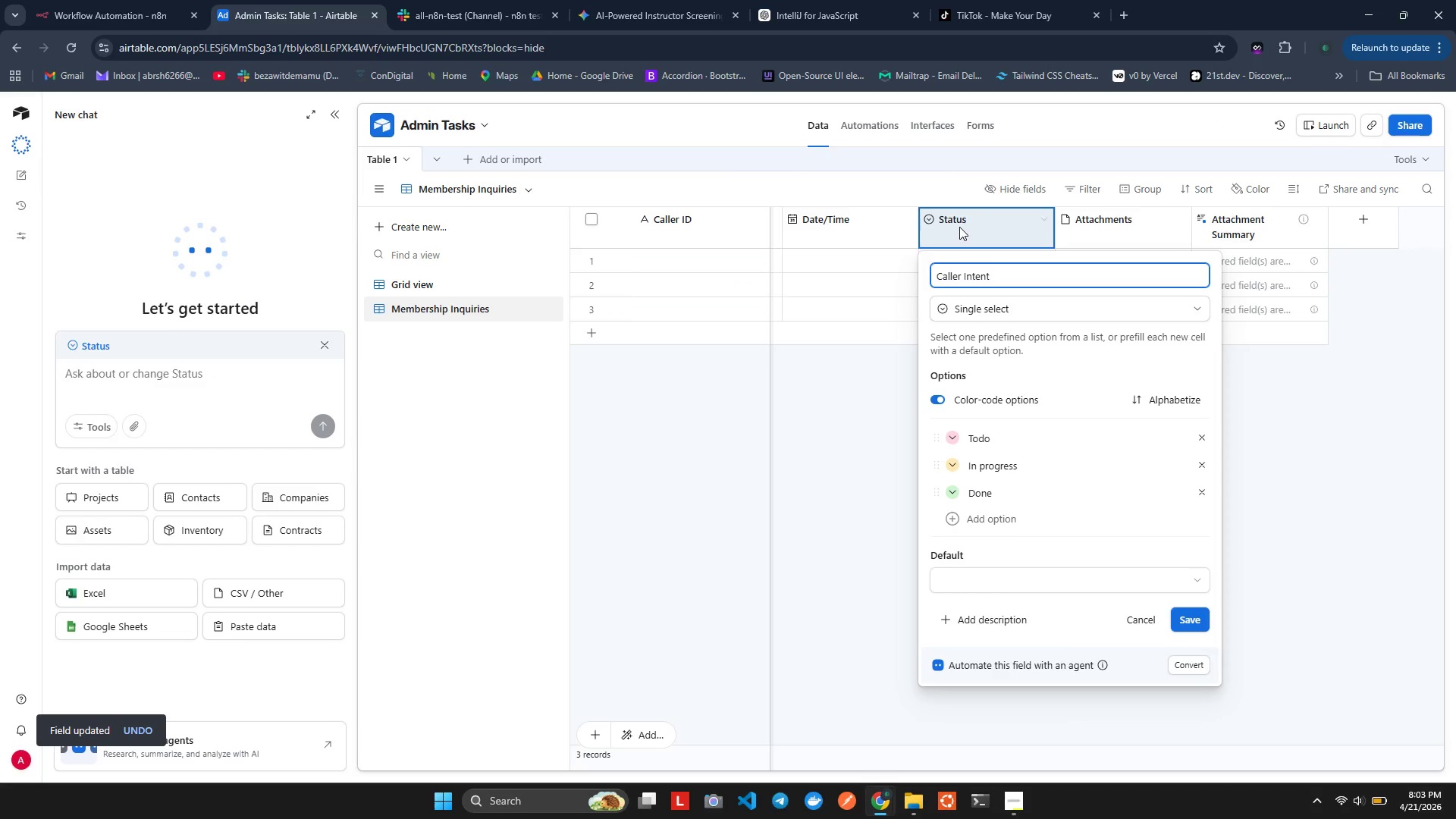 
left_click([993, 312])
 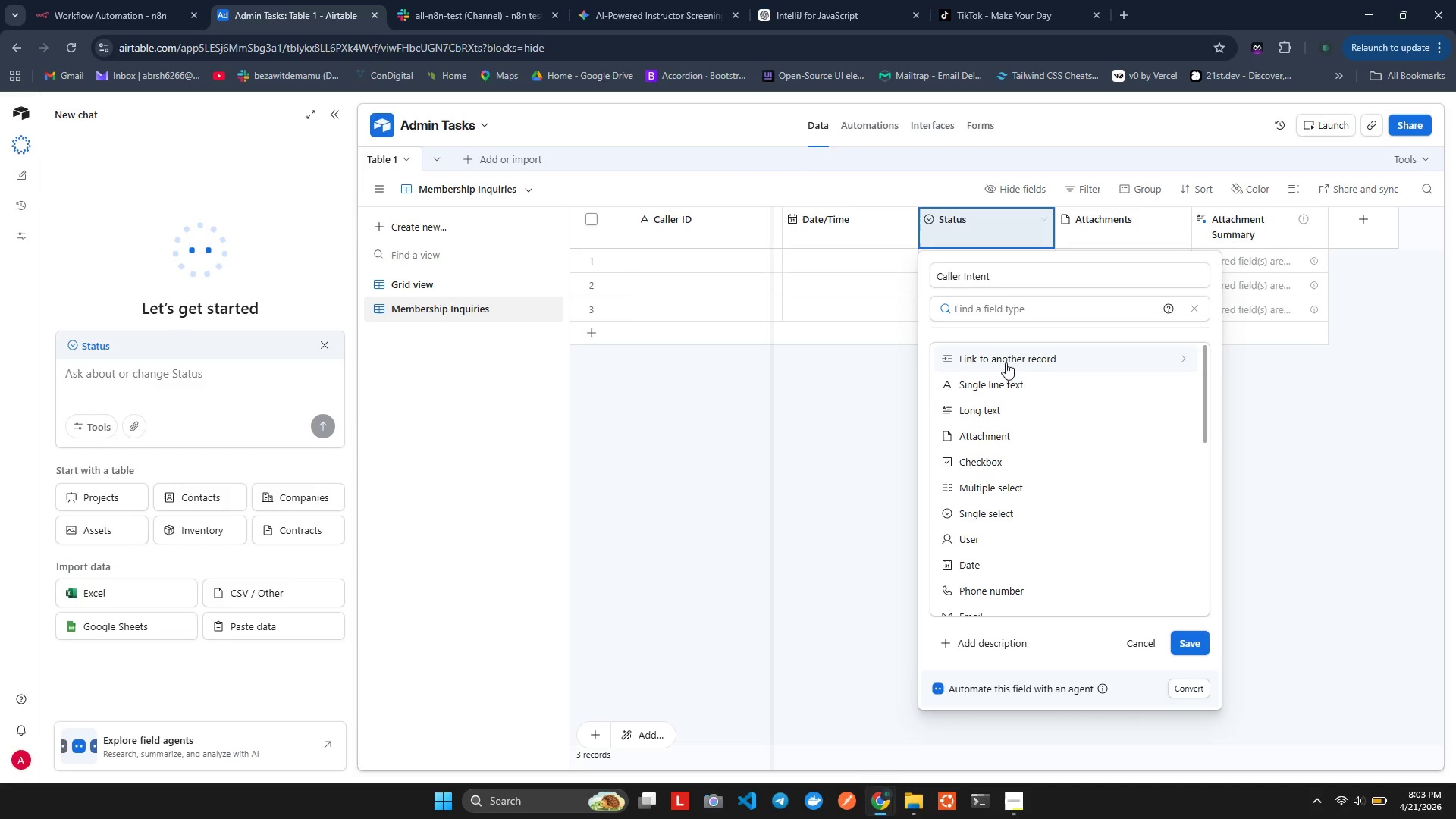 
wait(5.86)
 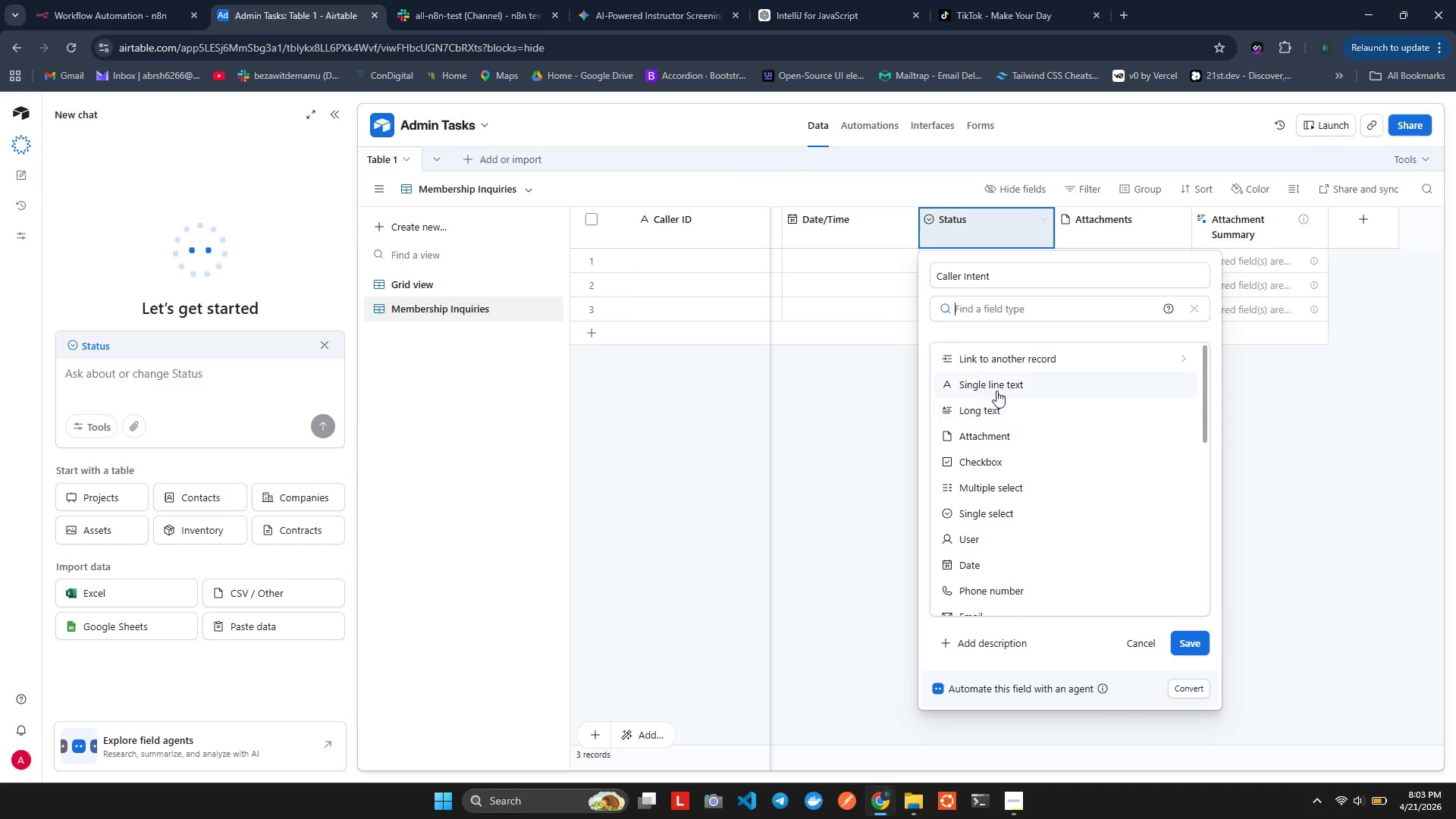 
mouse_move([972, 480])
 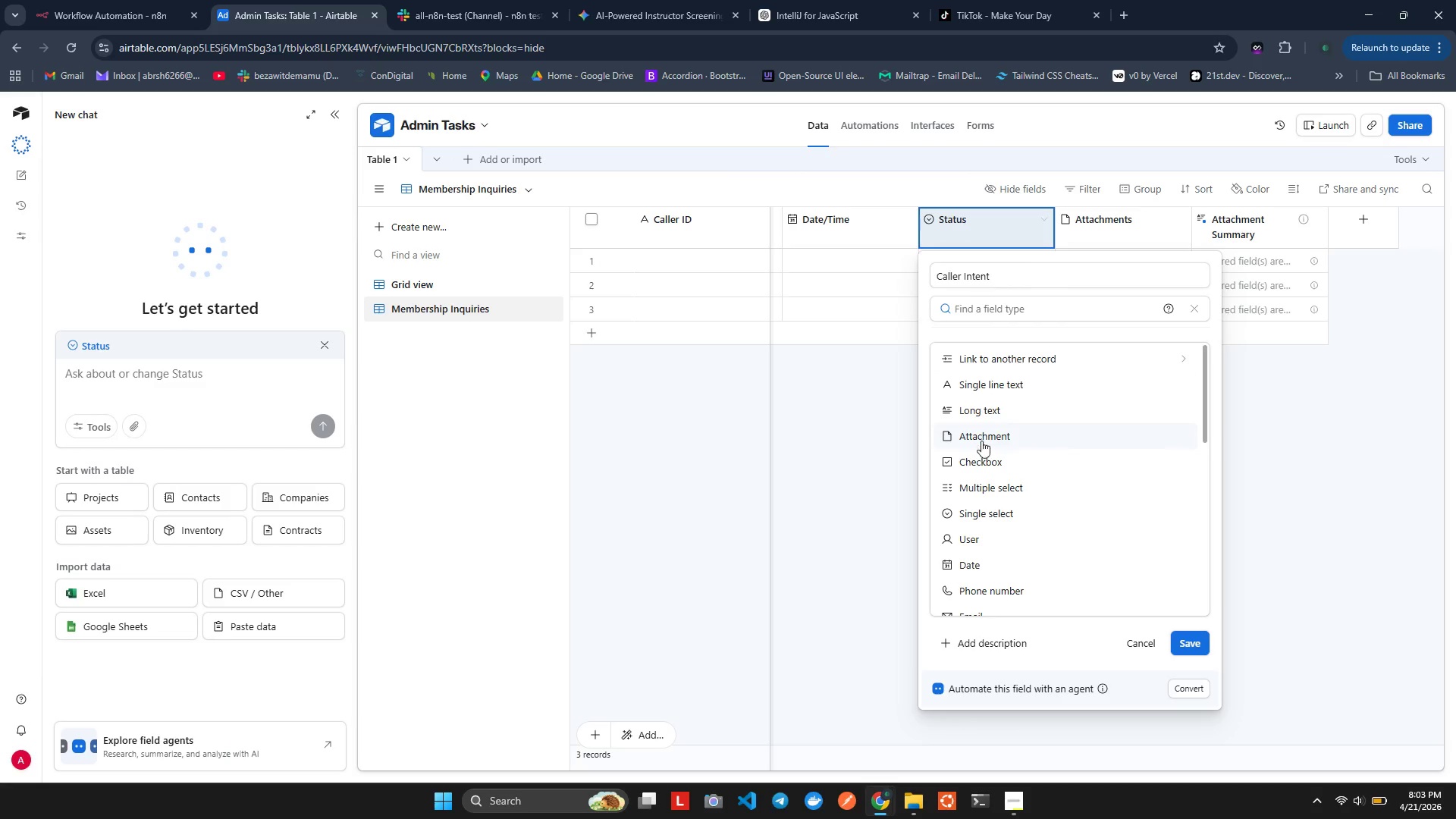 
wait(16.95)
 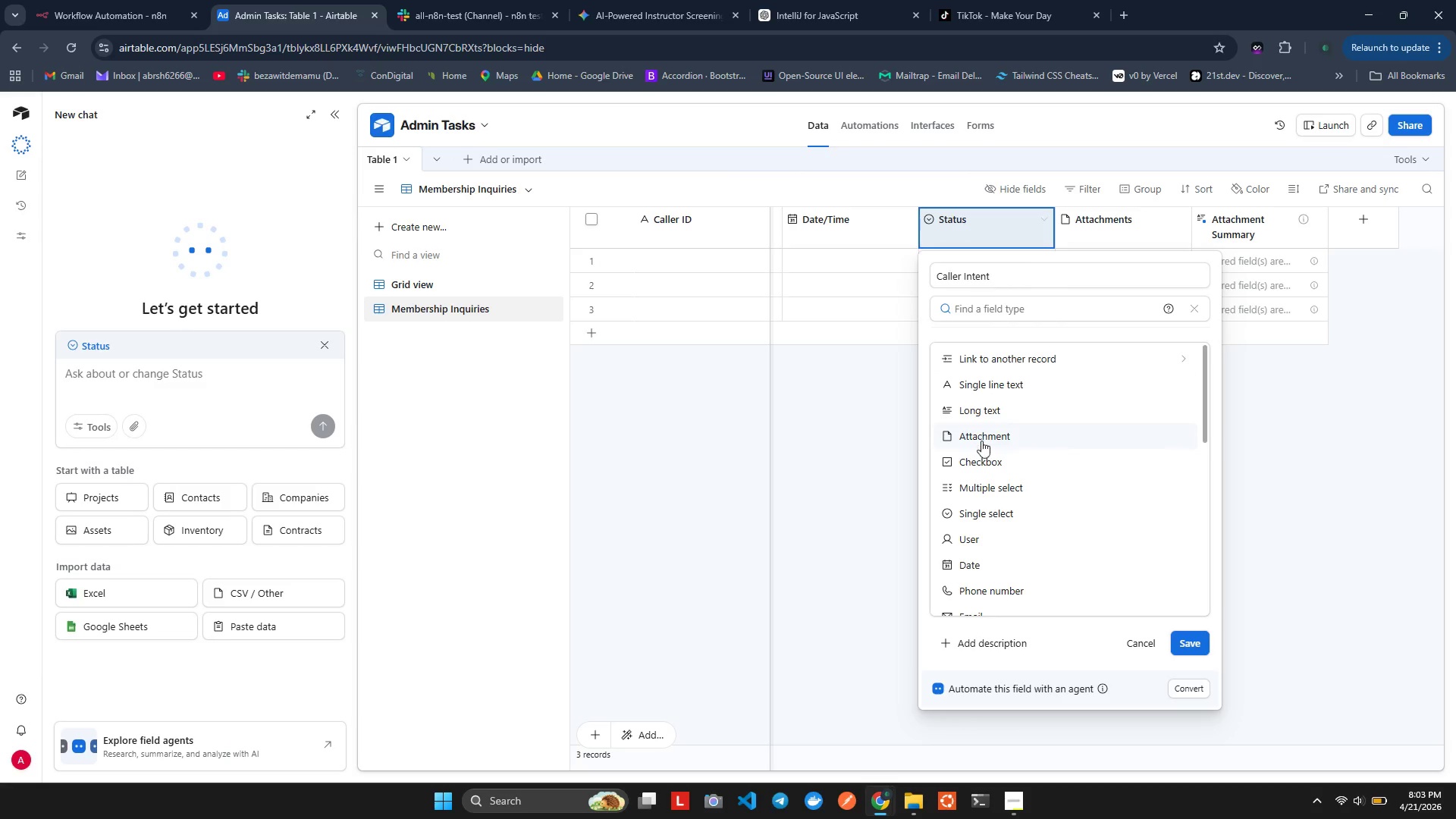 
left_click([984, 524])
 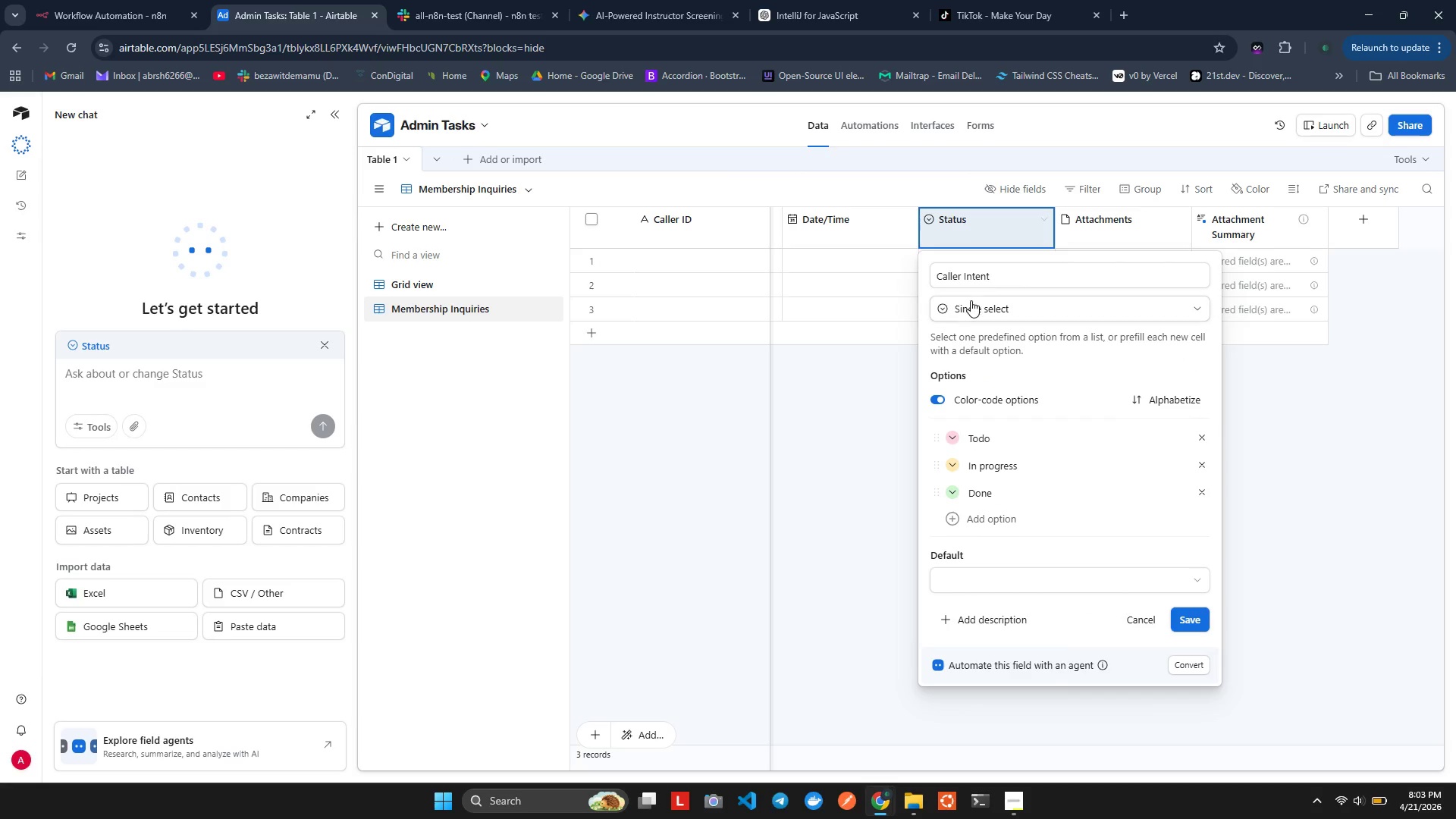 
left_click([974, 314])
 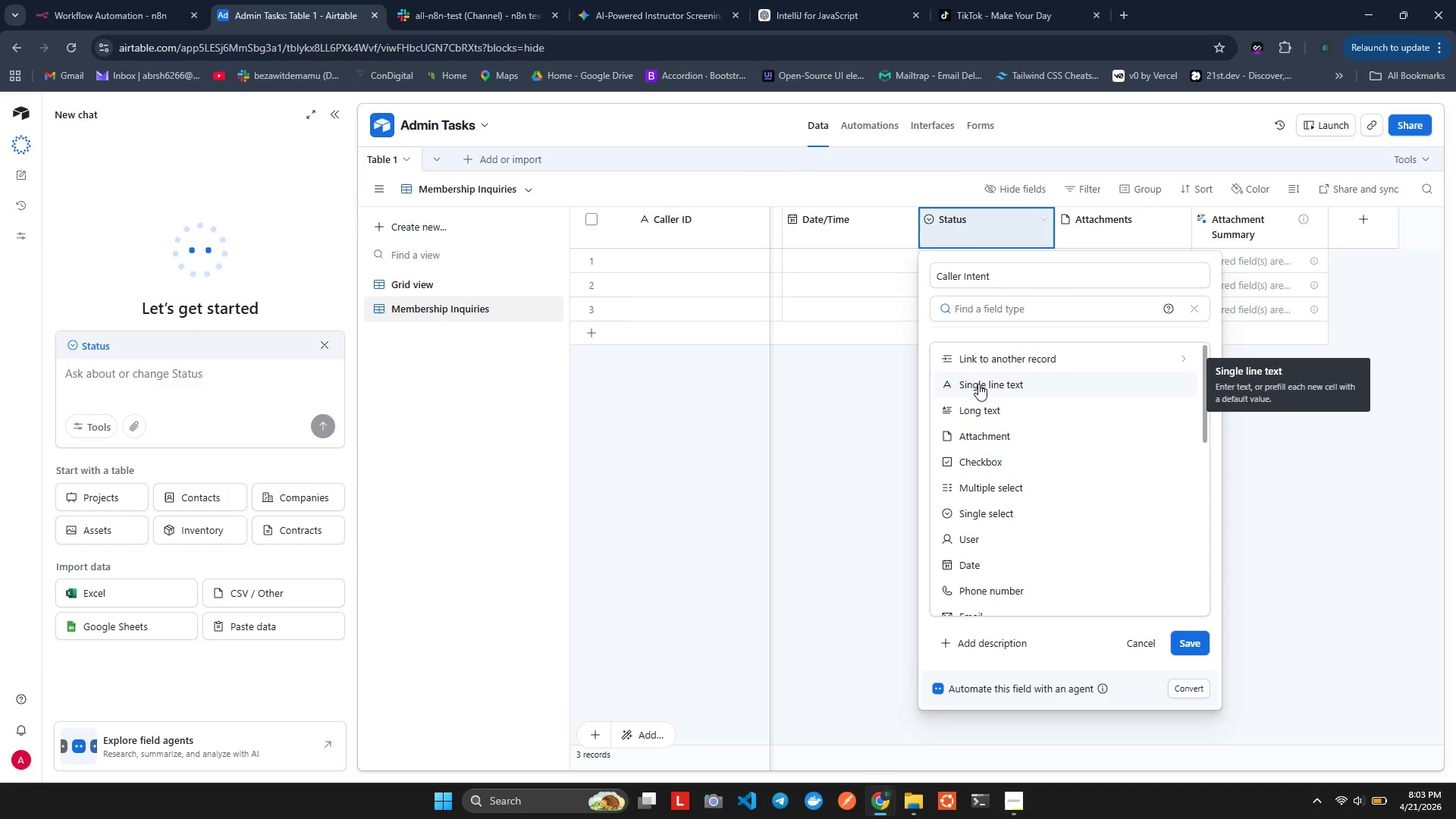 
left_click([978, 384])
 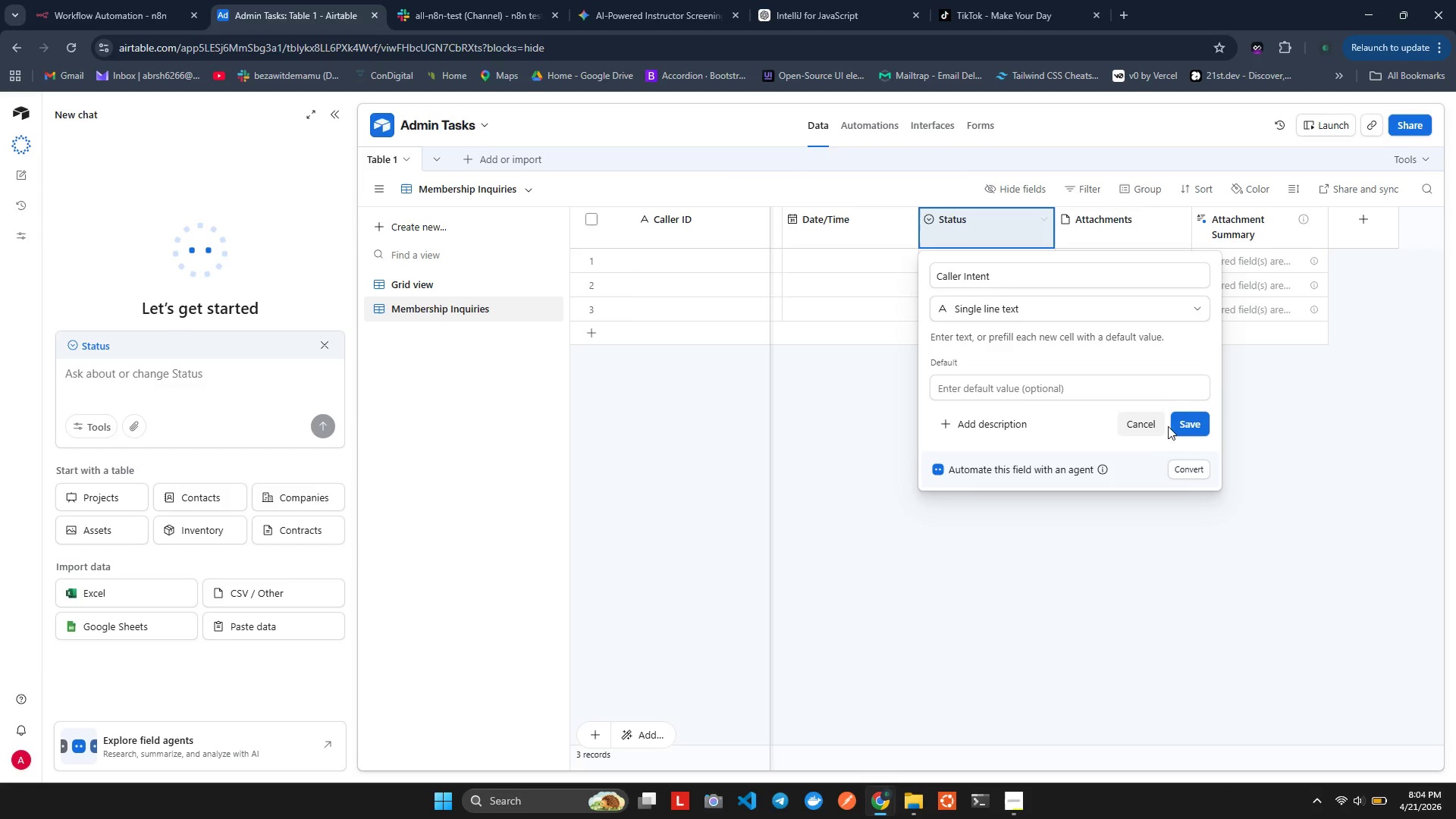 
left_click([1185, 423])
 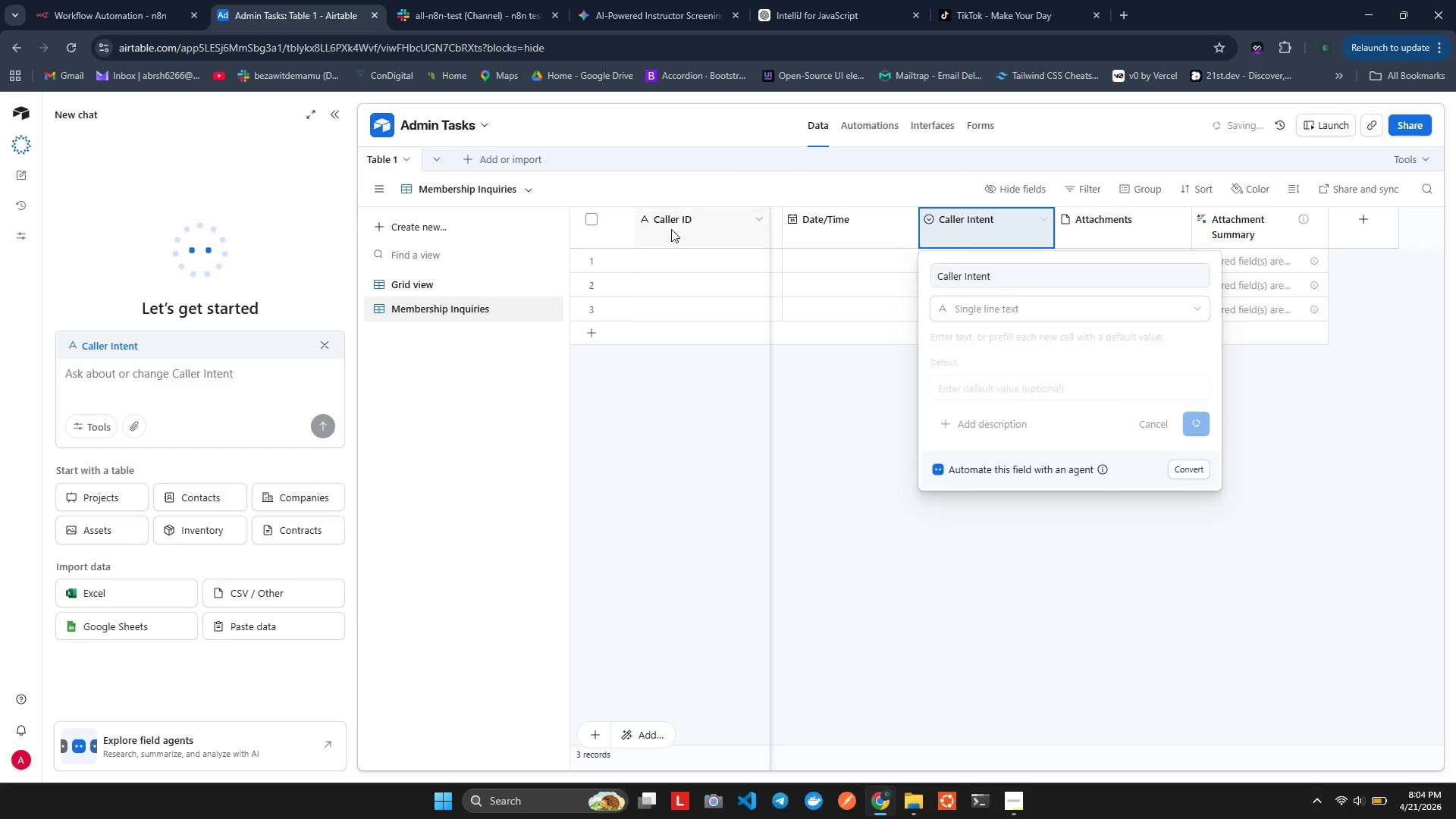 
double_click([671, 228])
 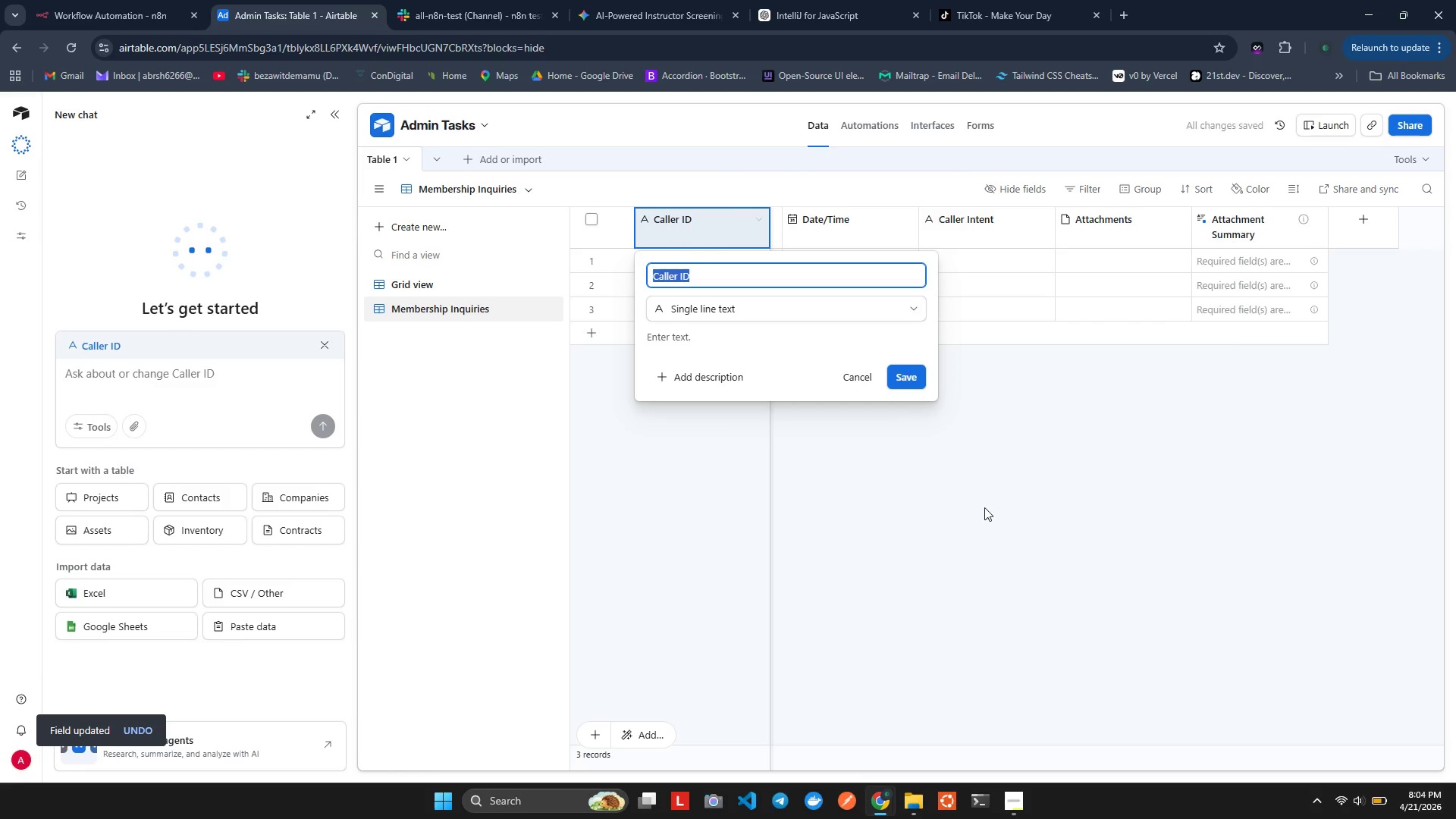 
left_click([984, 507])
 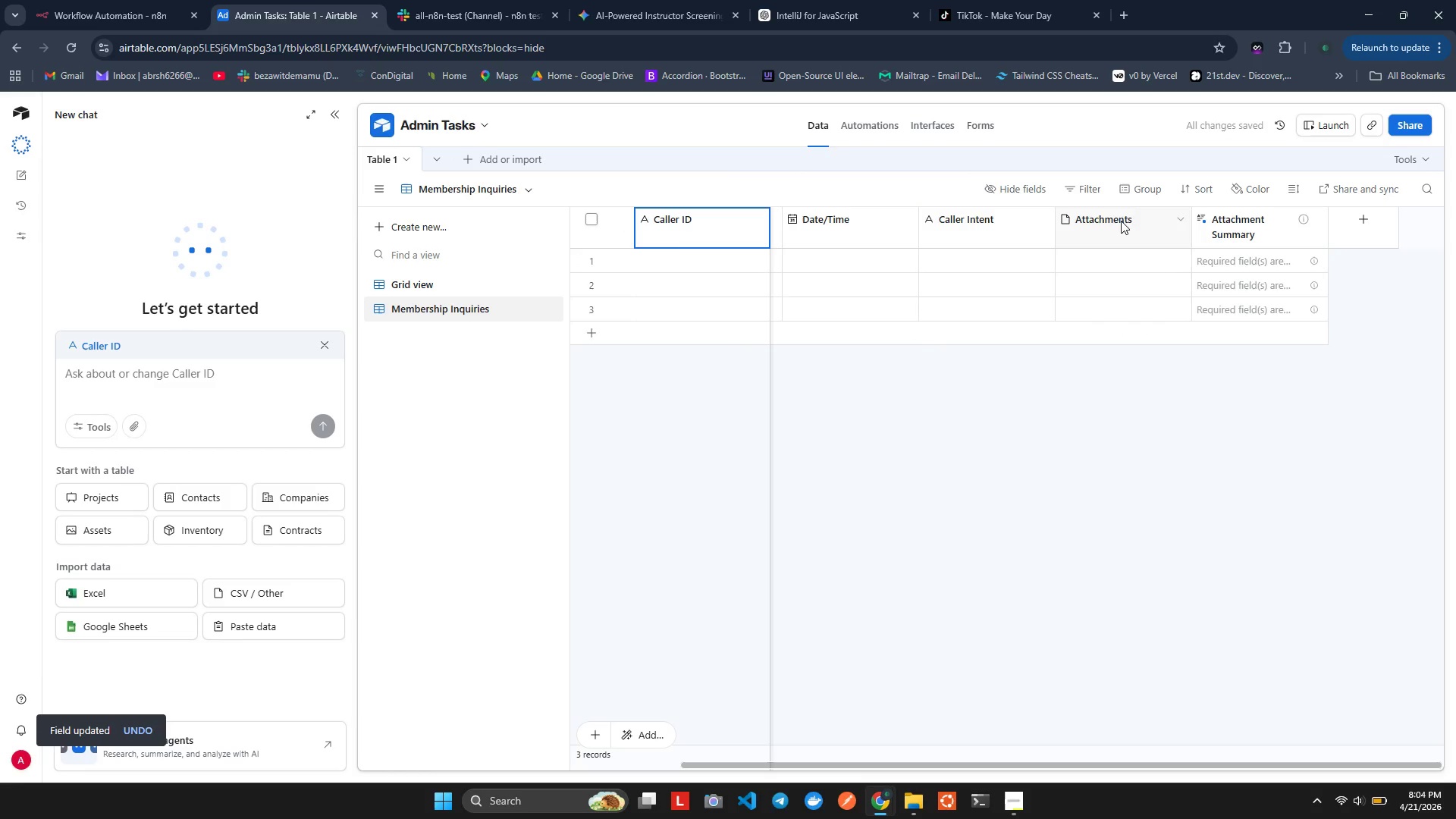 
double_click([1121, 221])
 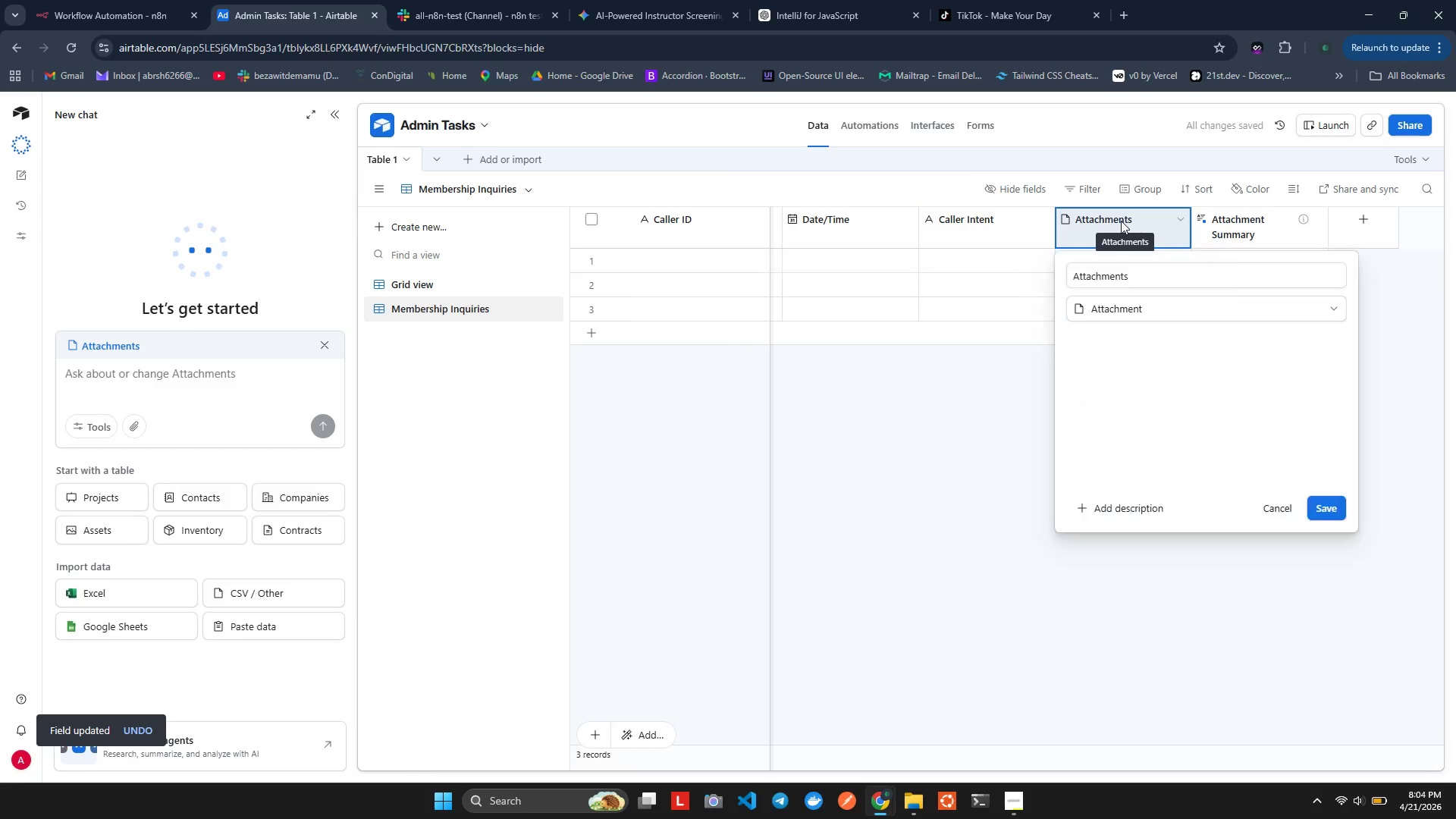 
triple_click([1121, 221])
 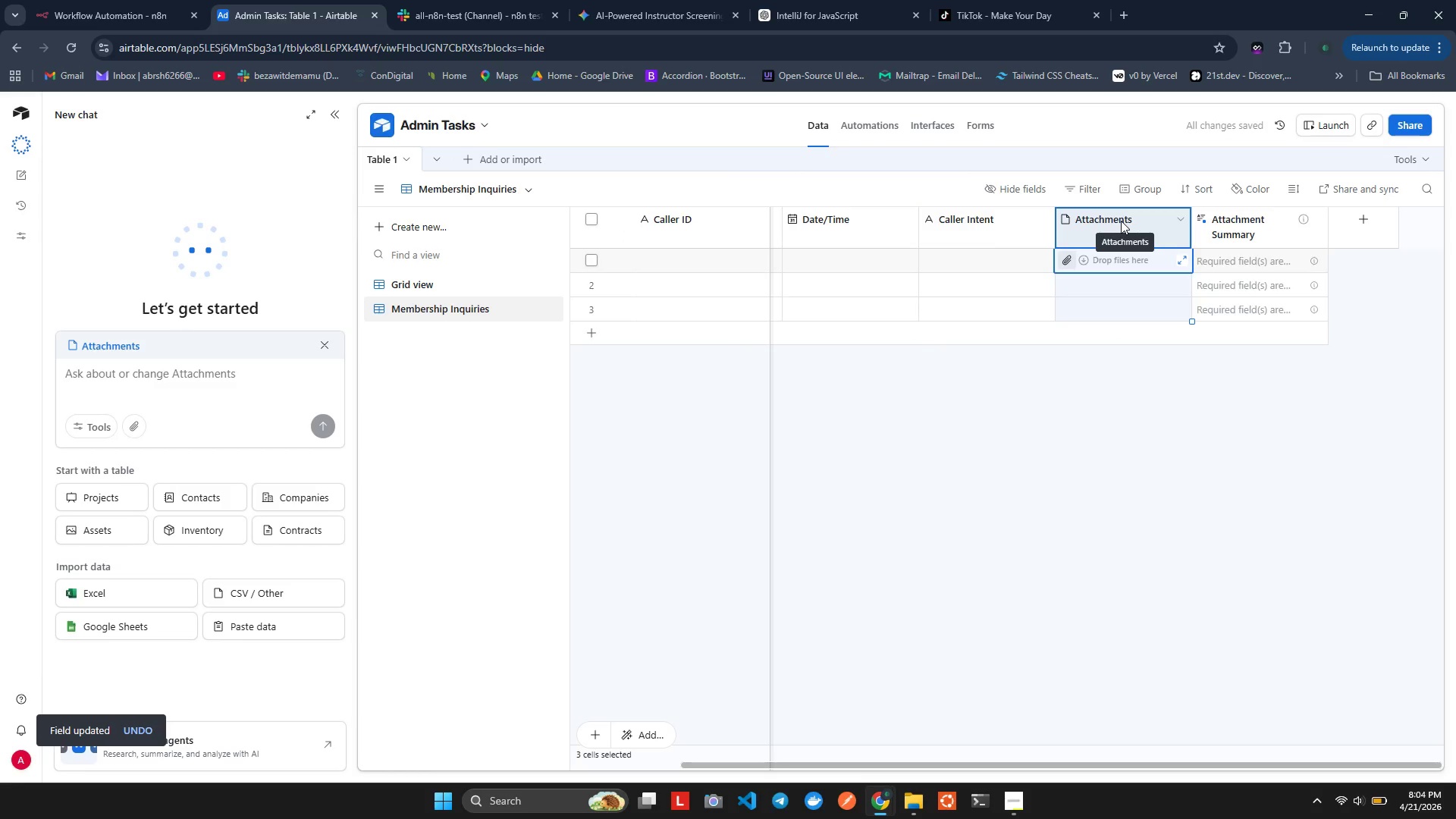 
double_click([1121, 221])
 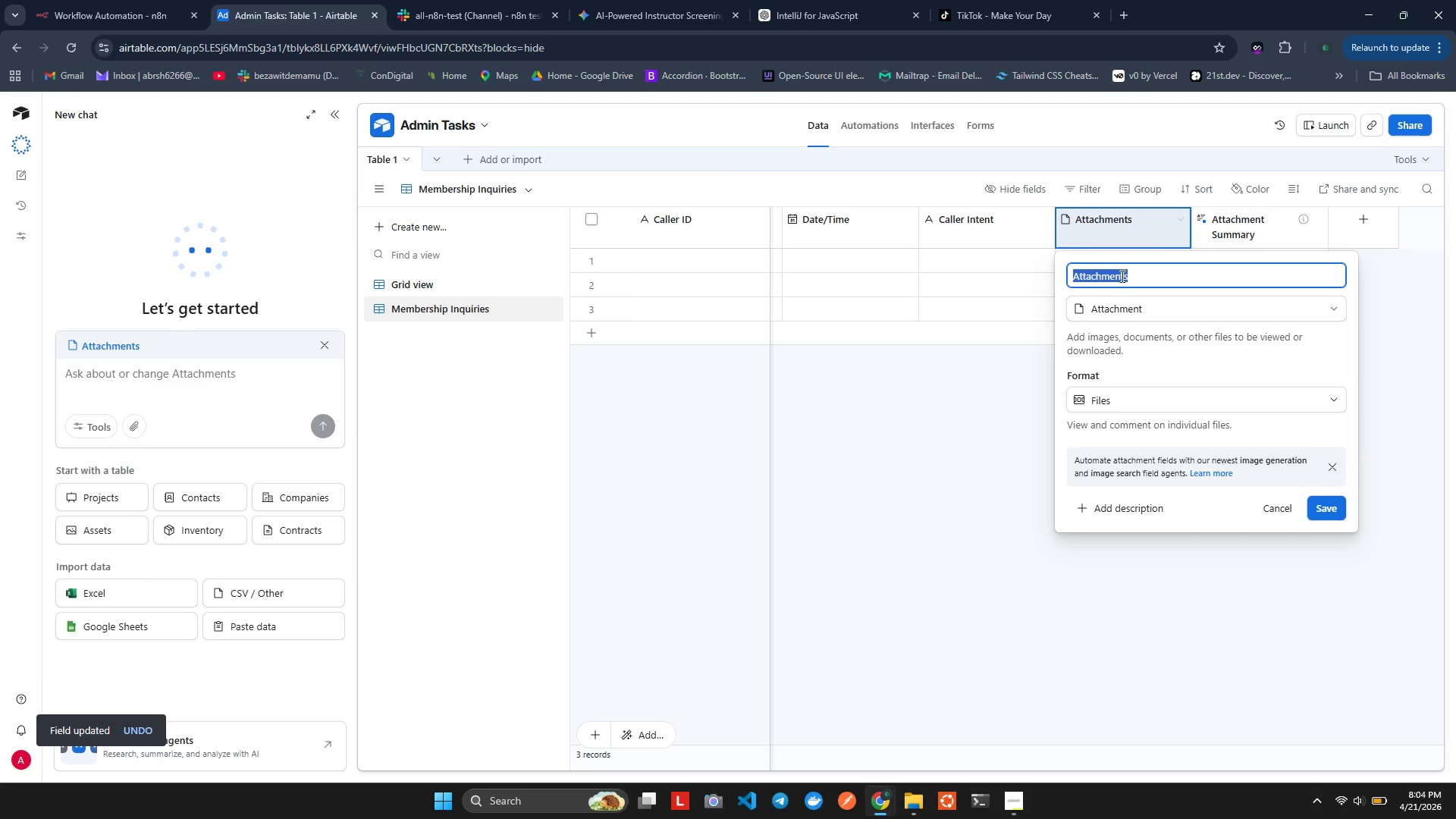 
type(Status)
 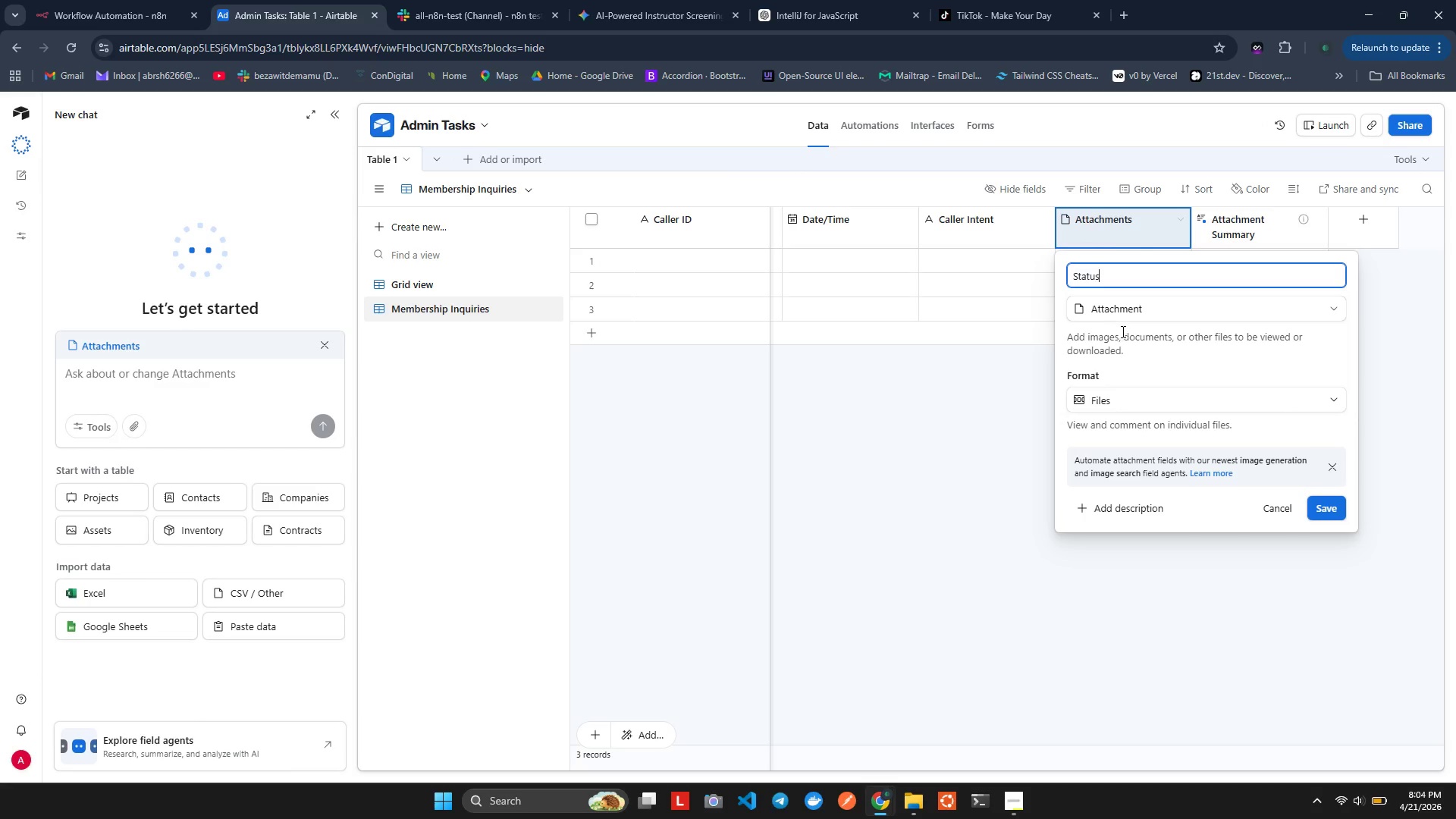 
left_click([1133, 319])
 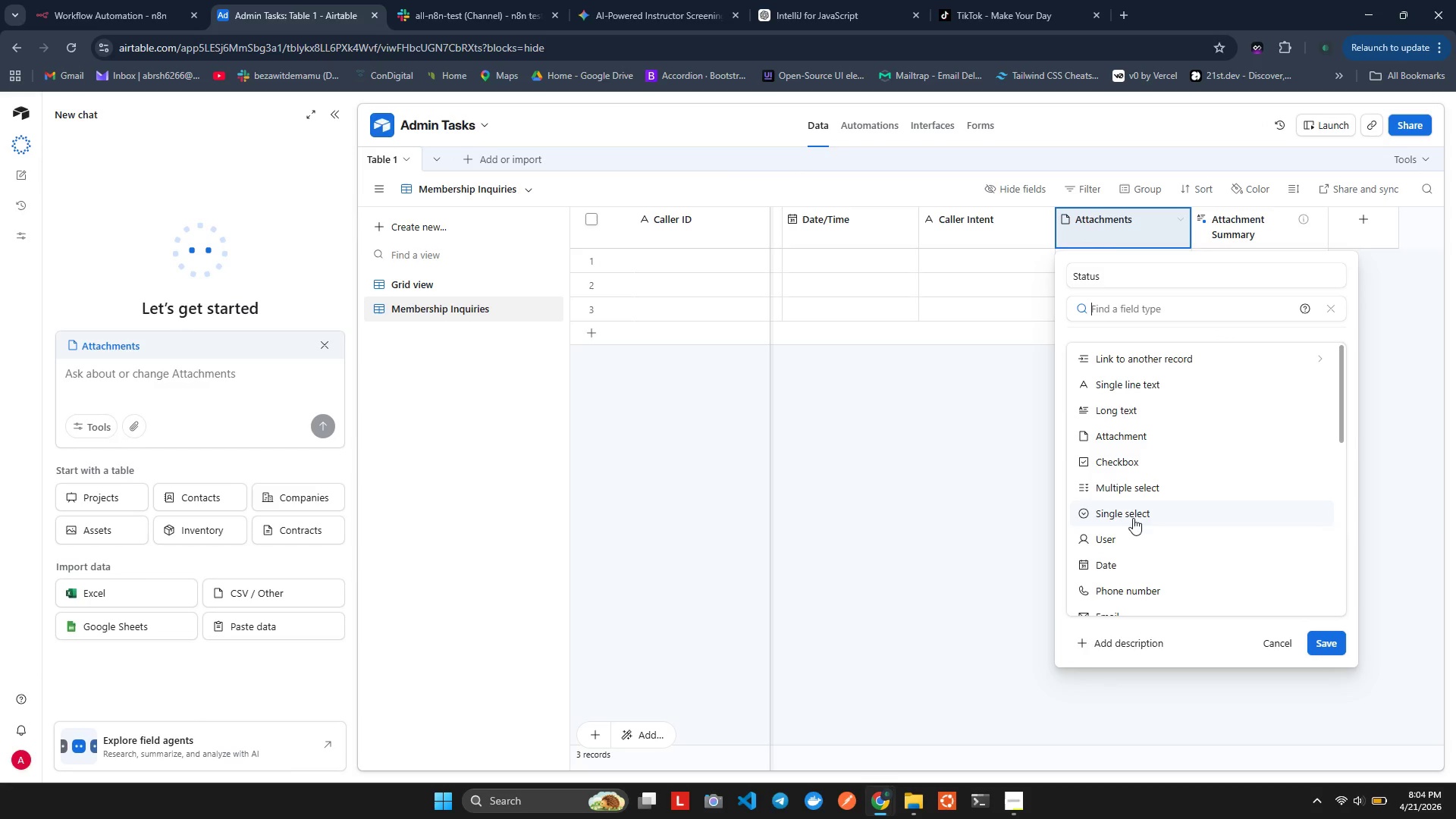 
left_click([1137, 380])
 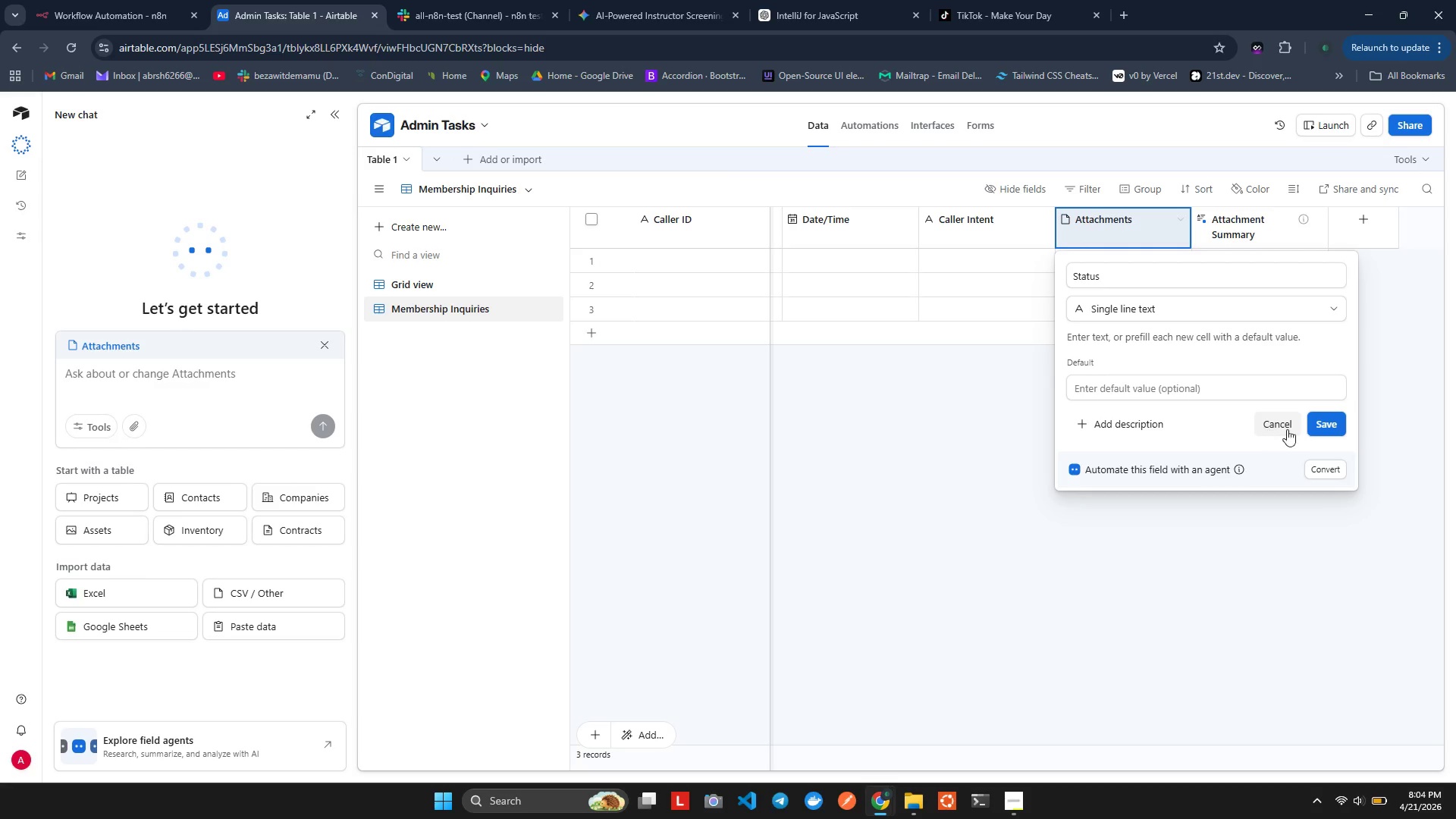 
left_click([1317, 423])
 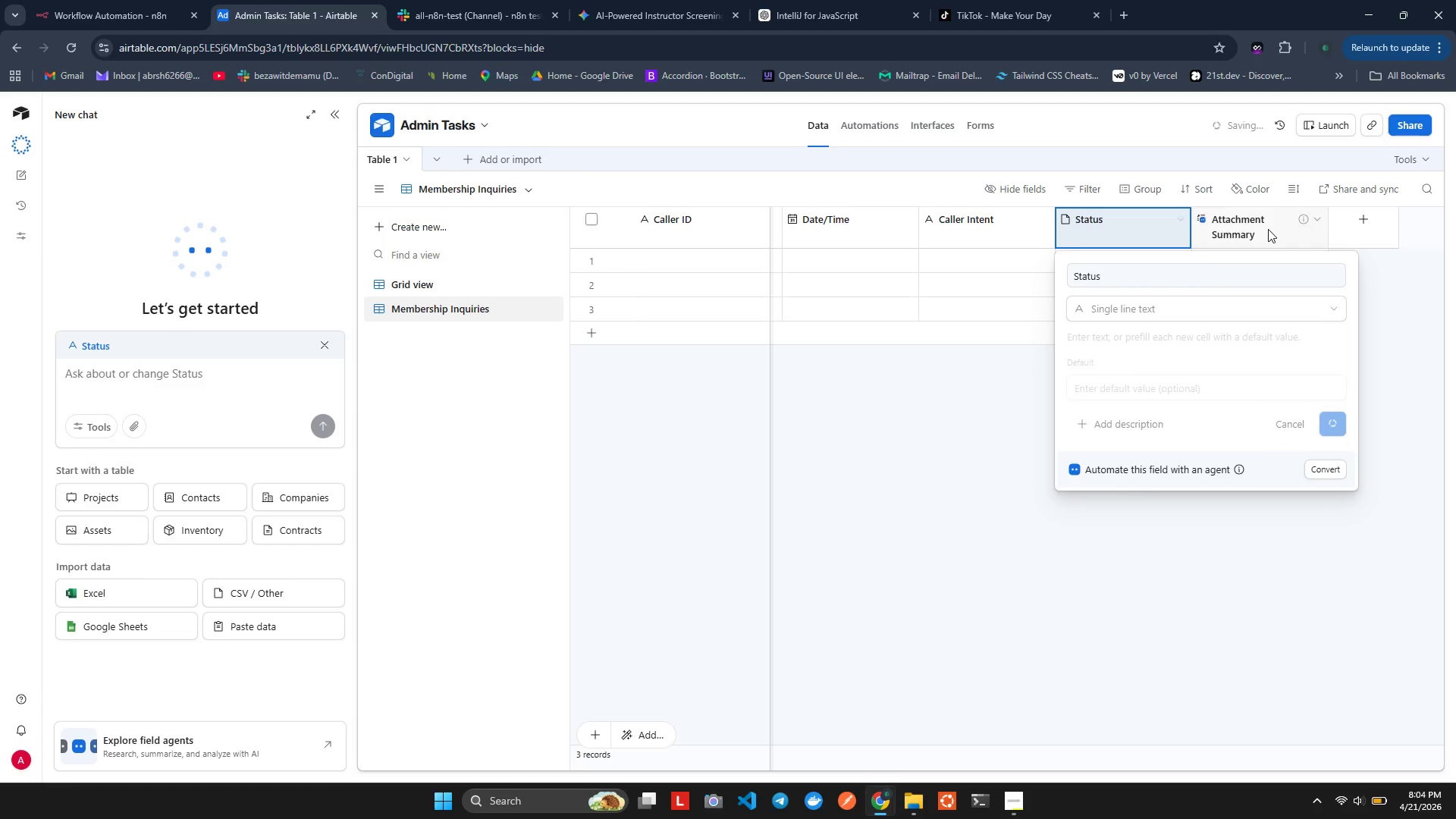 
right_click([1268, 229])
 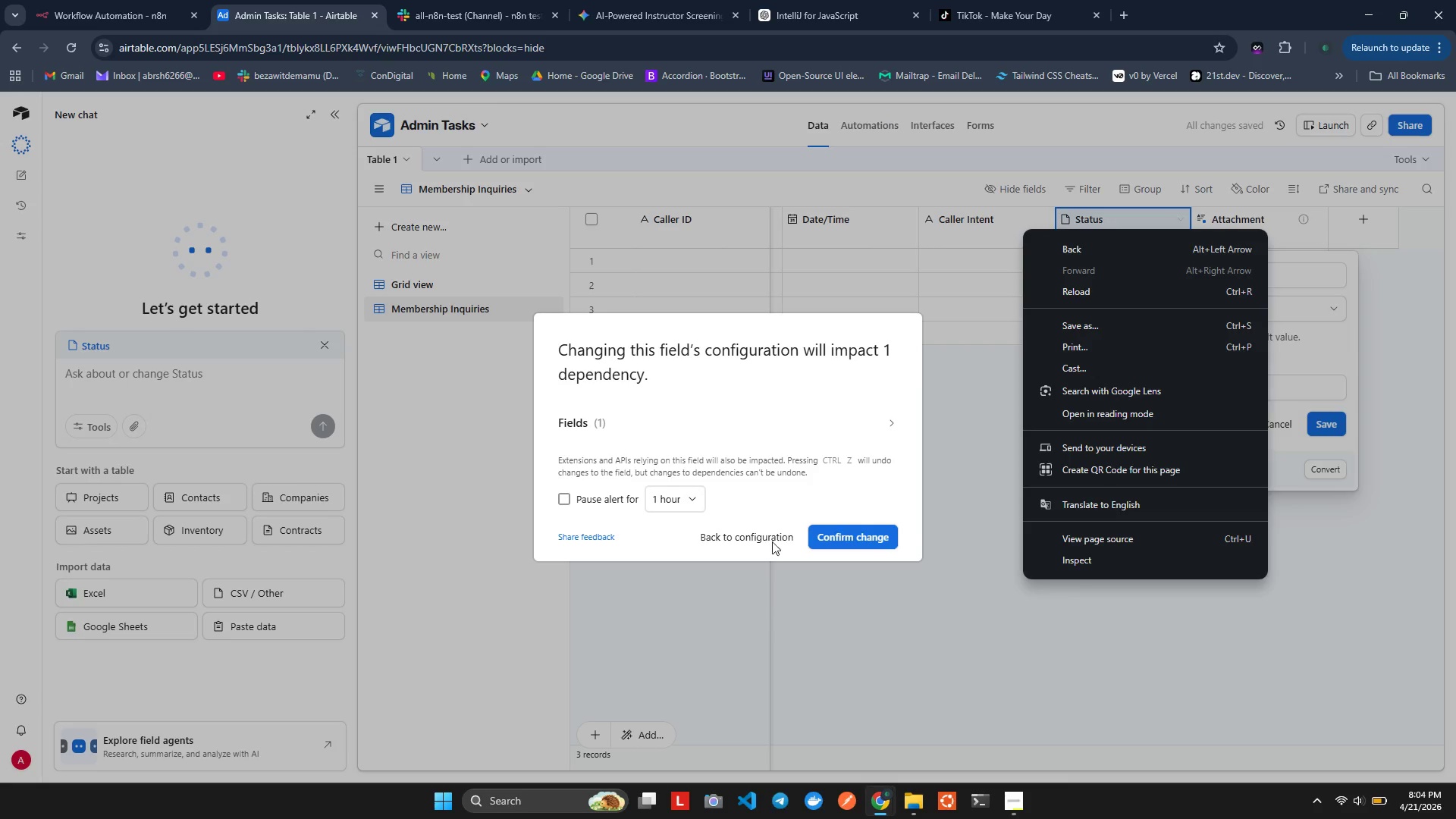 
left_click([792, 442])
 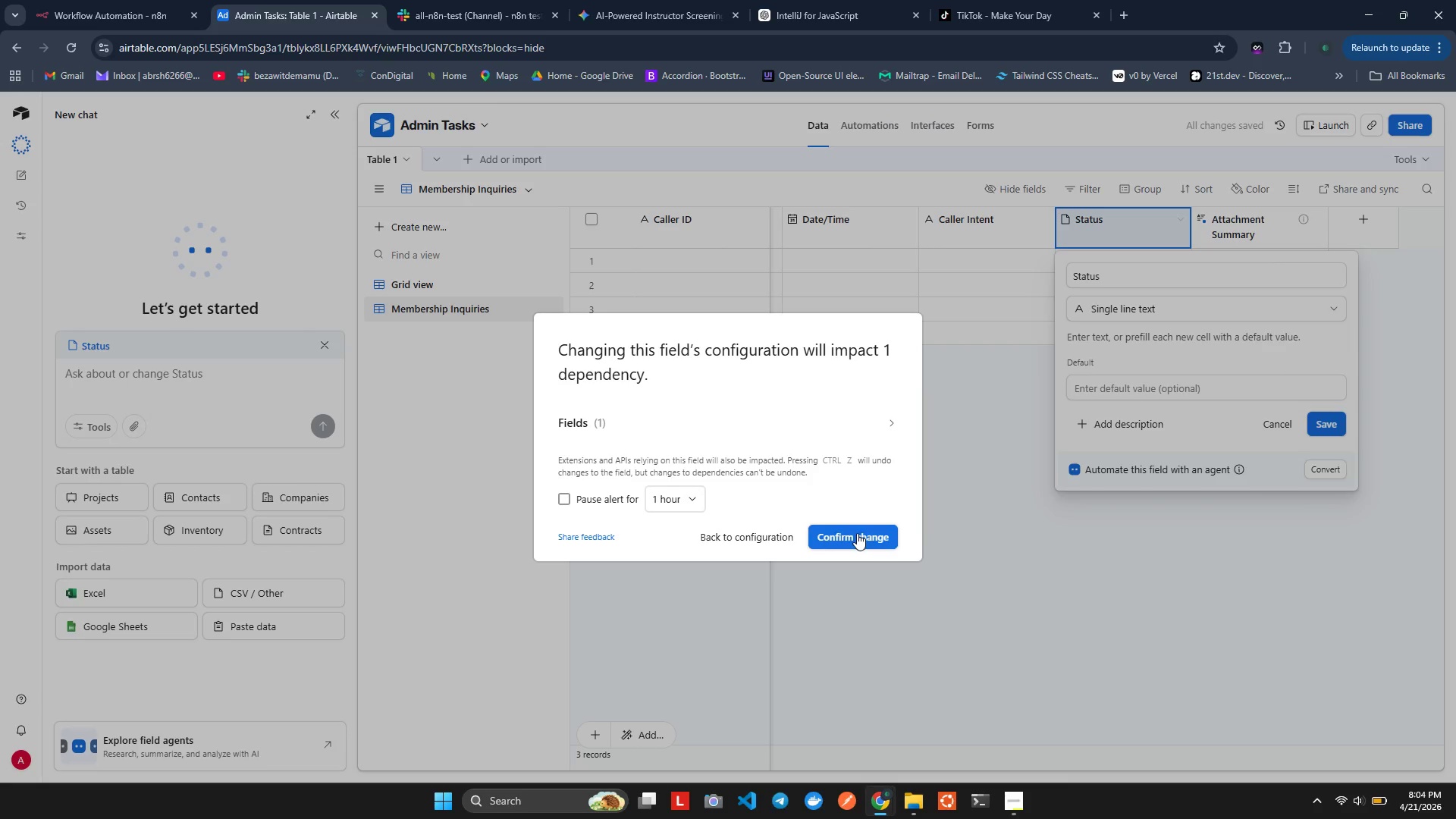 
left_click([857, 533])
 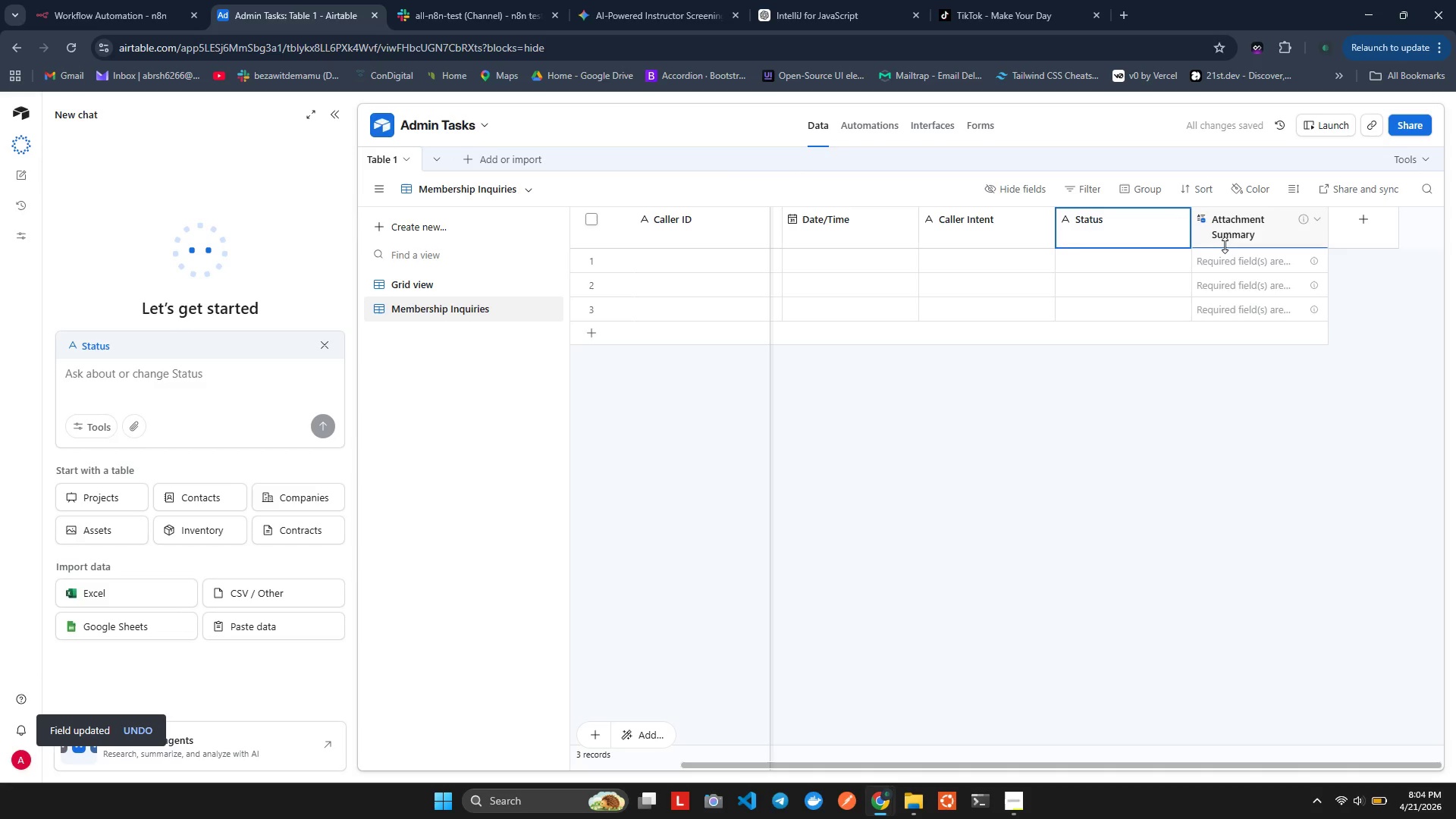 
left_click([1241, 221])
 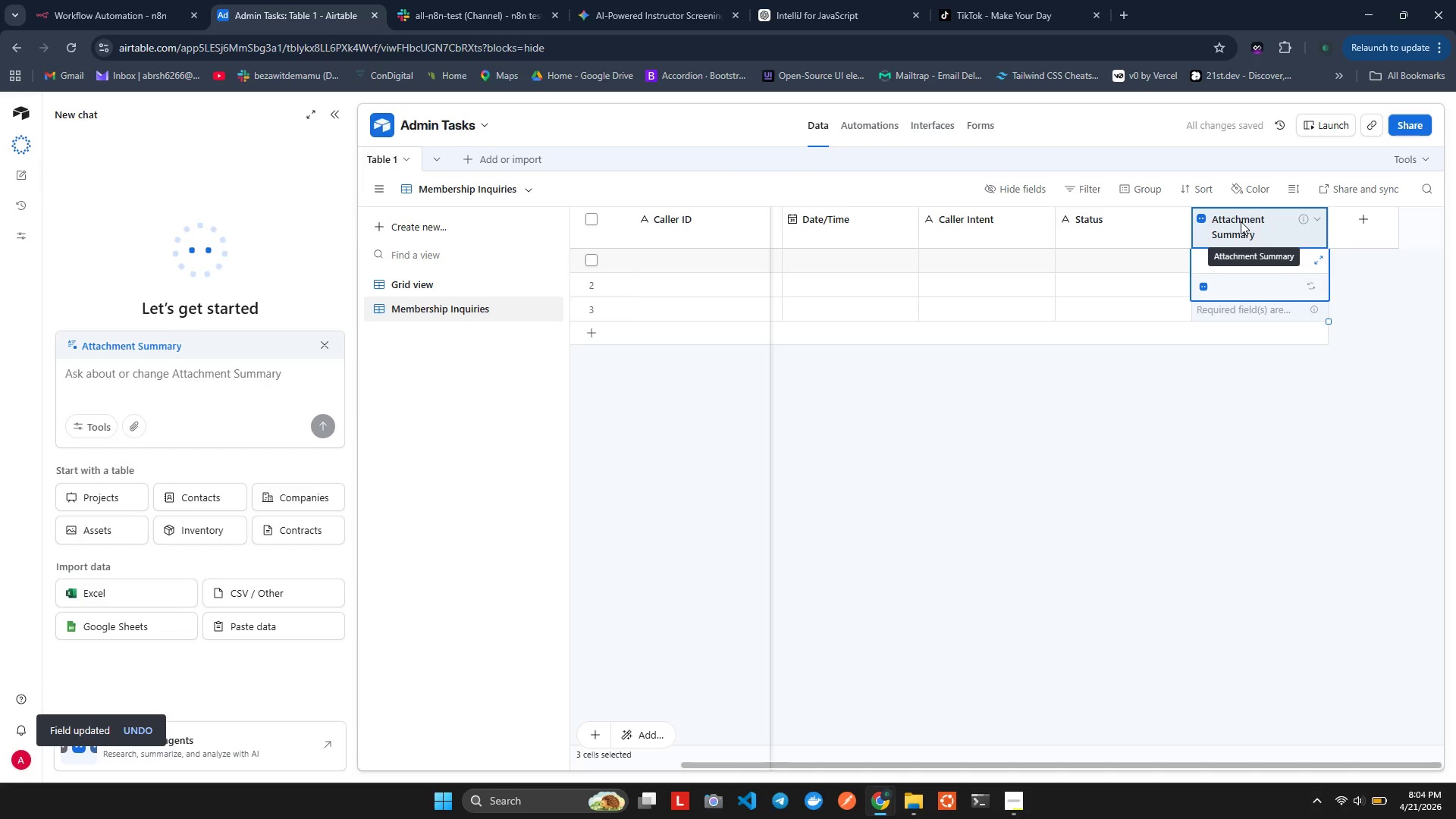 
right_click([1241, 221])
 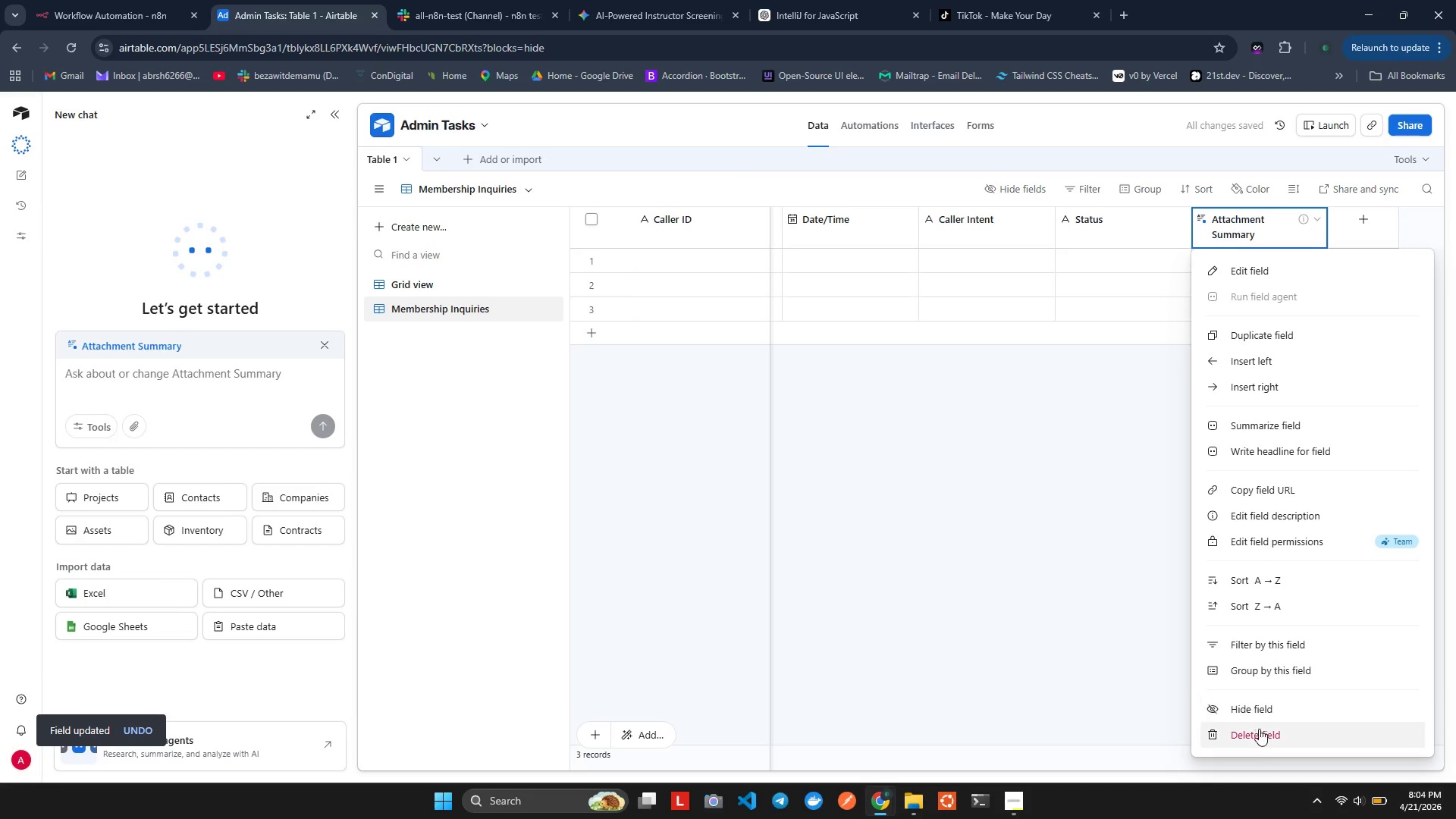 
left_click([1258, 736])
 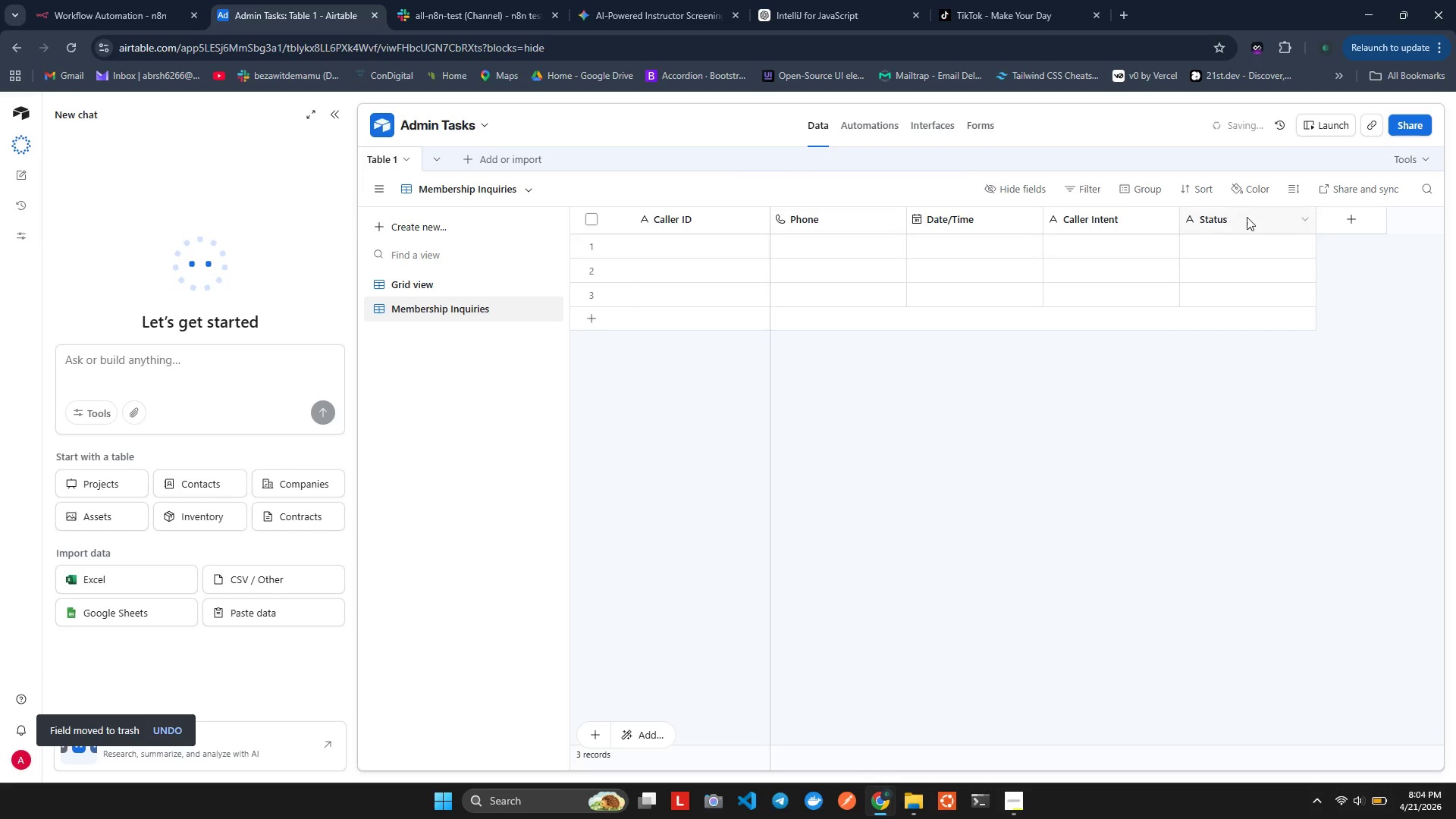 
left_click([1158, 434])
 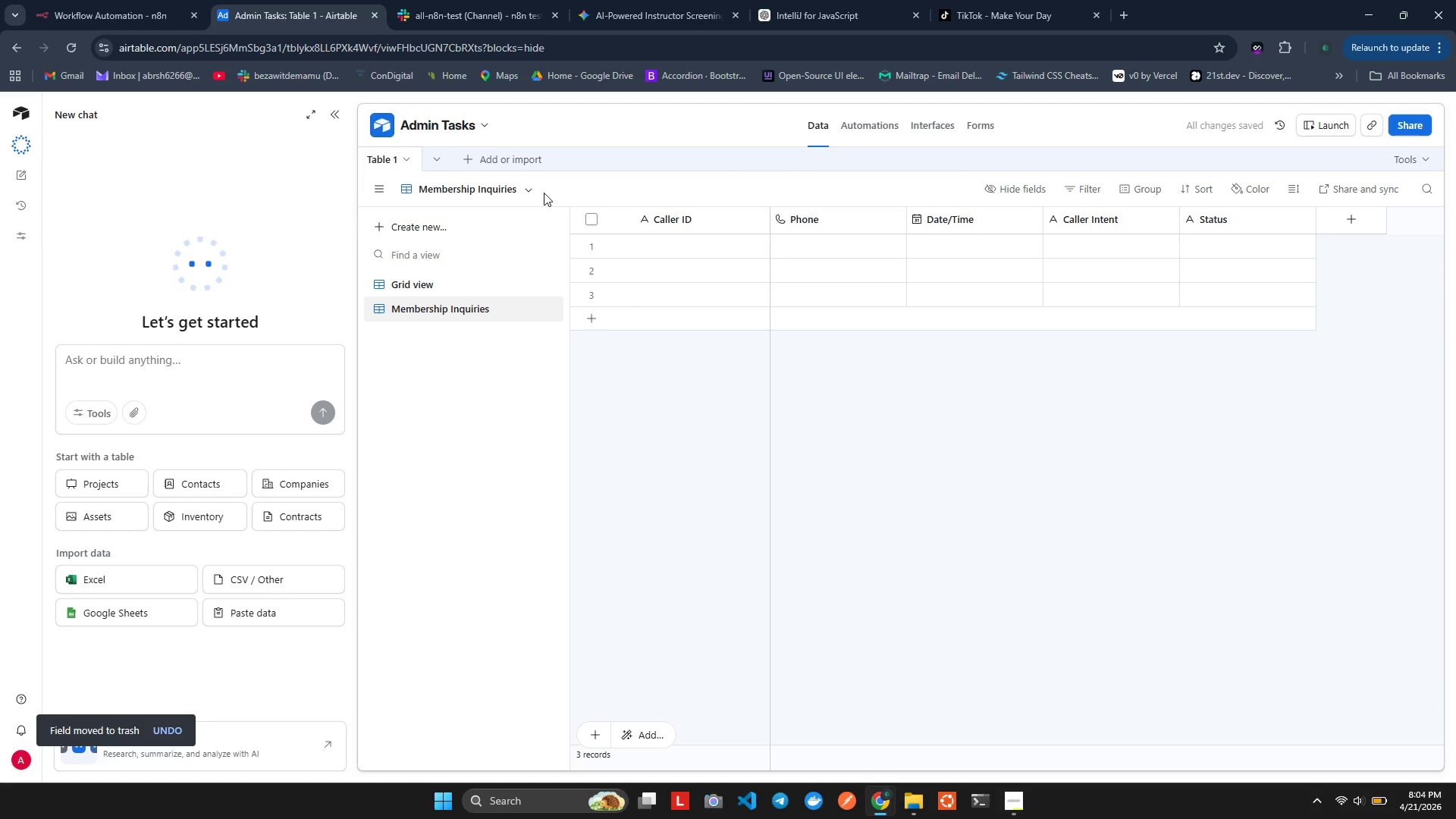 
left_click([147, 0])
 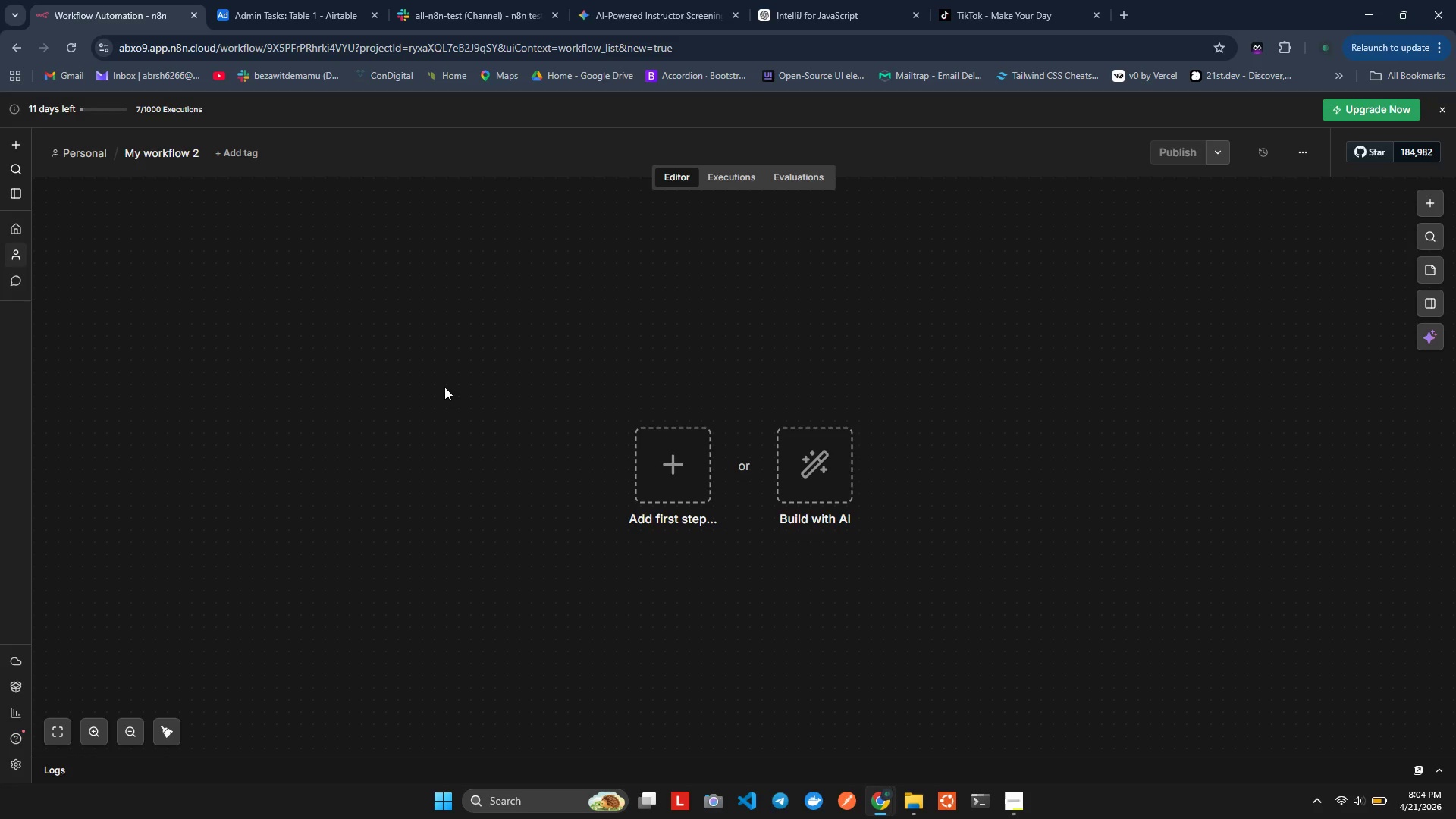 
wait(21.09)
 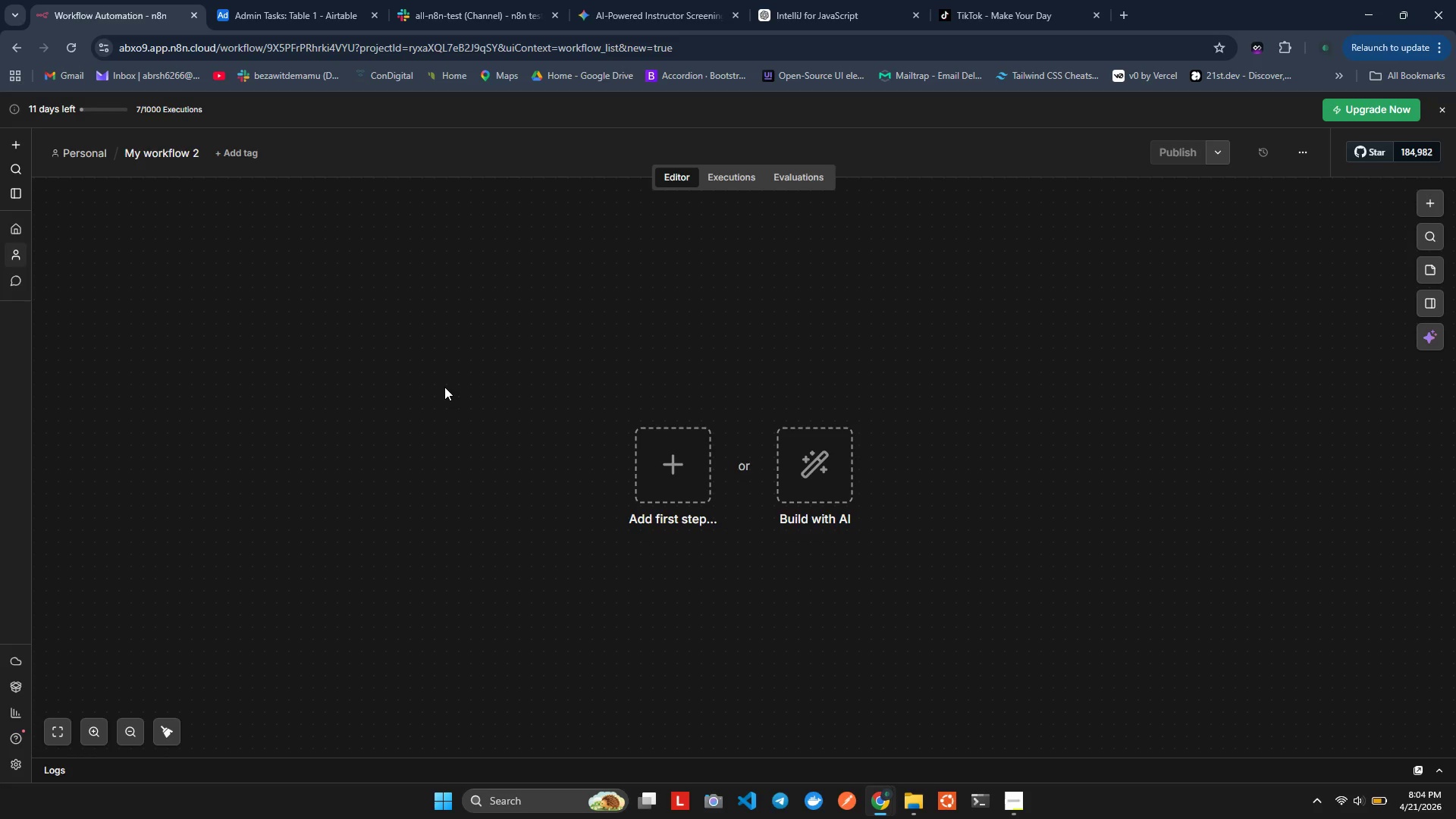 
left_click([157, 158])
 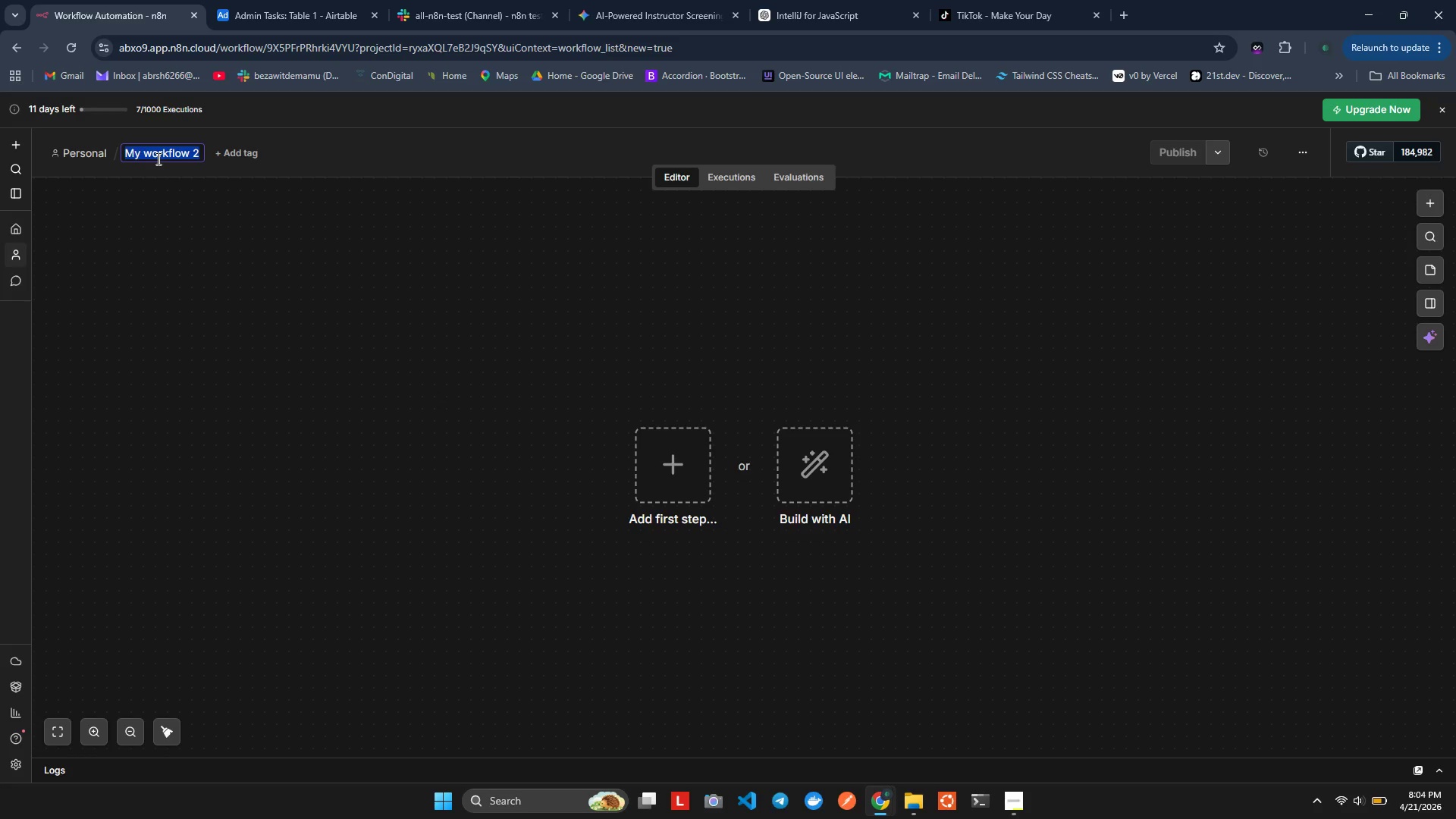 
type(La Thermal Yoga - a)
key(Backspace)
type(Ath)
key(Backspace)
type(matd Call Logx & Lead Capture)
 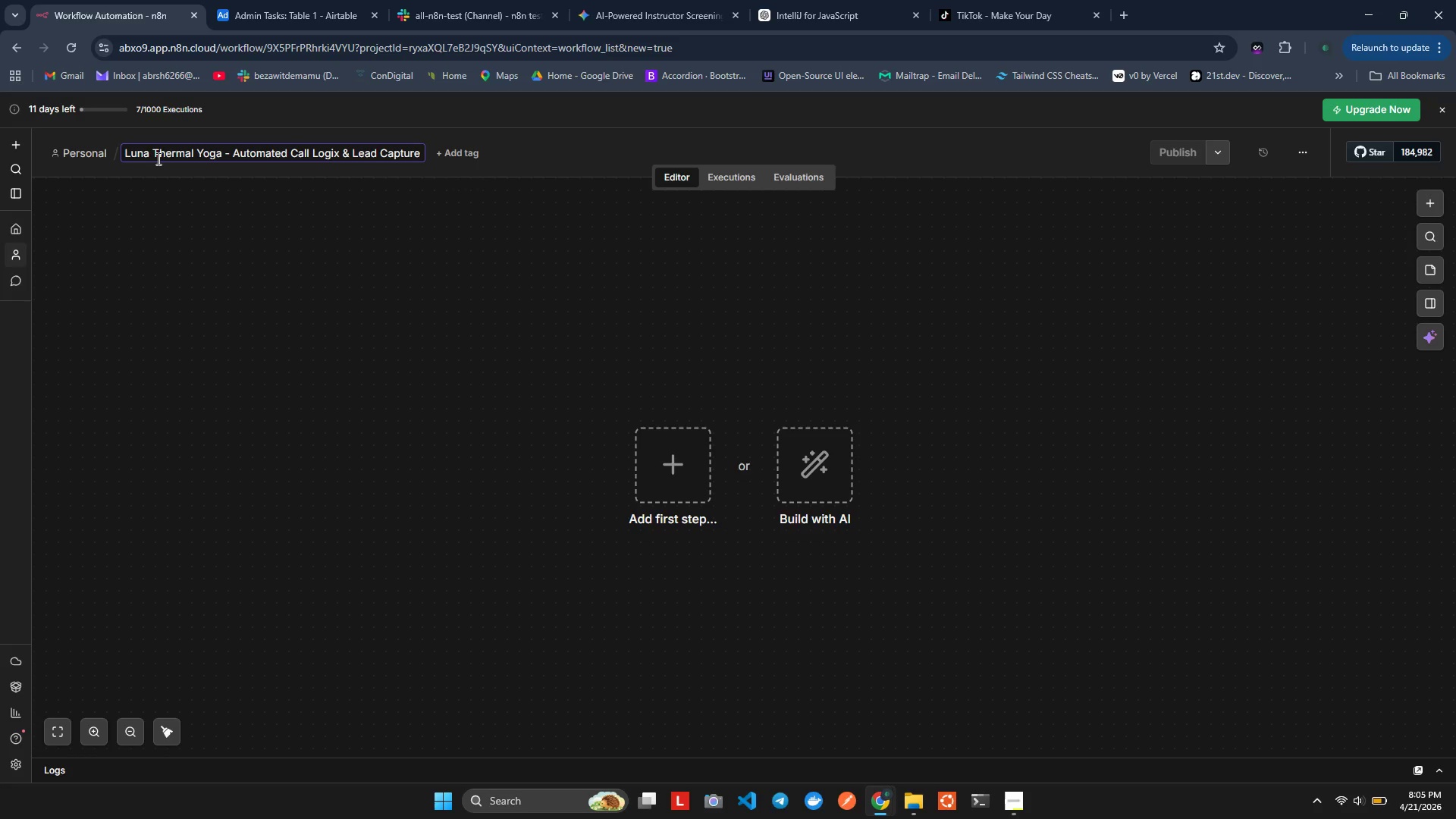 
hold_key(key=N, duration=0.31)
 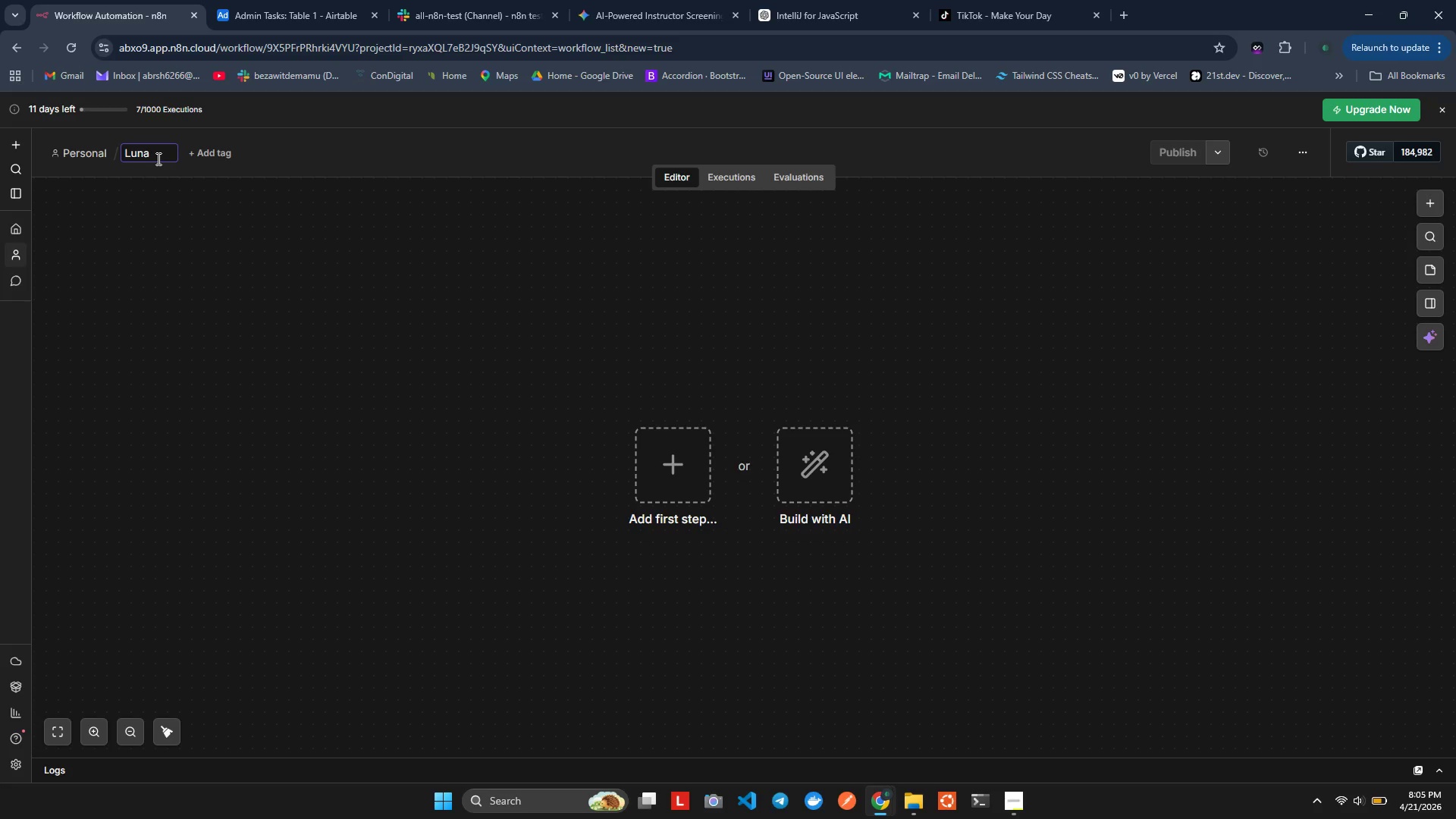 
hold_key(key=I, duration=0.34)
 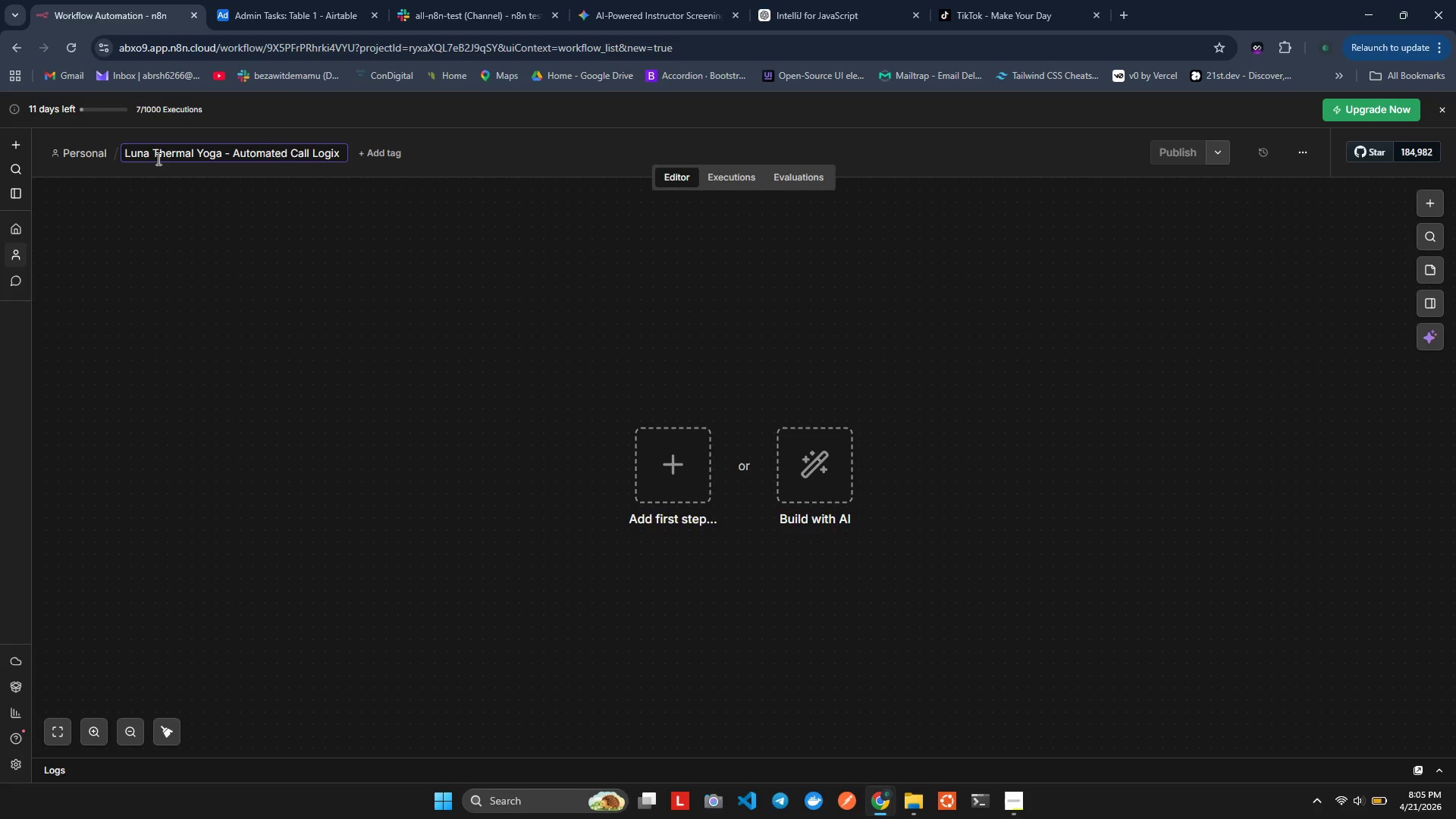 
left_click([231, 291])
 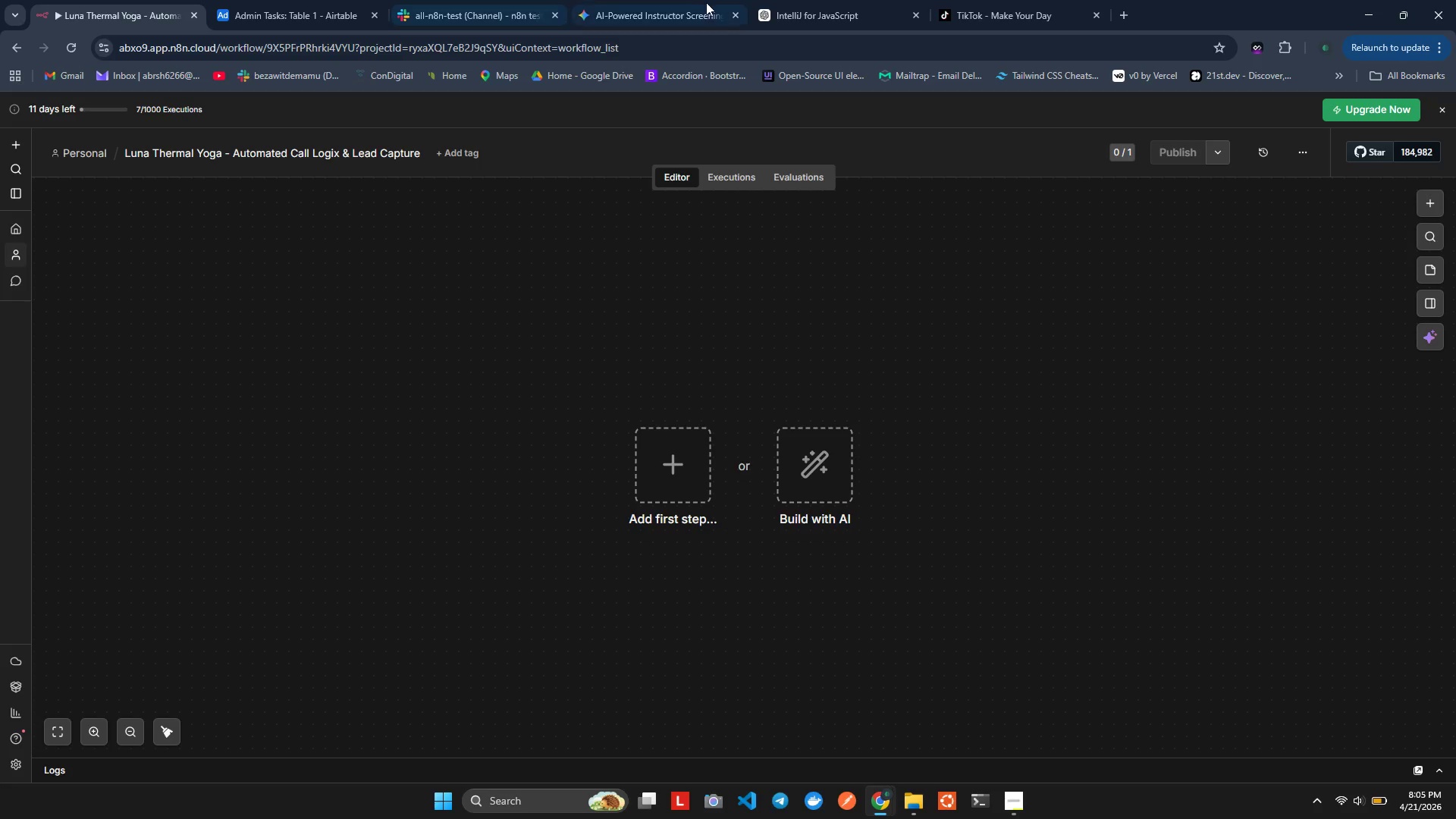 
wait(7.75)
 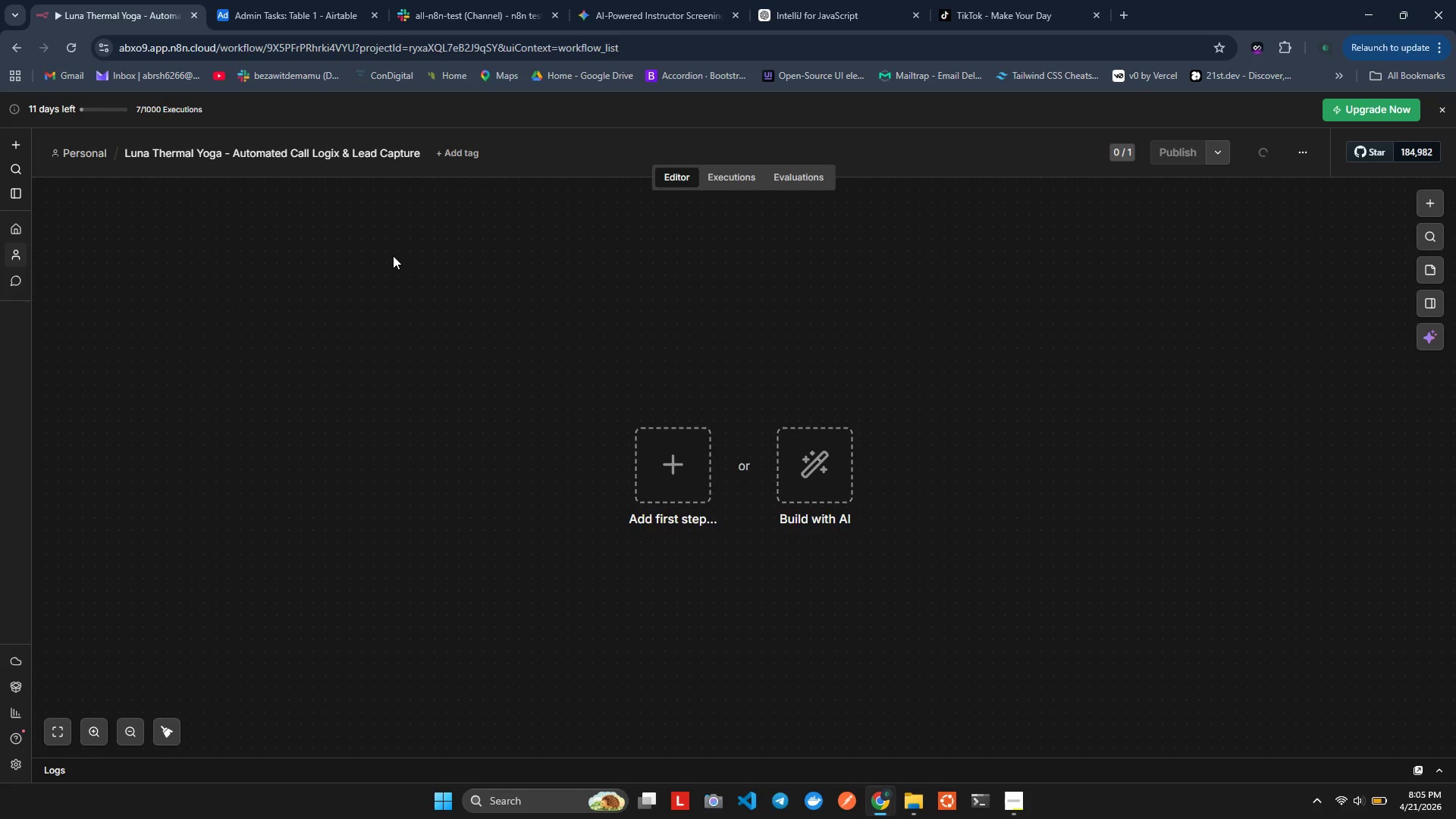 
left_click([1100, 12])
 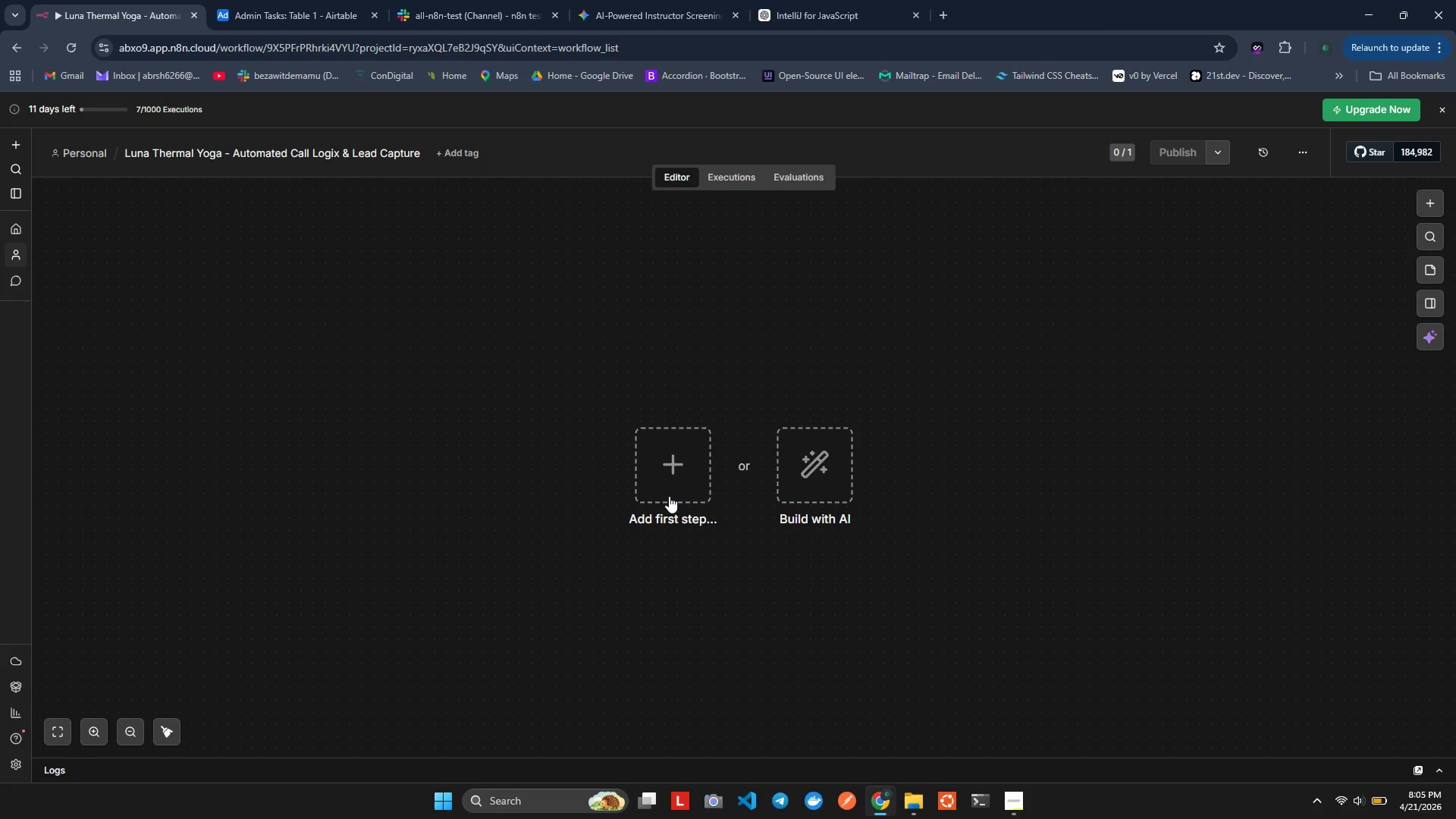 
left_click([336, 290])
 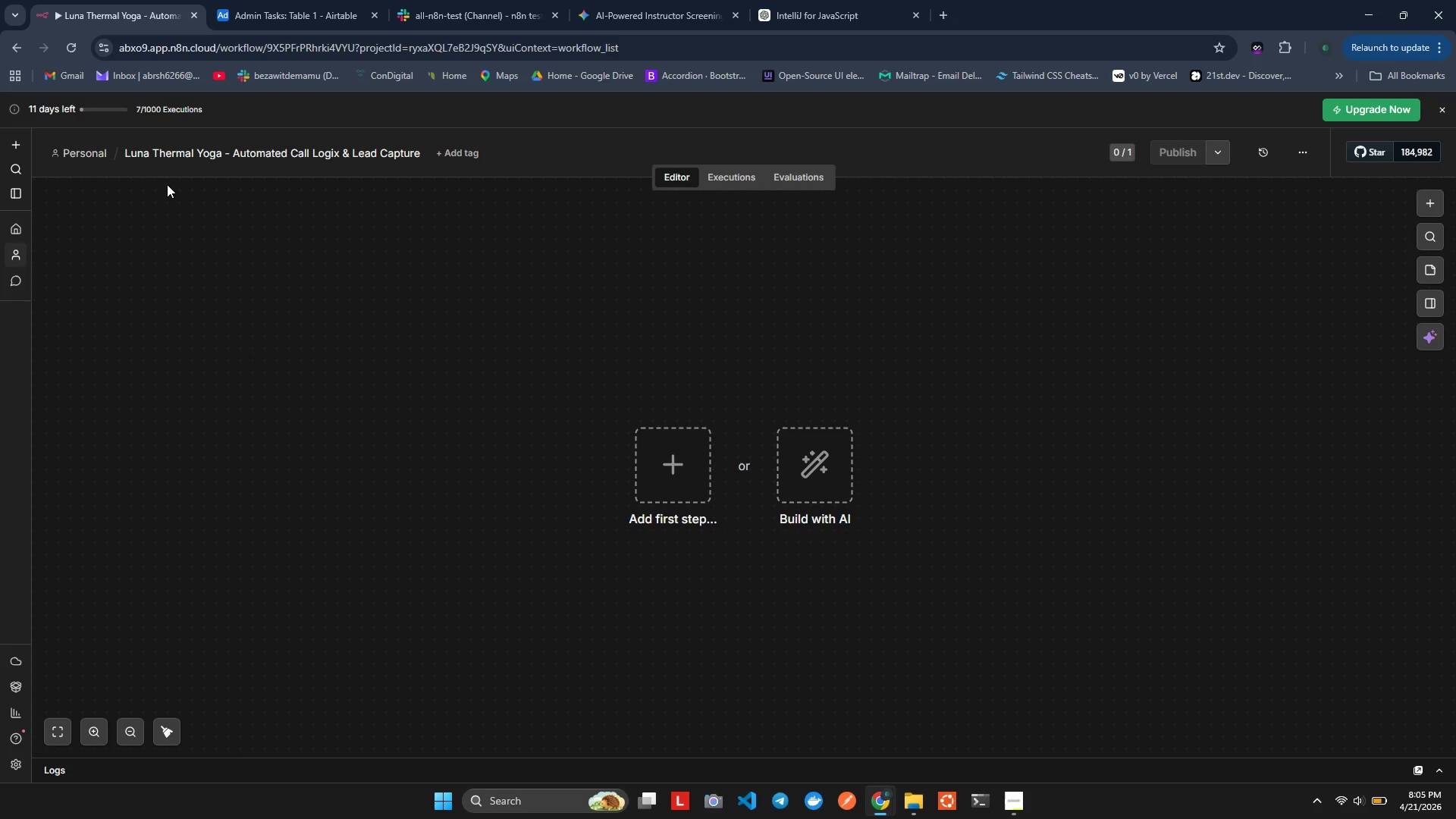 
wait(12.06)
 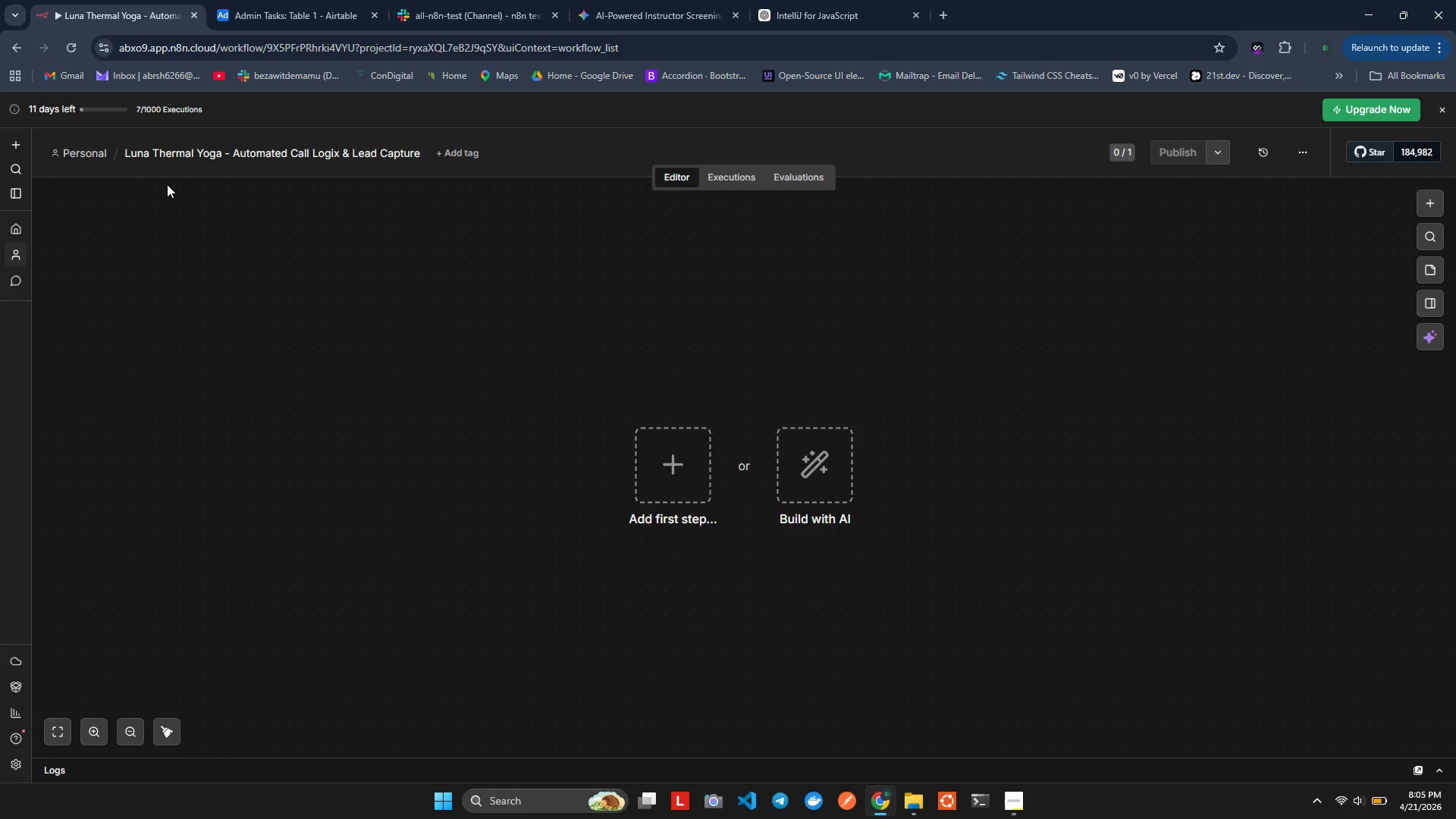 
left_click([76, 149])
 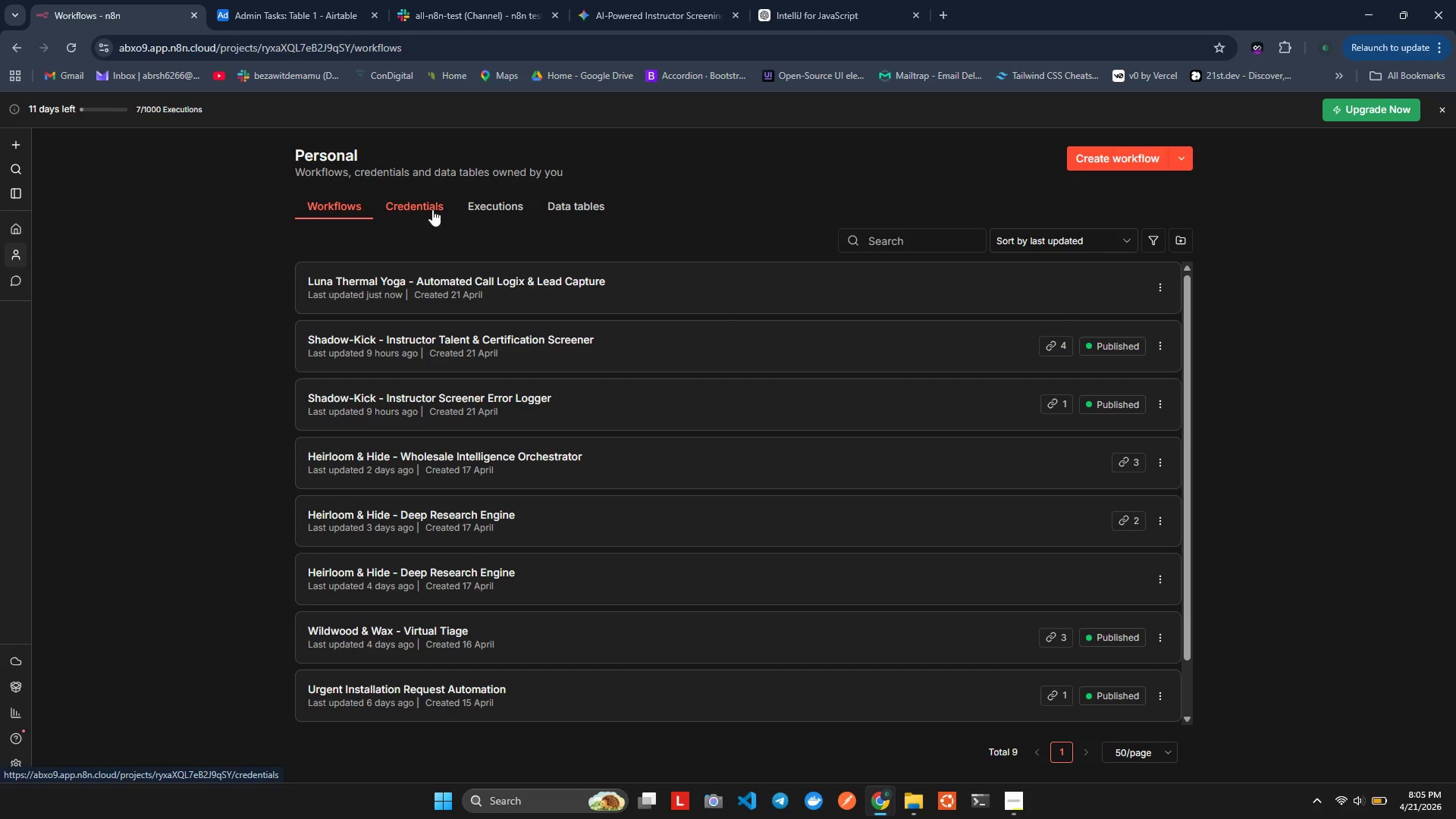 
wait(5.11)
 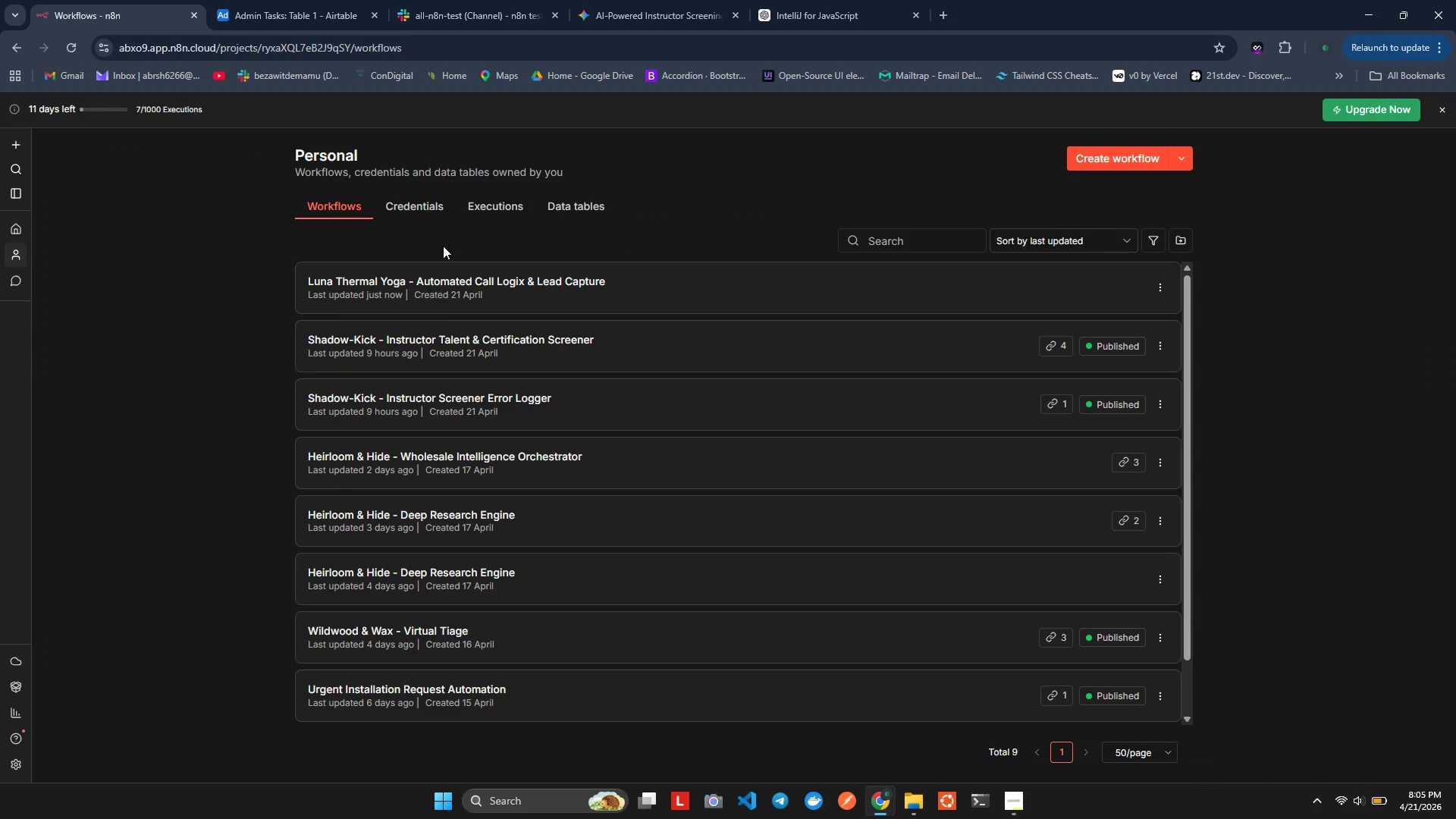 
left_click([1089, 148])
 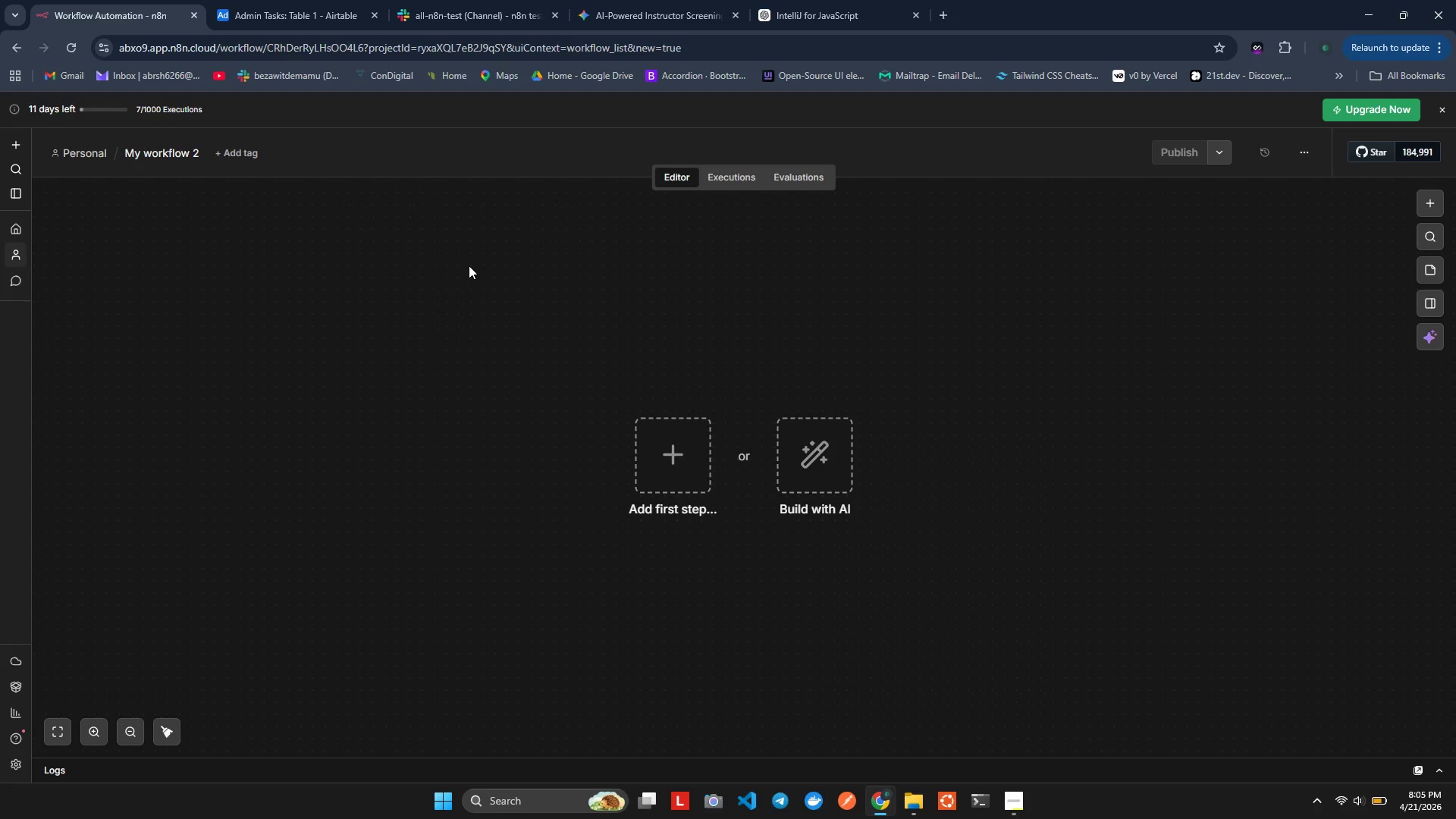 
left_click([701, 437])
 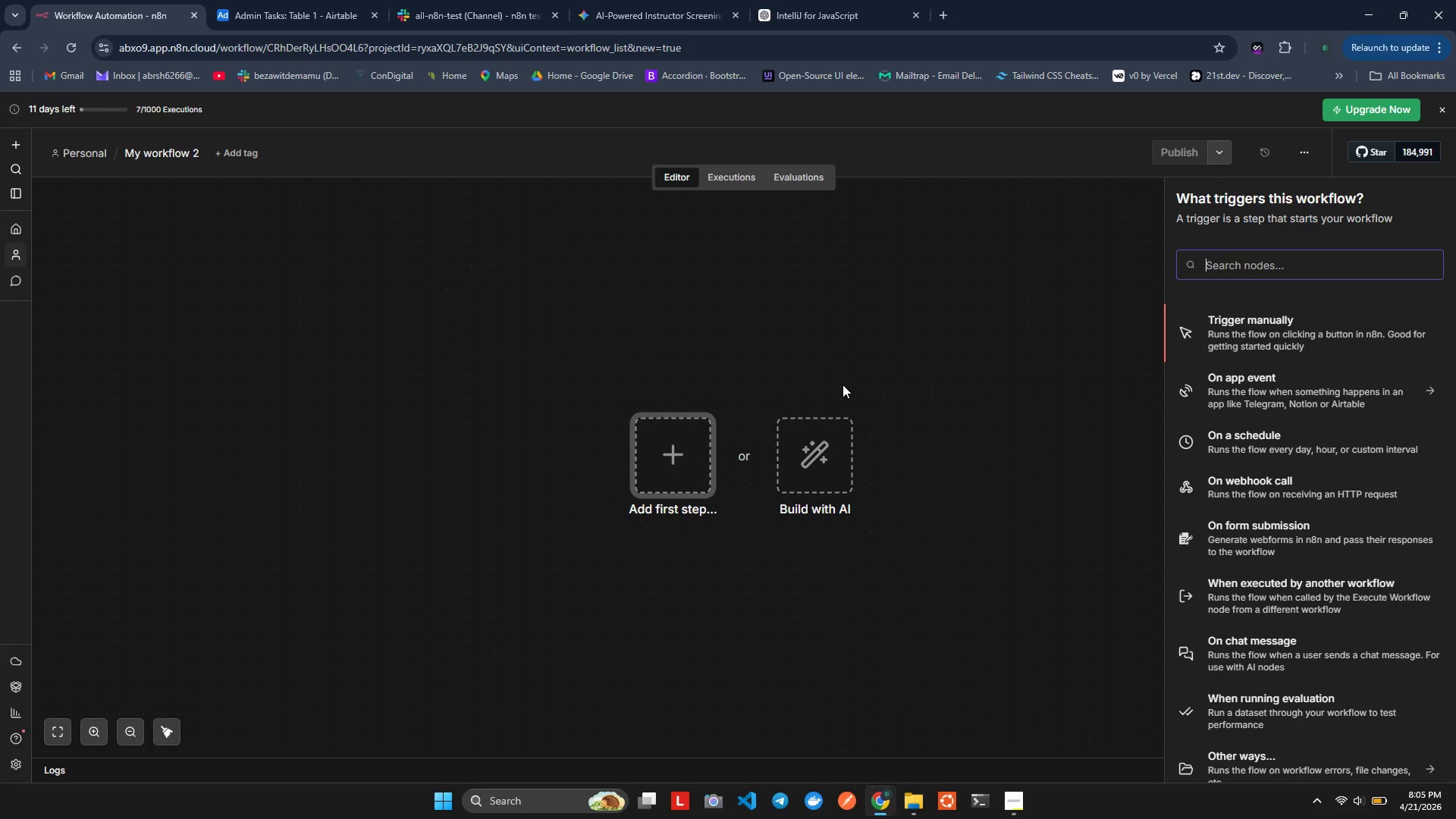 
left_click([620, 358])
 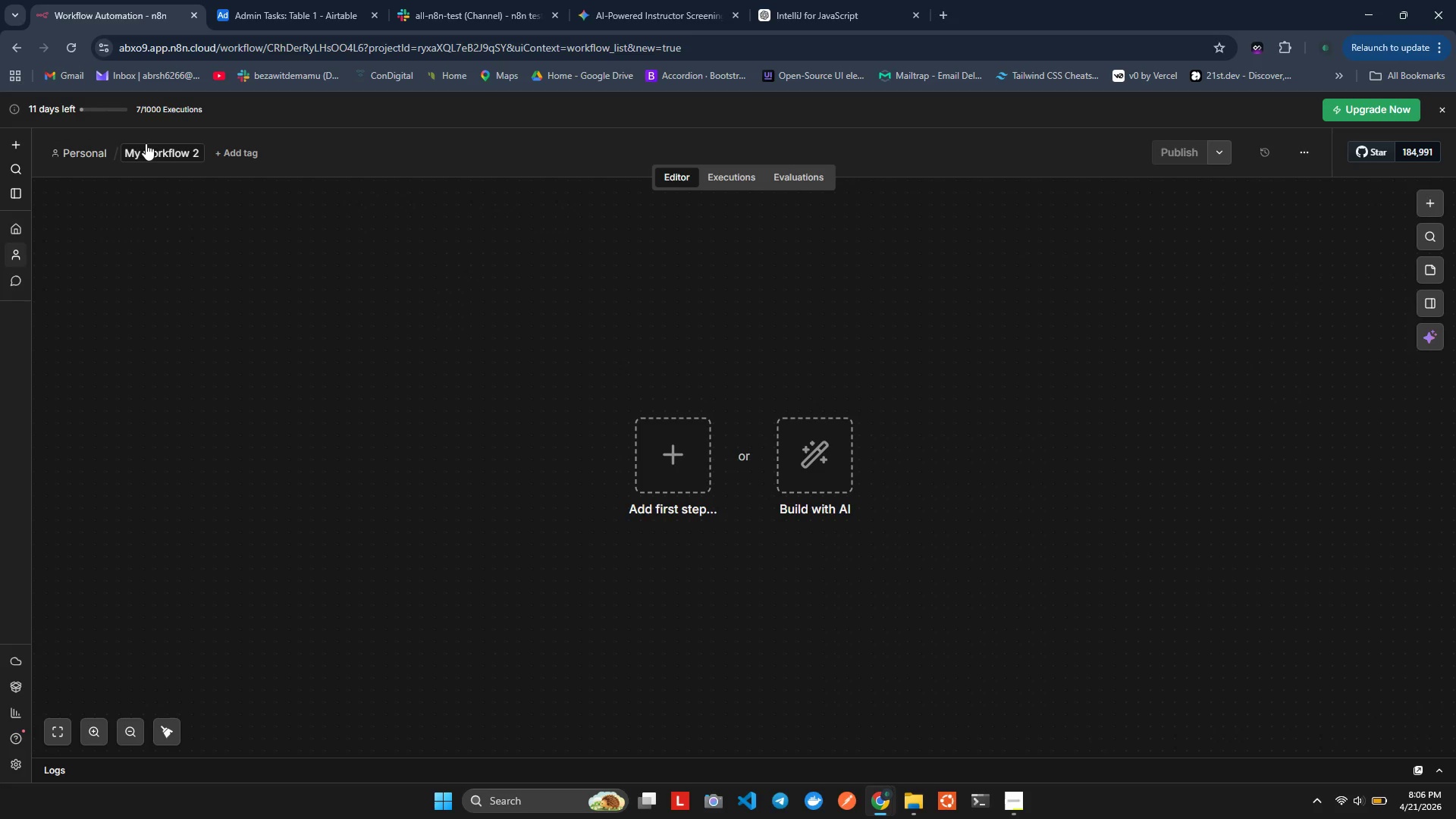 
left_click([148, 142])
 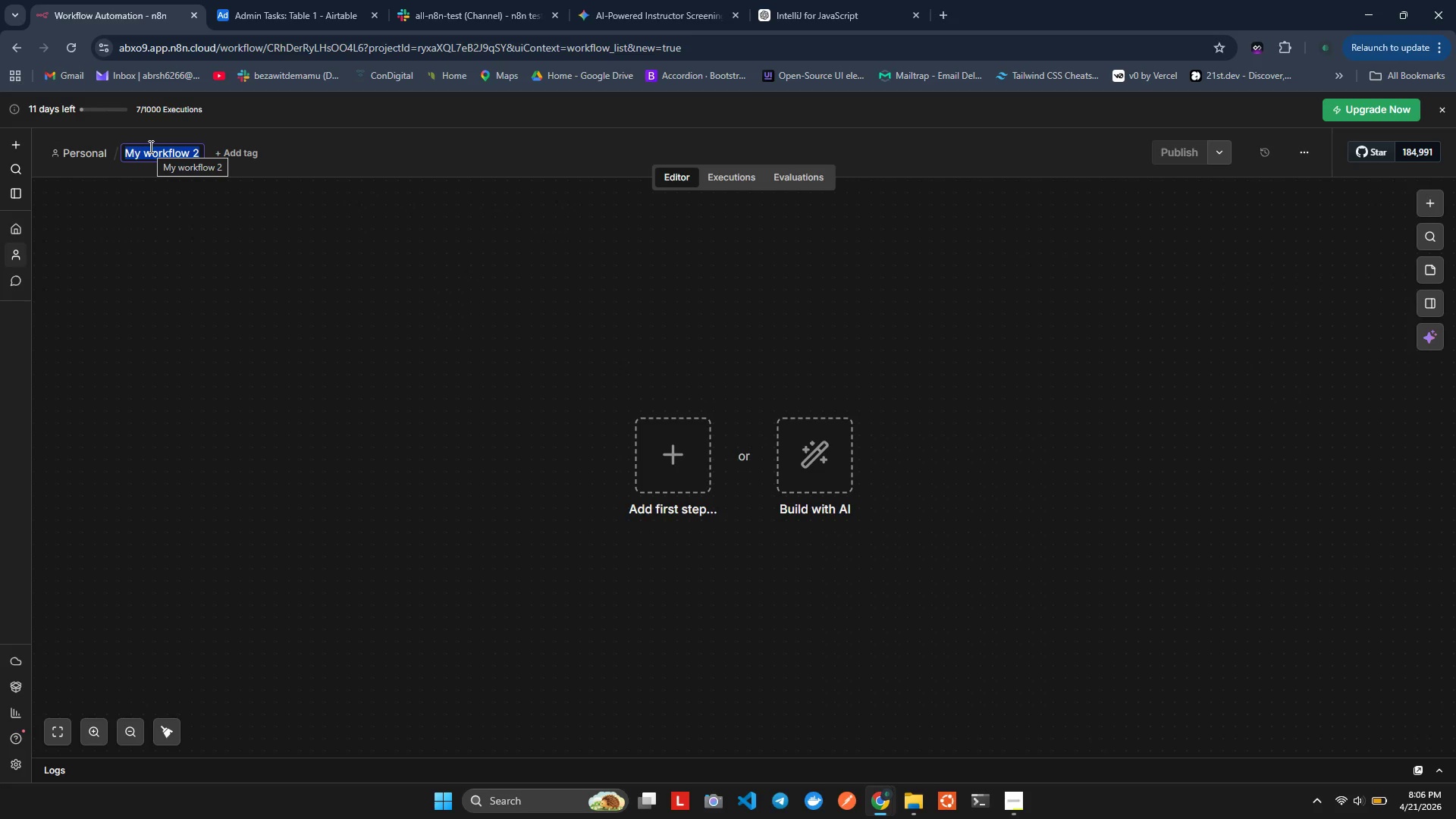 
hold_key(key=ShiftLeft, duration=1.41)
 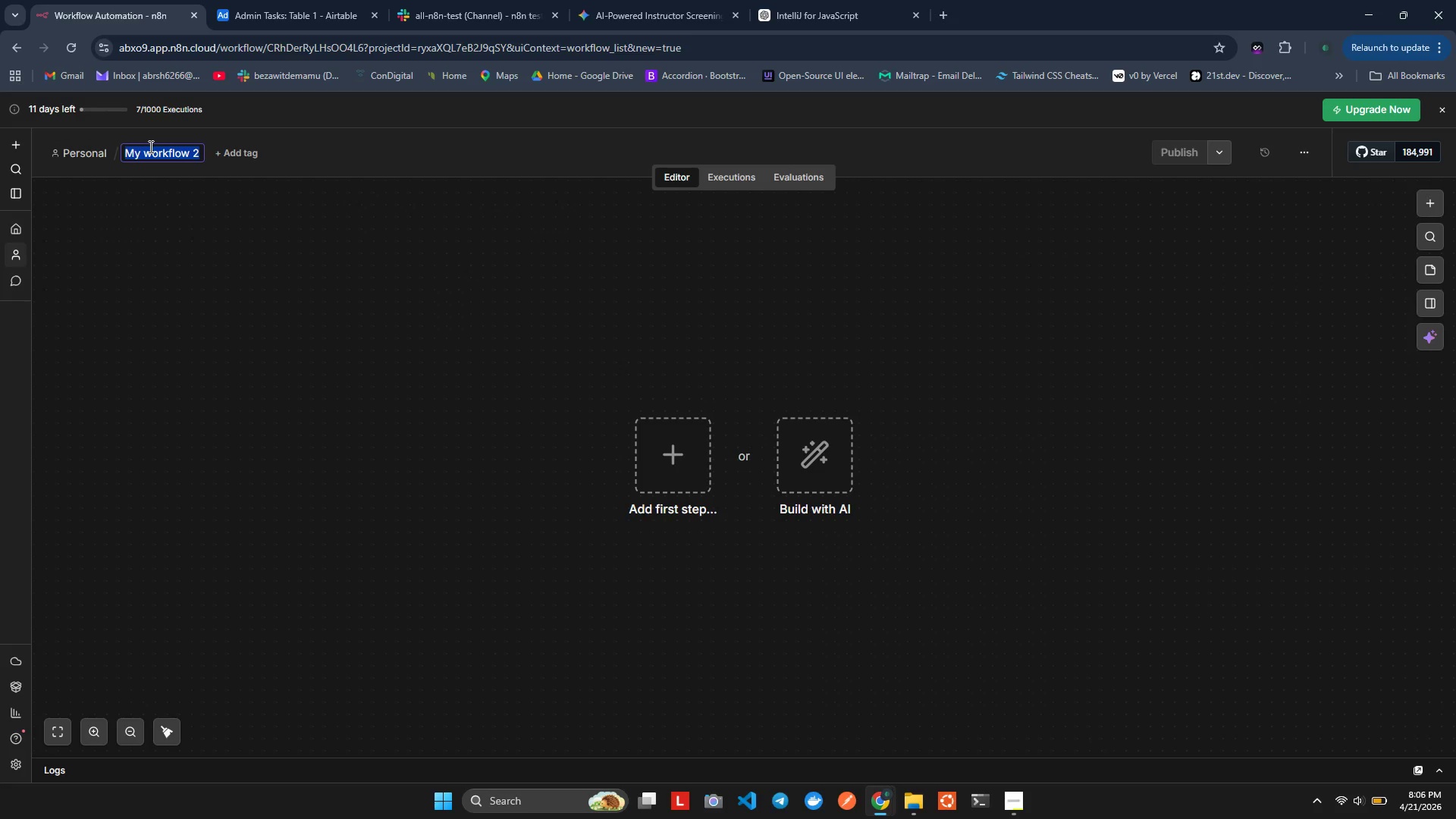 
type(Lna Theral - Error Logger)
 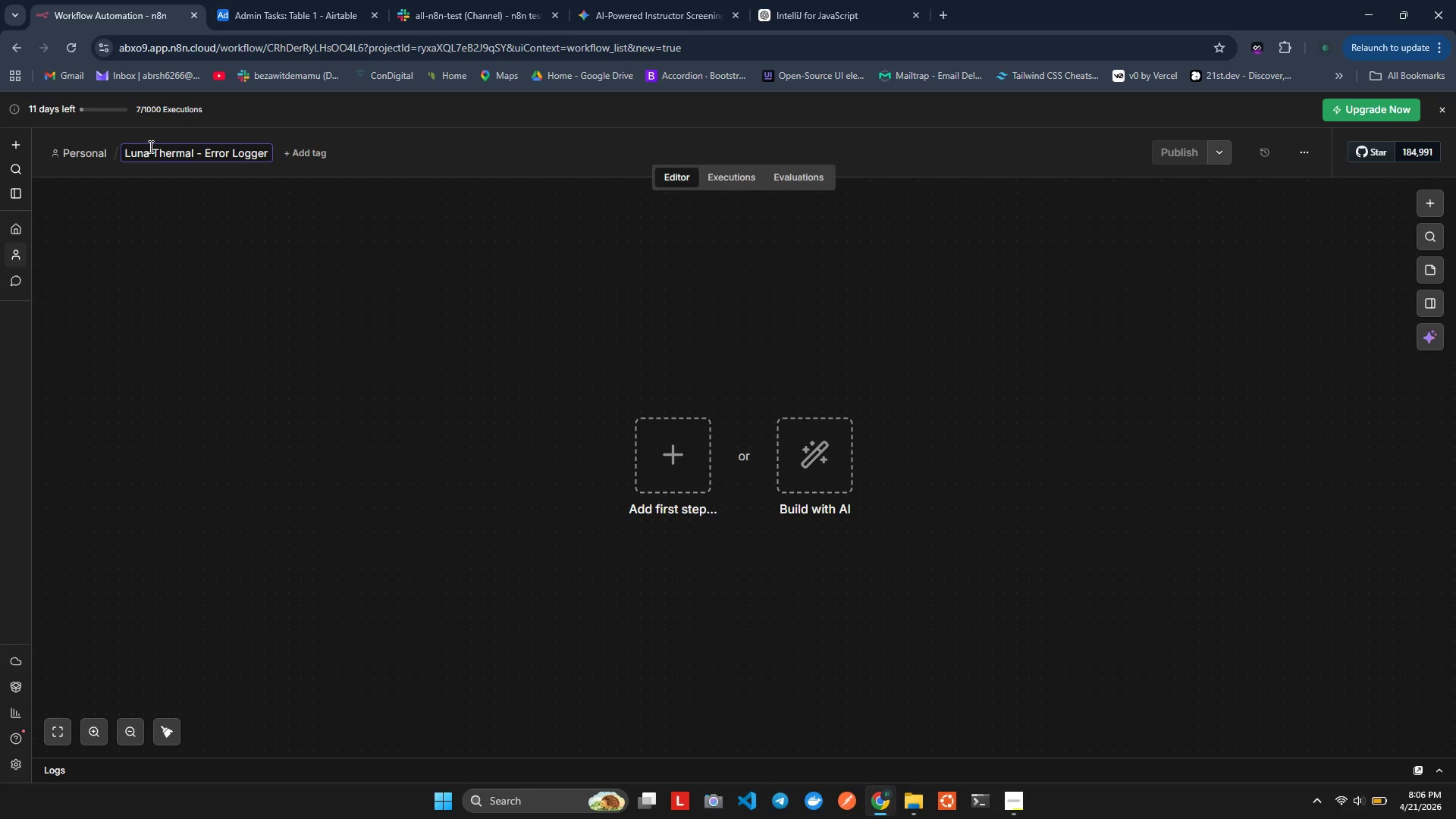 
hold_key(key=U, duration=0.39)
 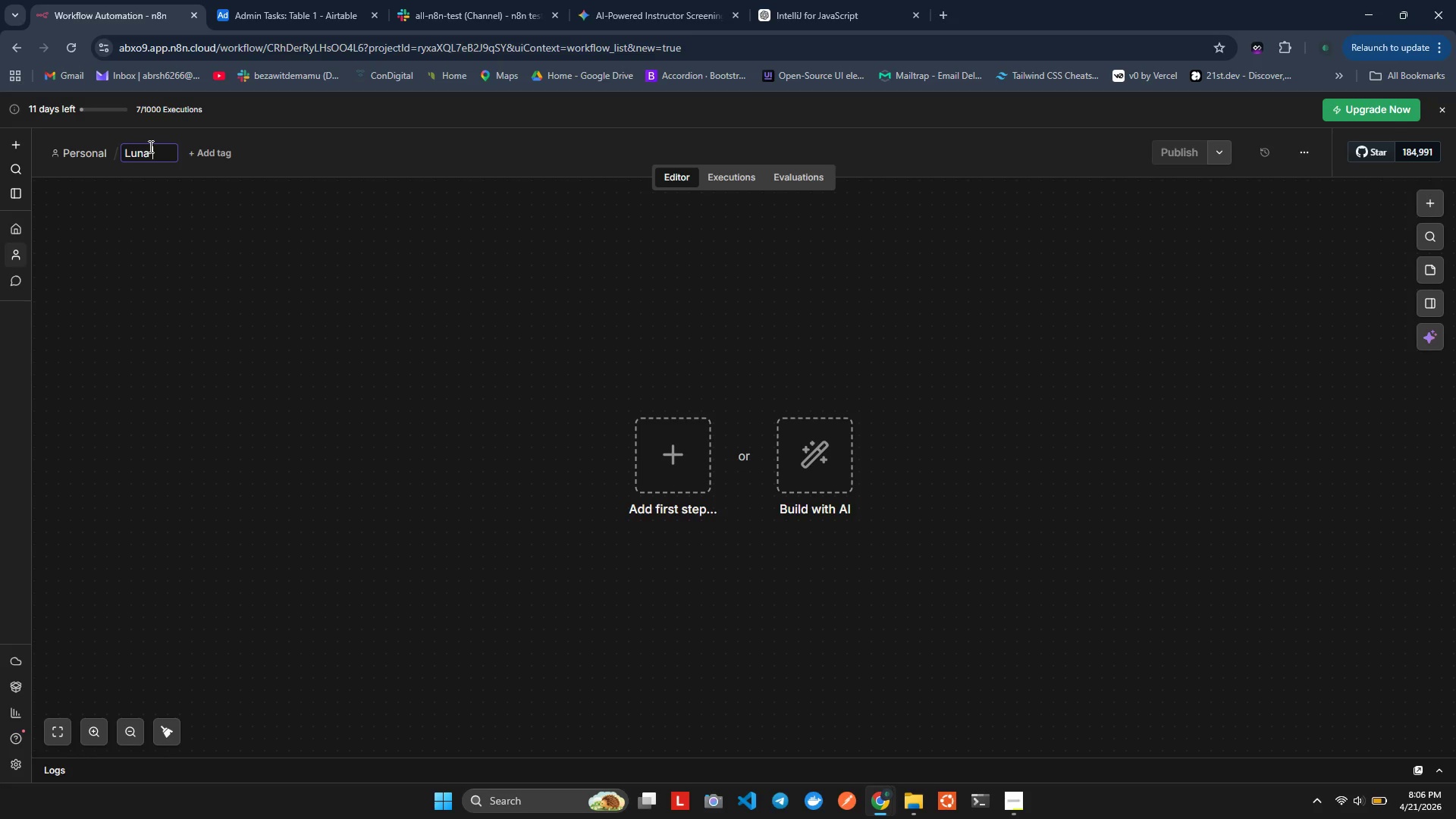 
hold_key(key=M, duration=0.31)
 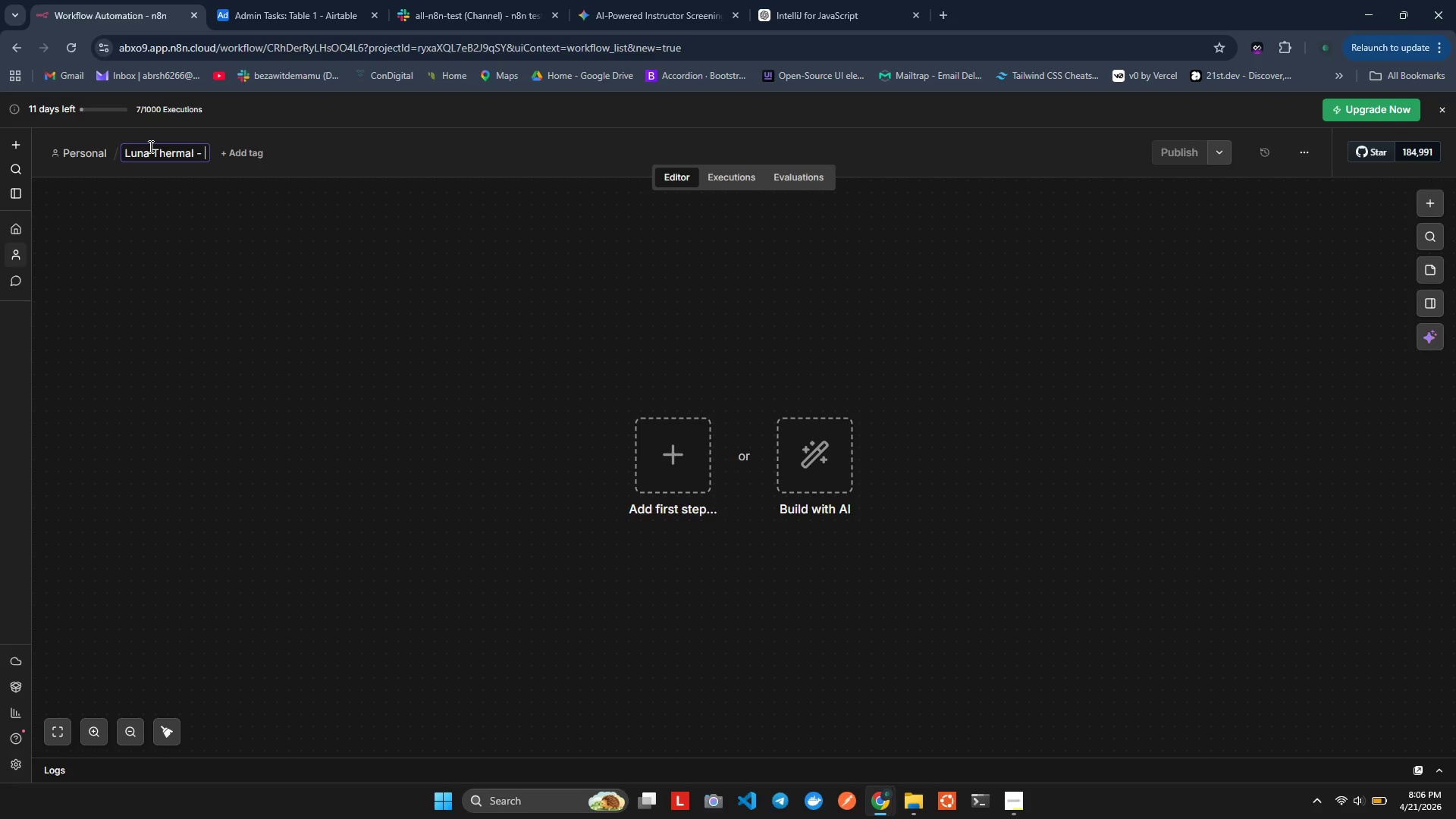 
left_click([199, 288])
 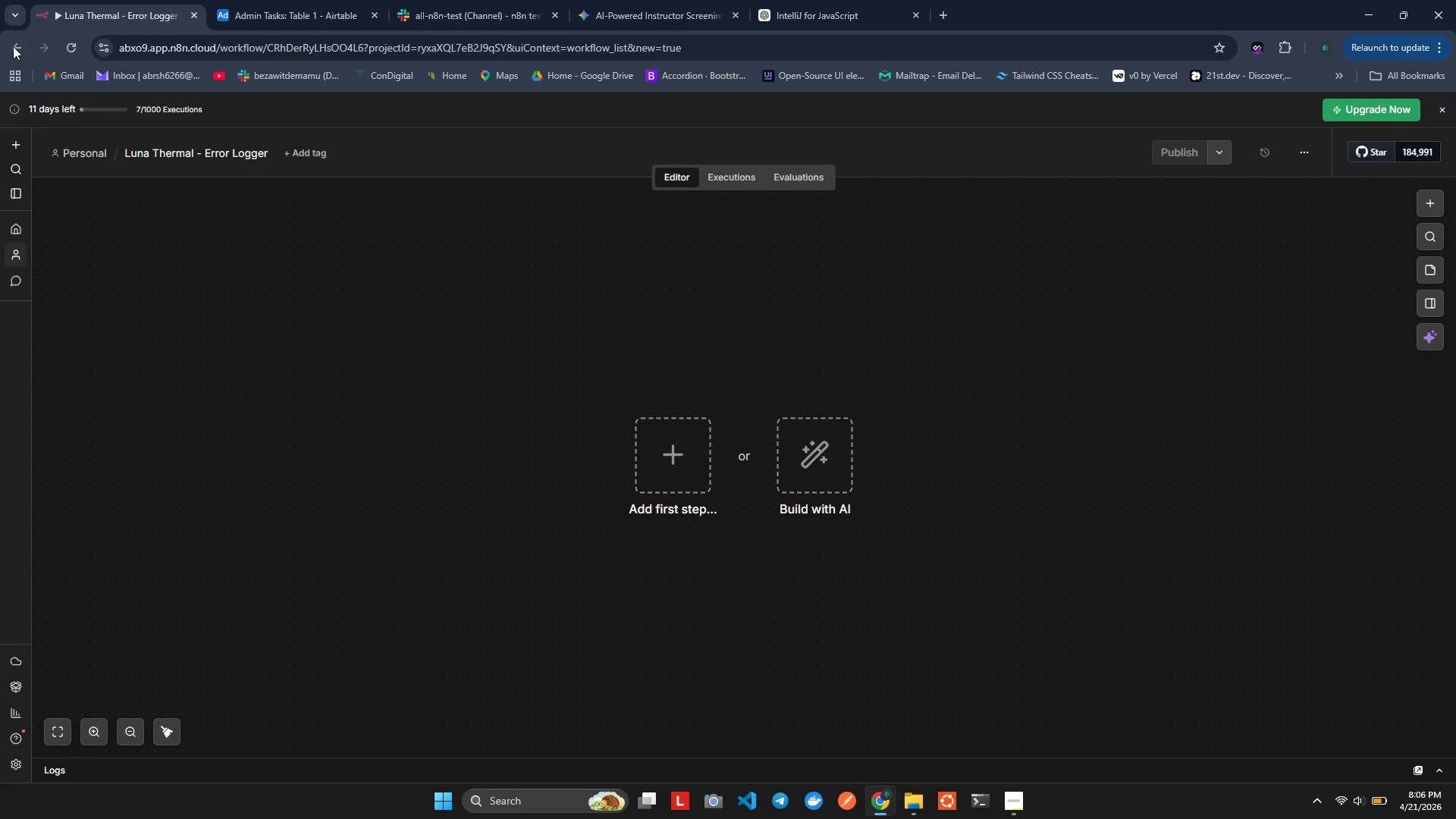 
left_click([12, 46])
 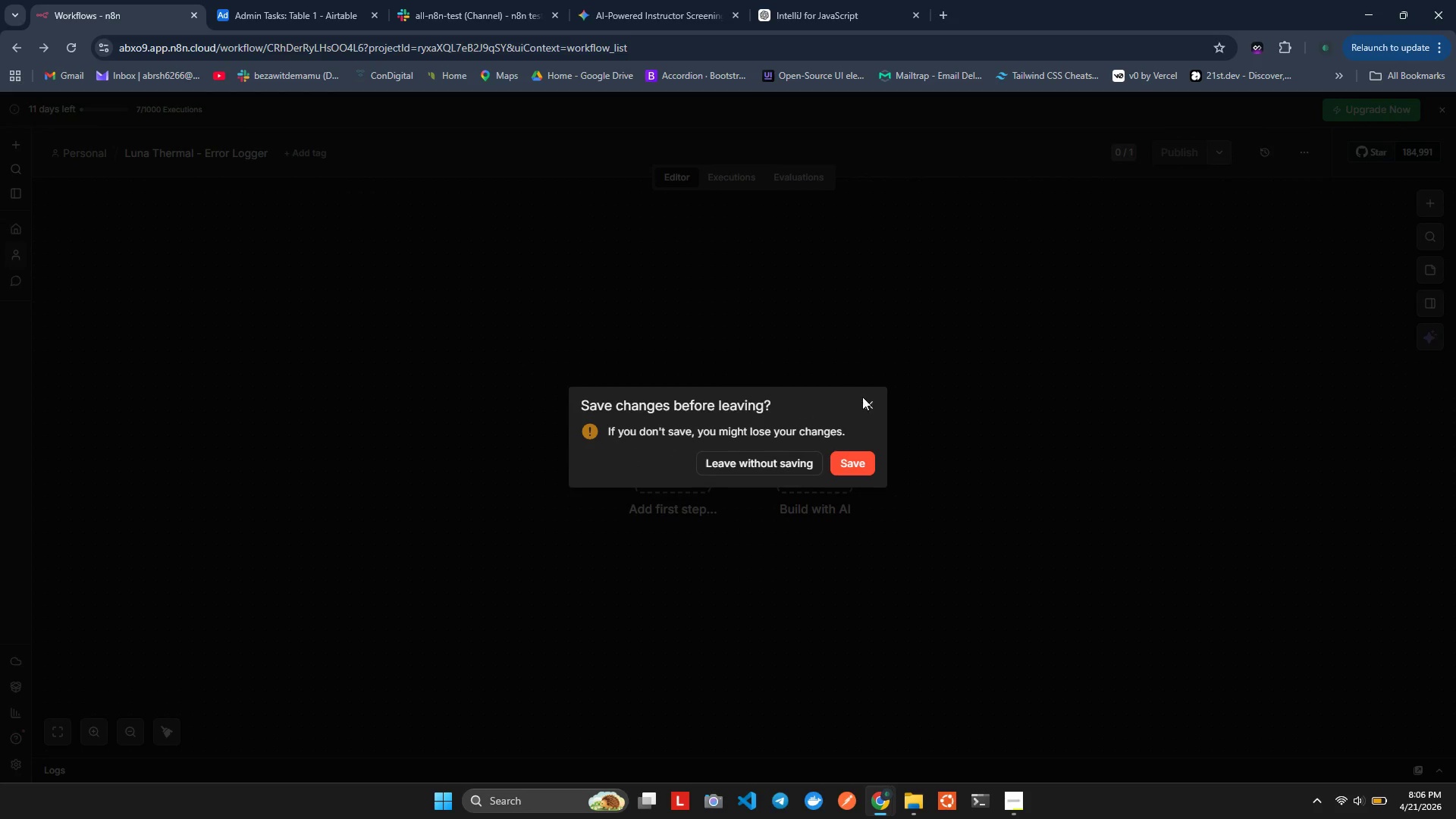 
left_click([863, 401])
 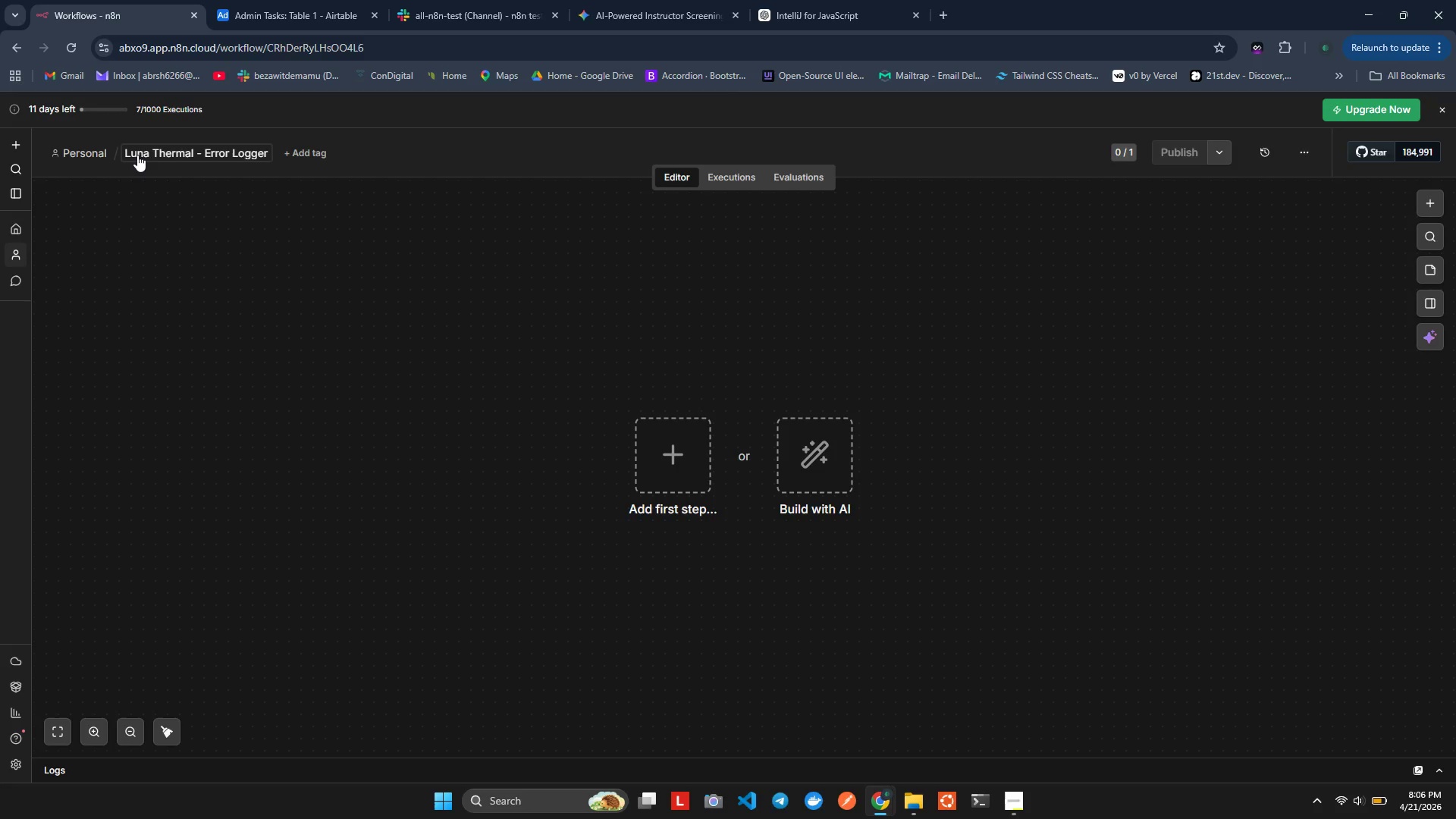 
left_click([84, 151])
 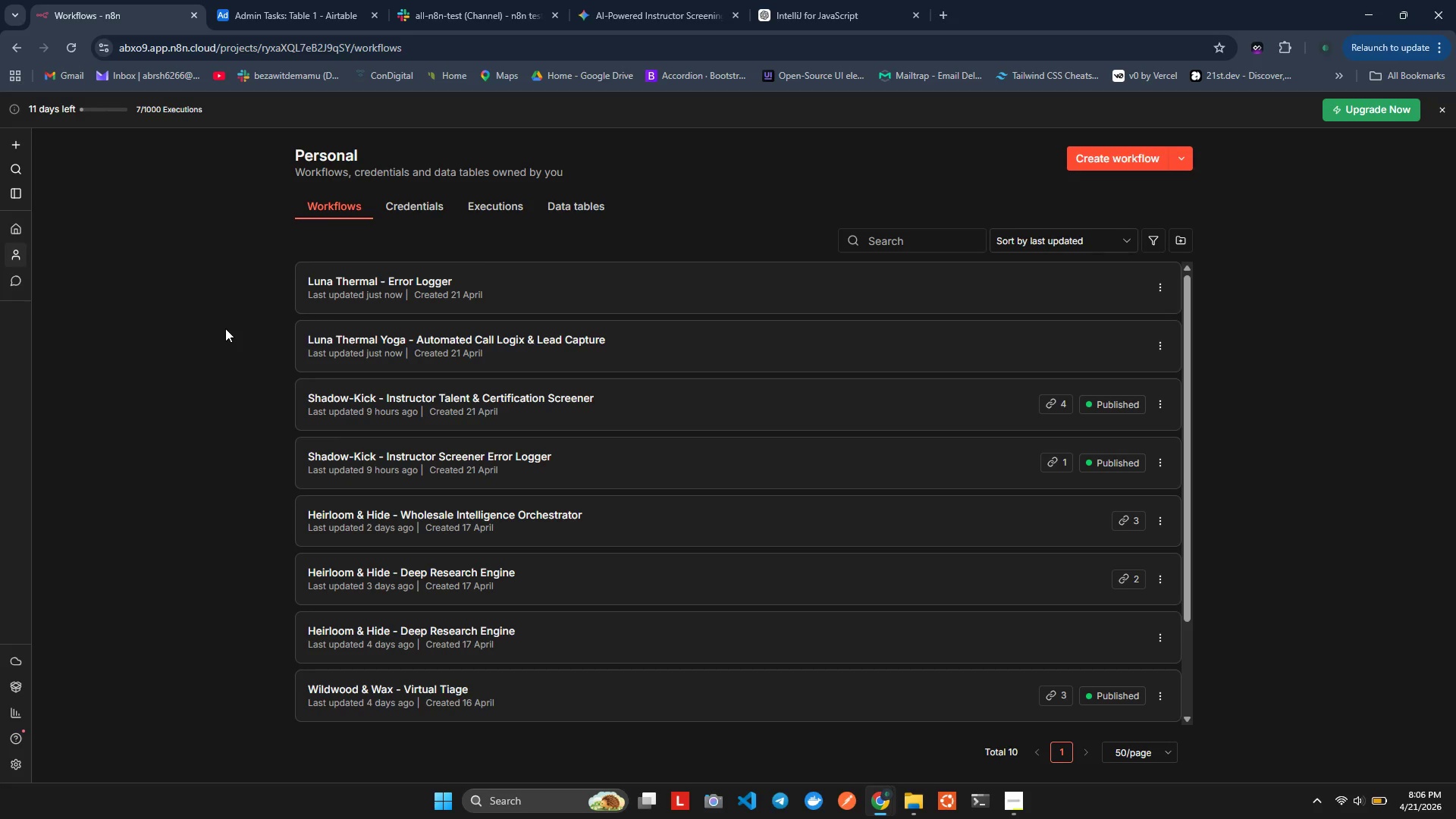 
wait(11.14)
 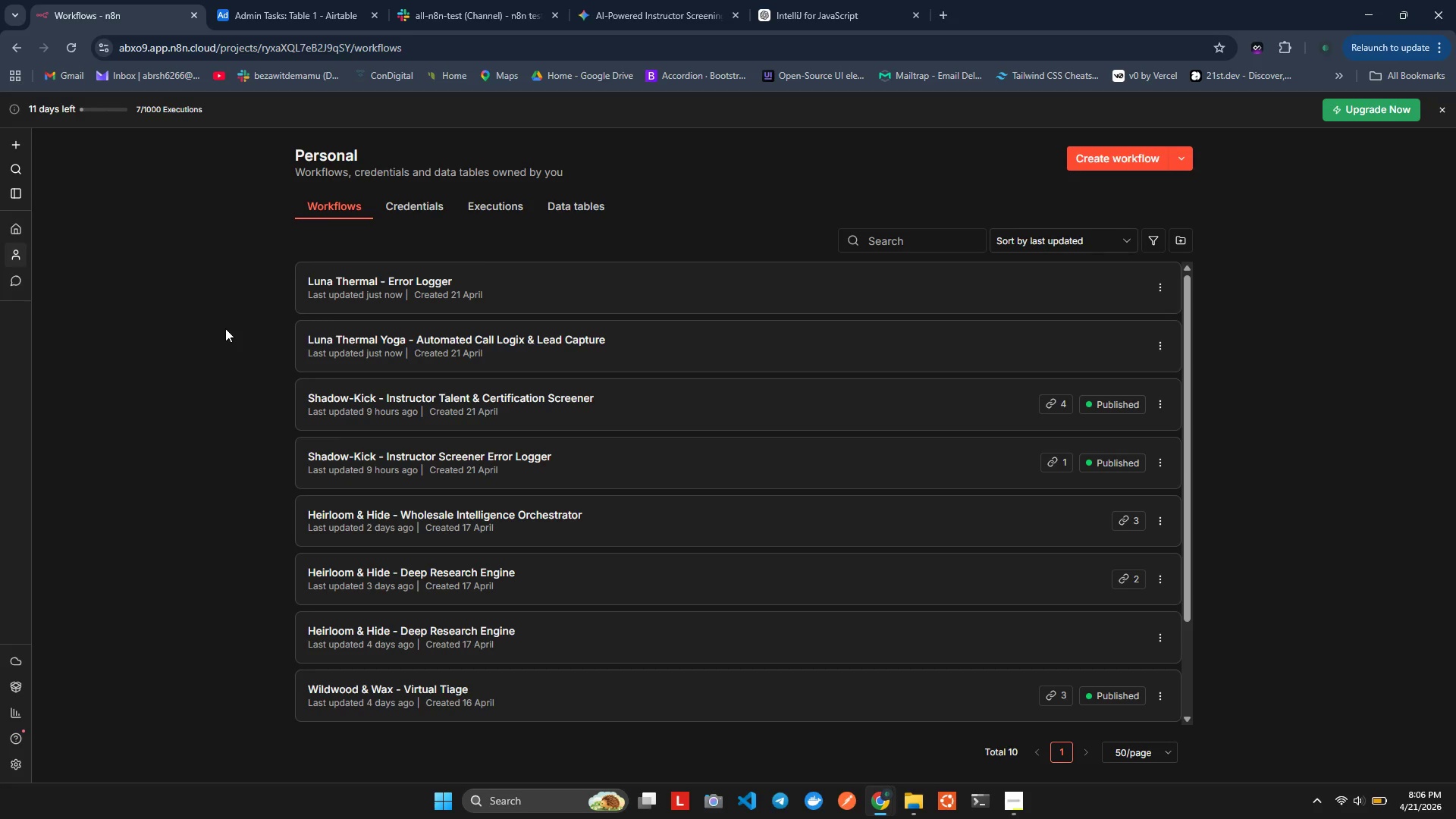 
left_click([225, 328])
 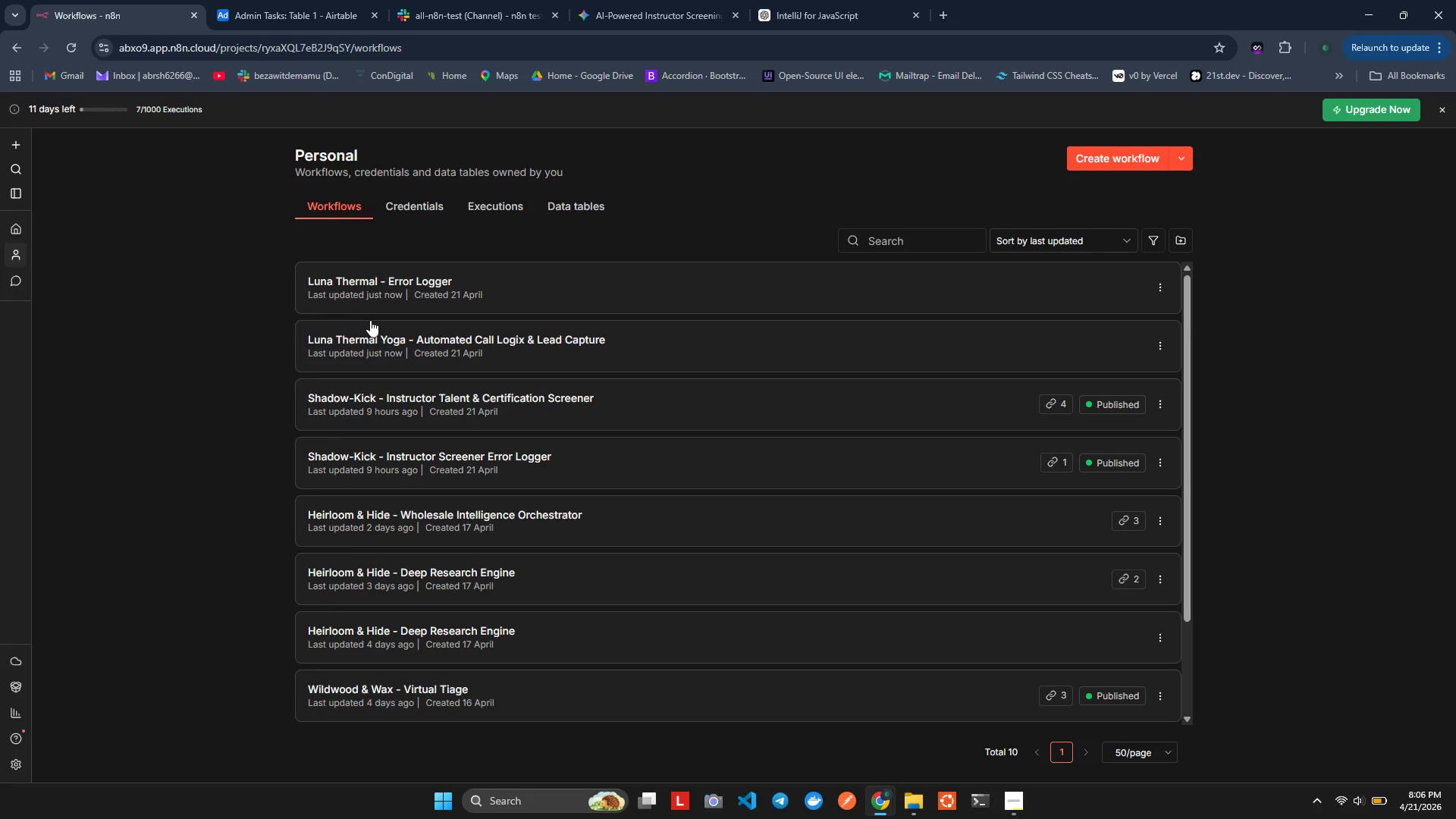 
left_click([373, 334])
 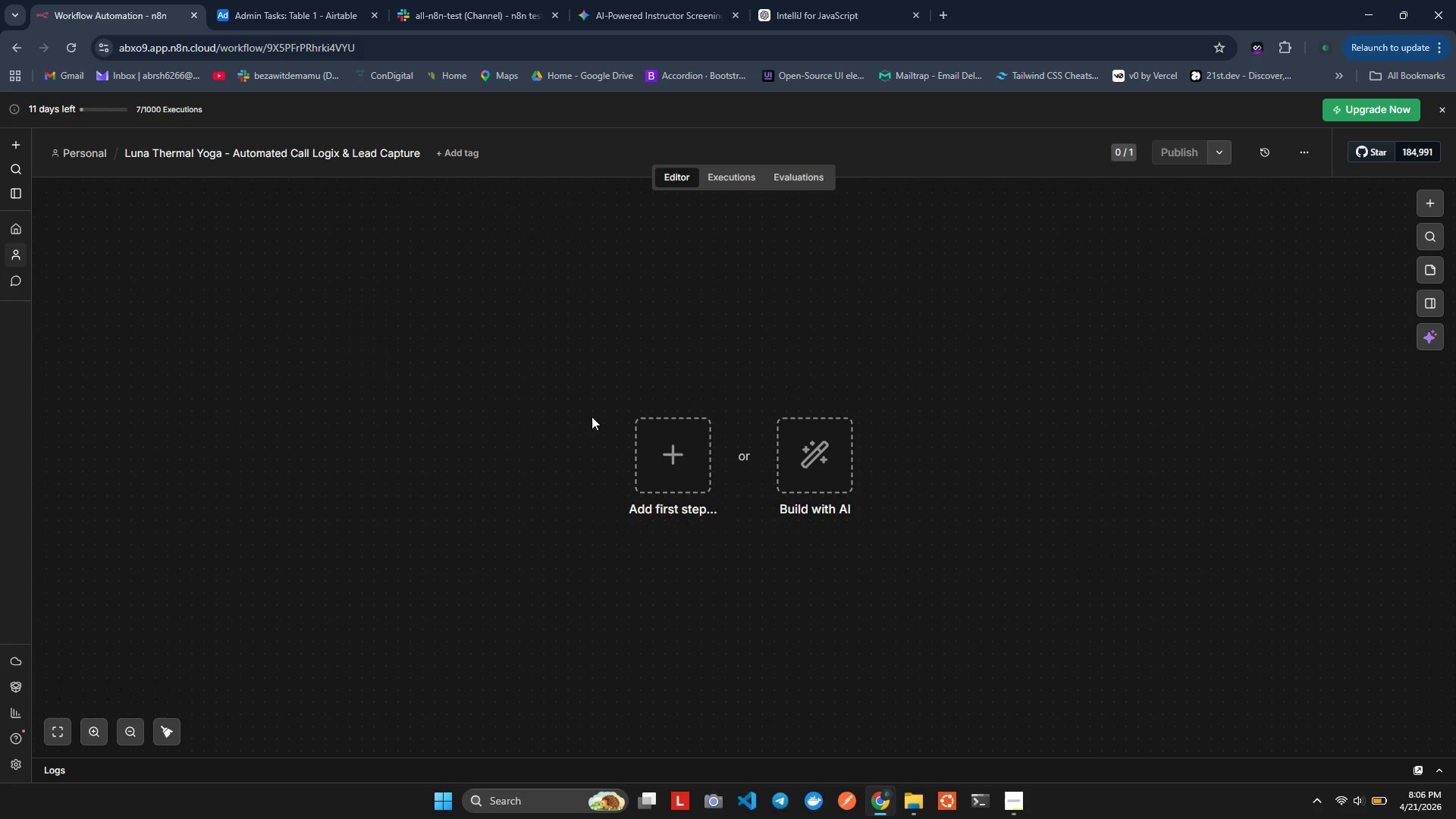 
wait(16.74)
 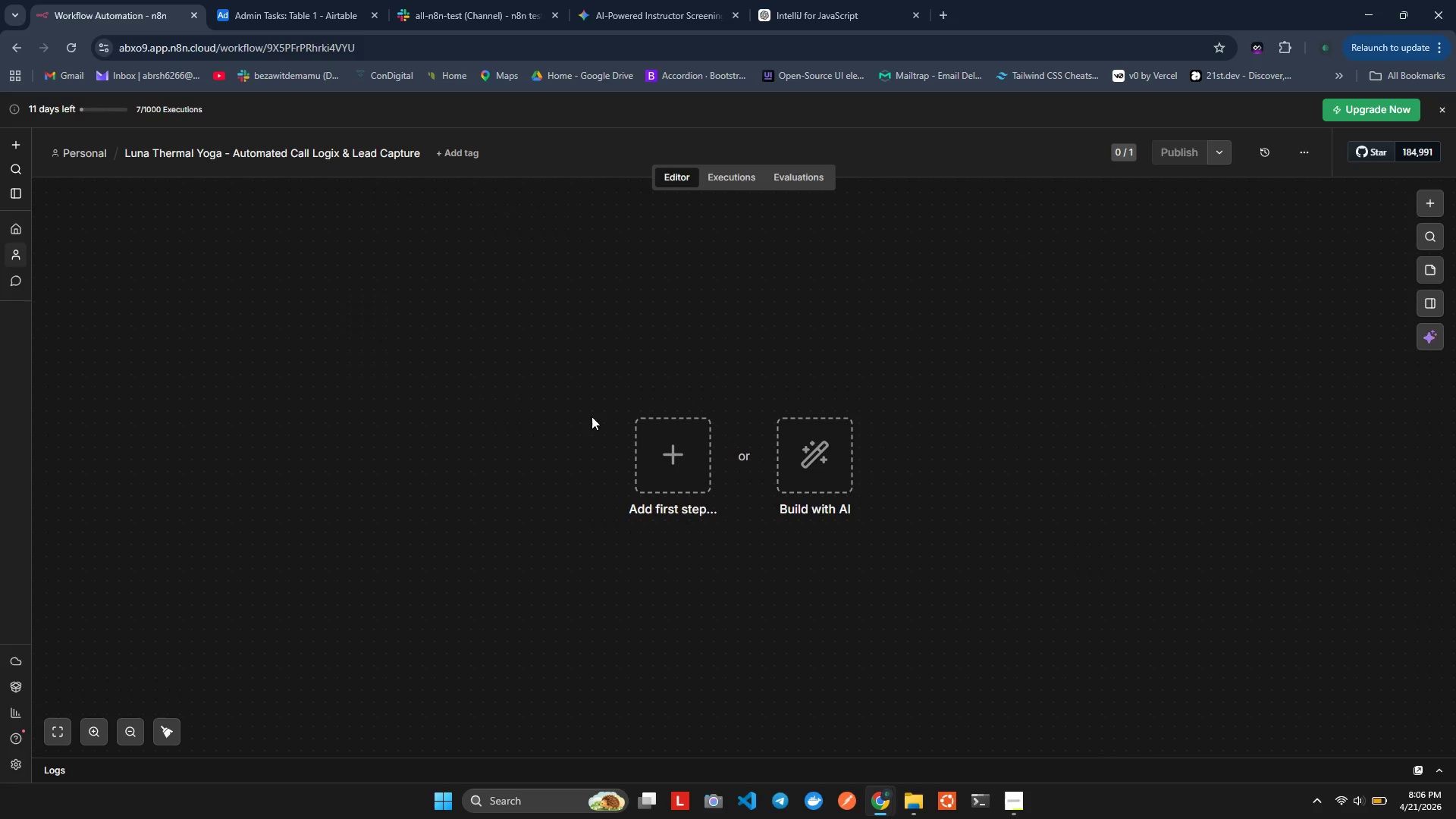 
left_click([556, 0])
 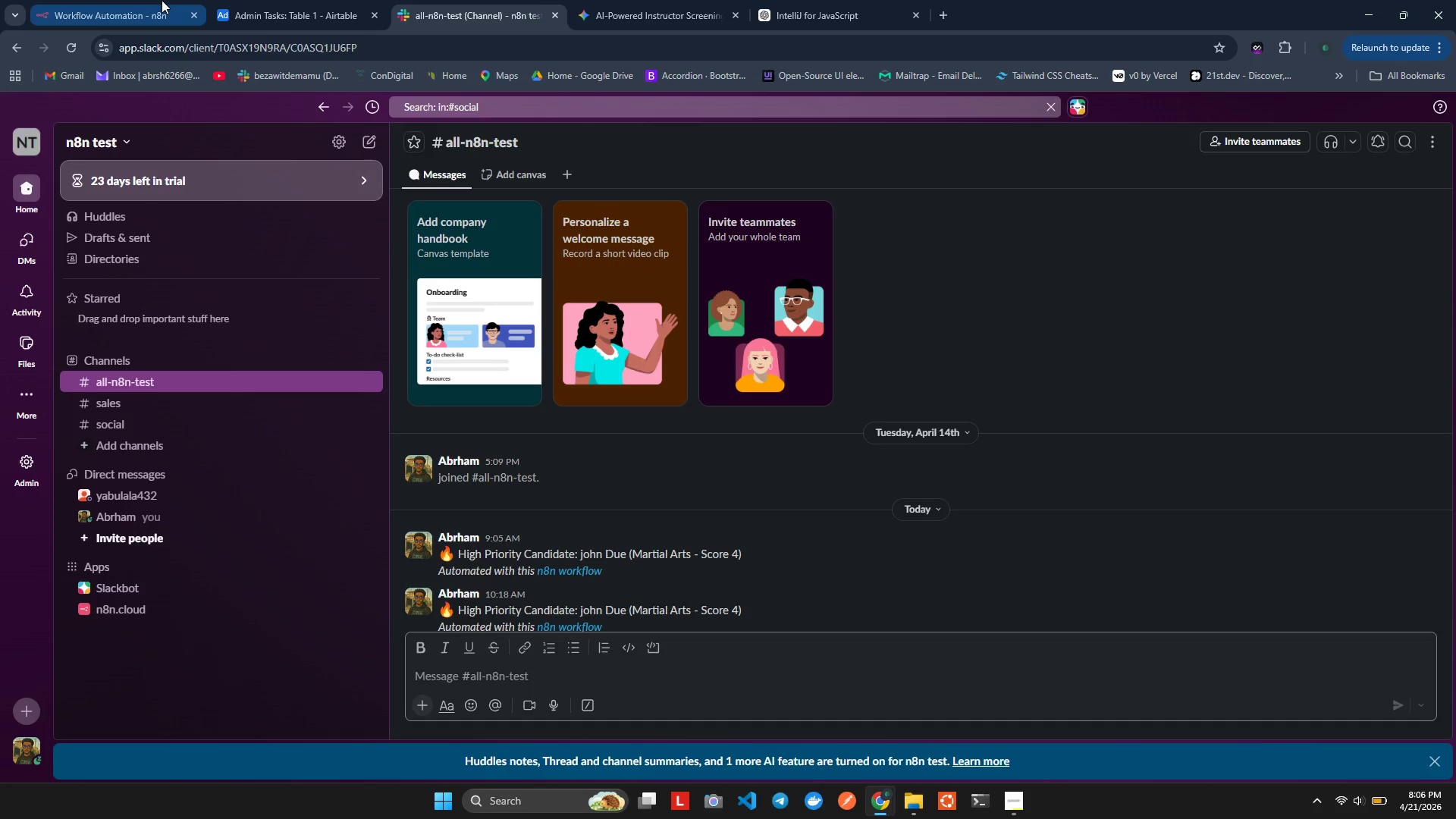 
left_click([162, 0])
 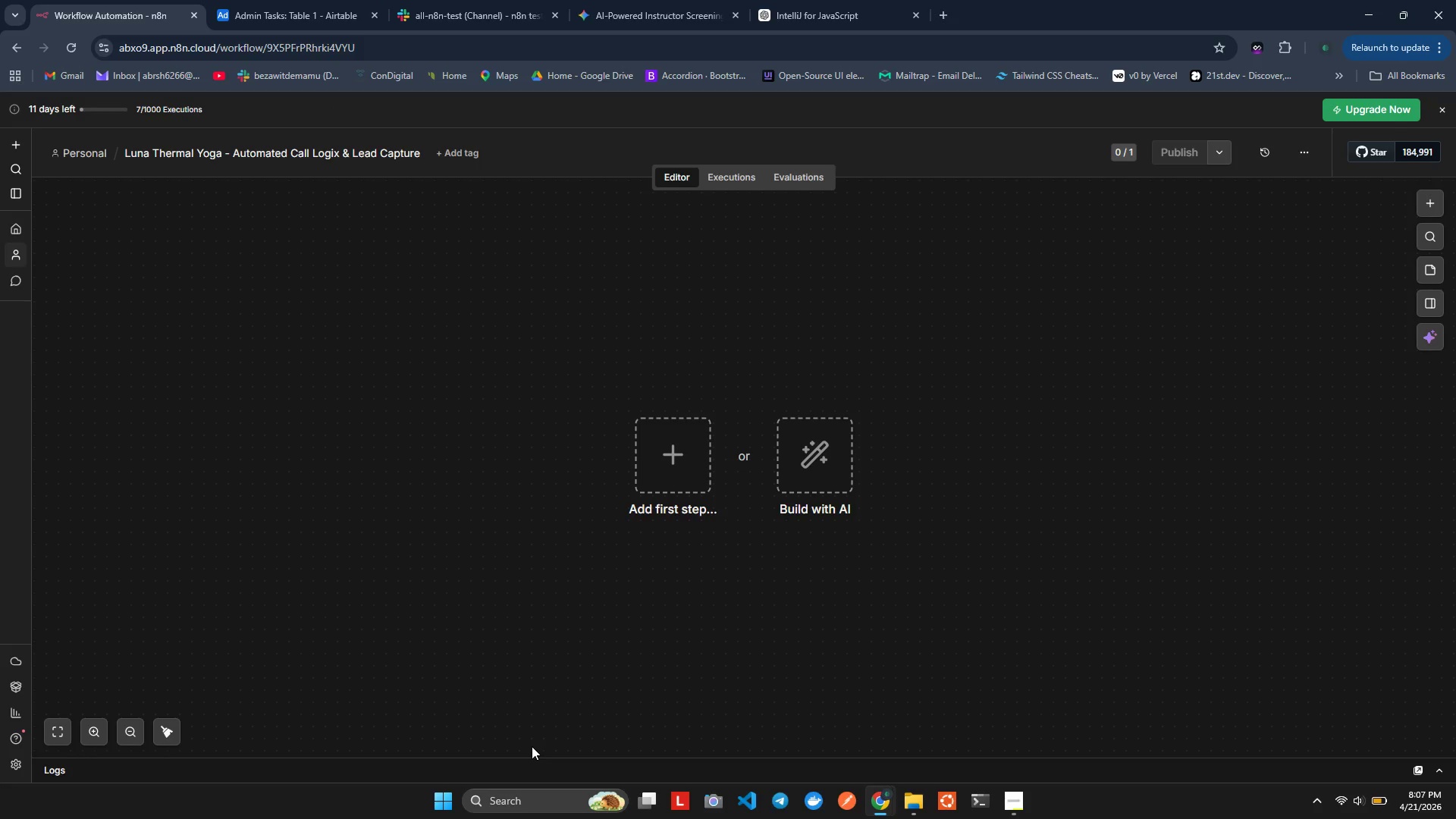 
wait(11.28)
 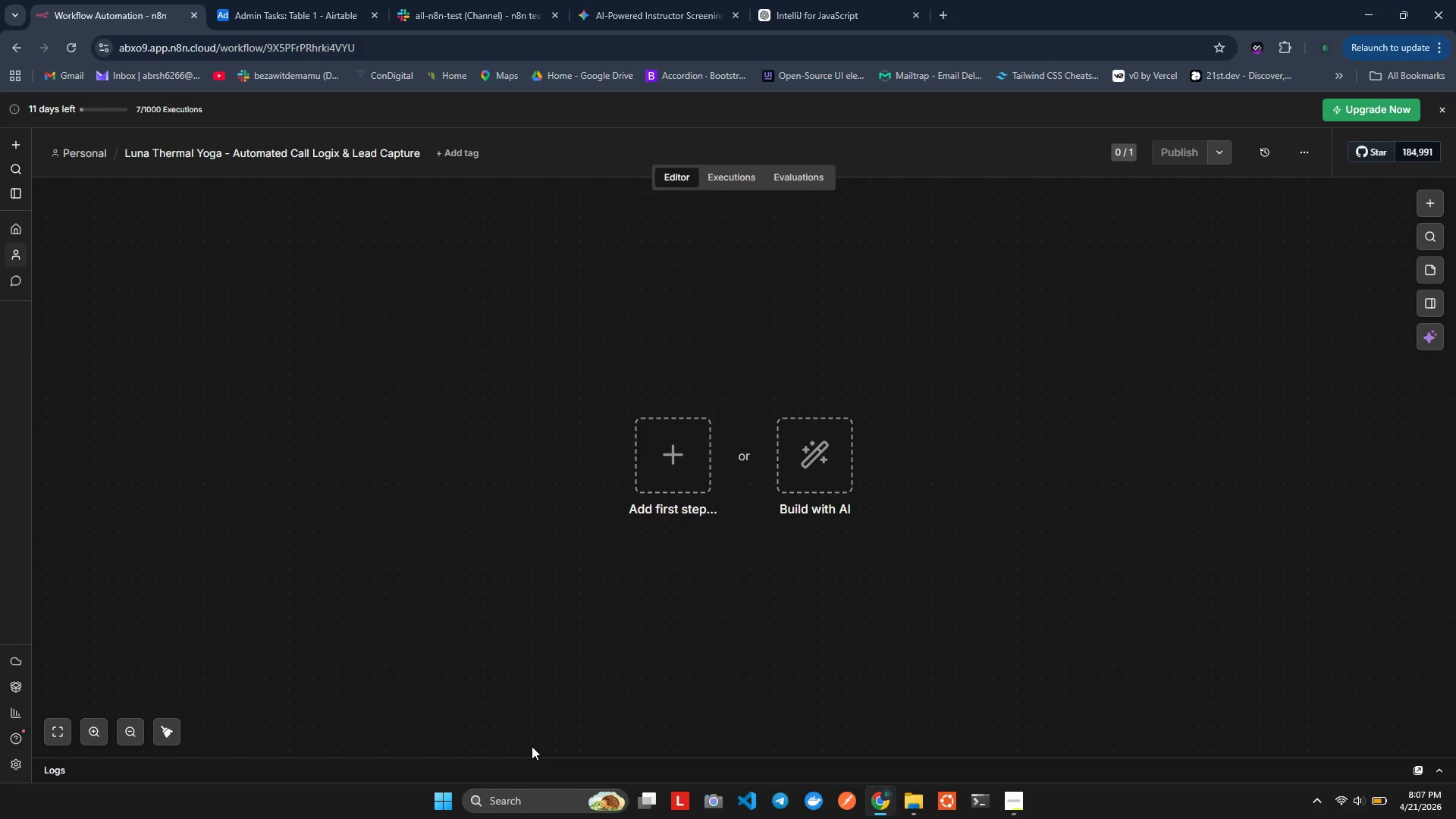 
left_click([663, 466])
 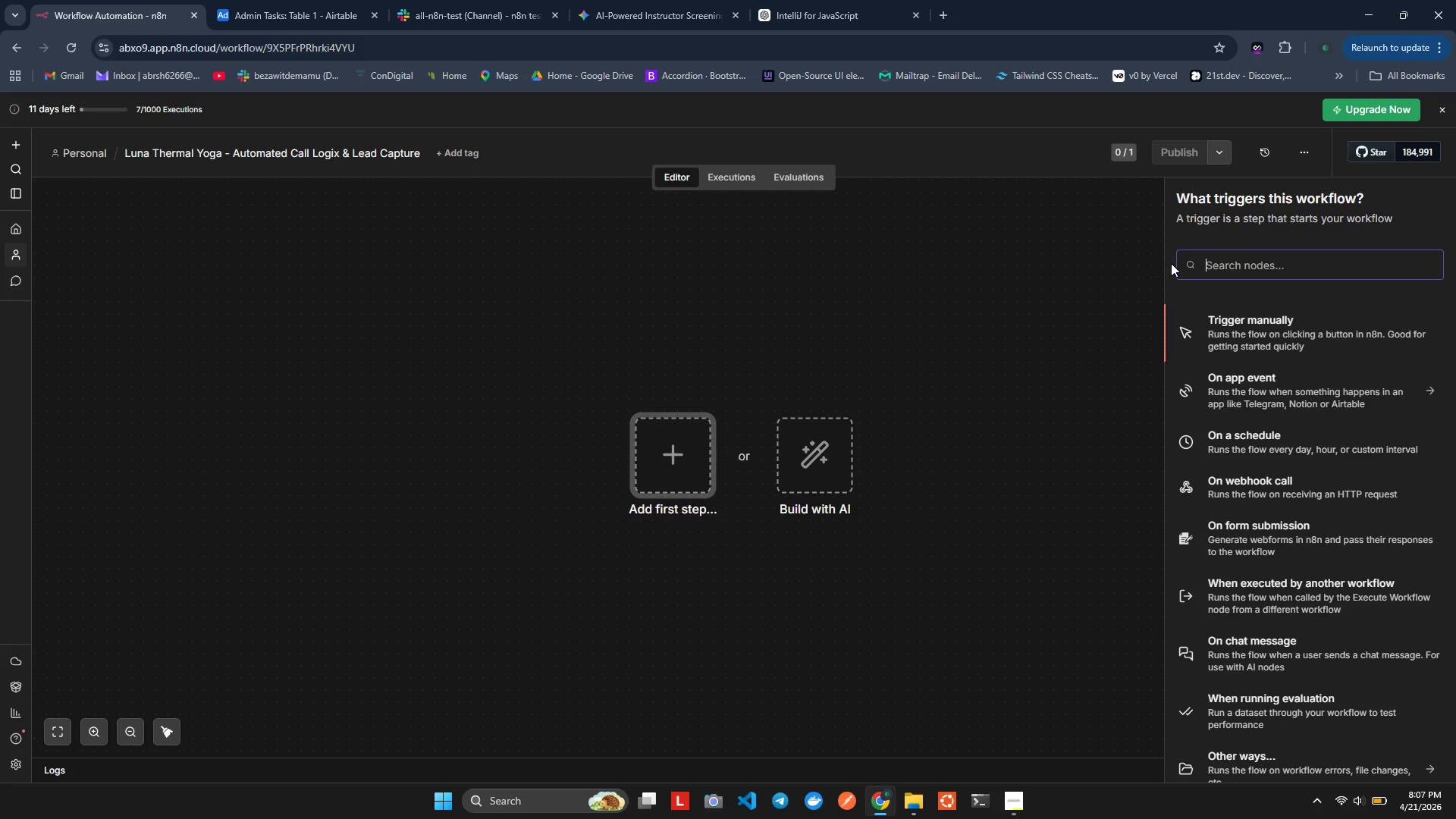 
type(C)
key(Backspace)
type(web)
key(Backspace)
 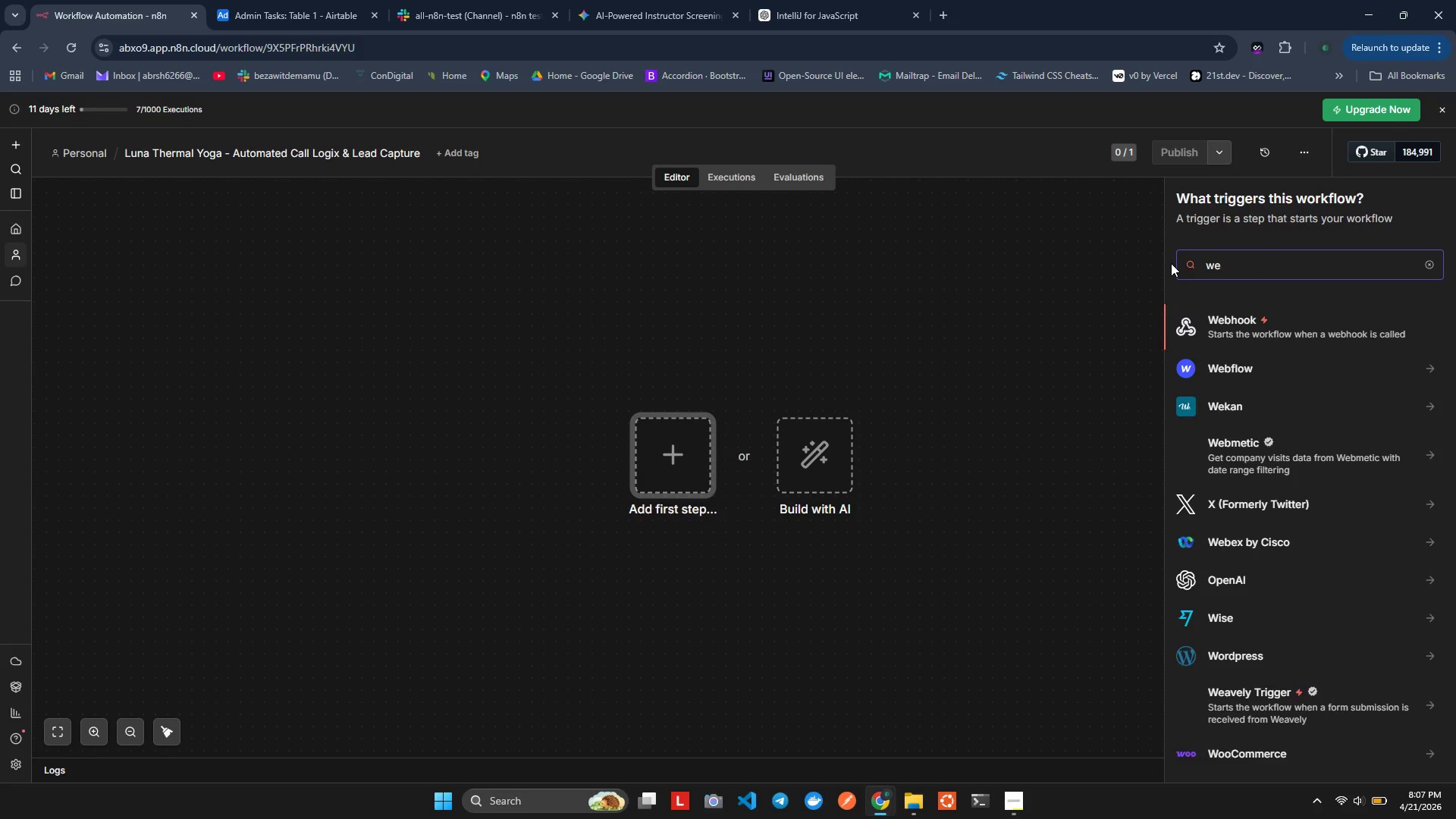 
left_click([1222, 322])
 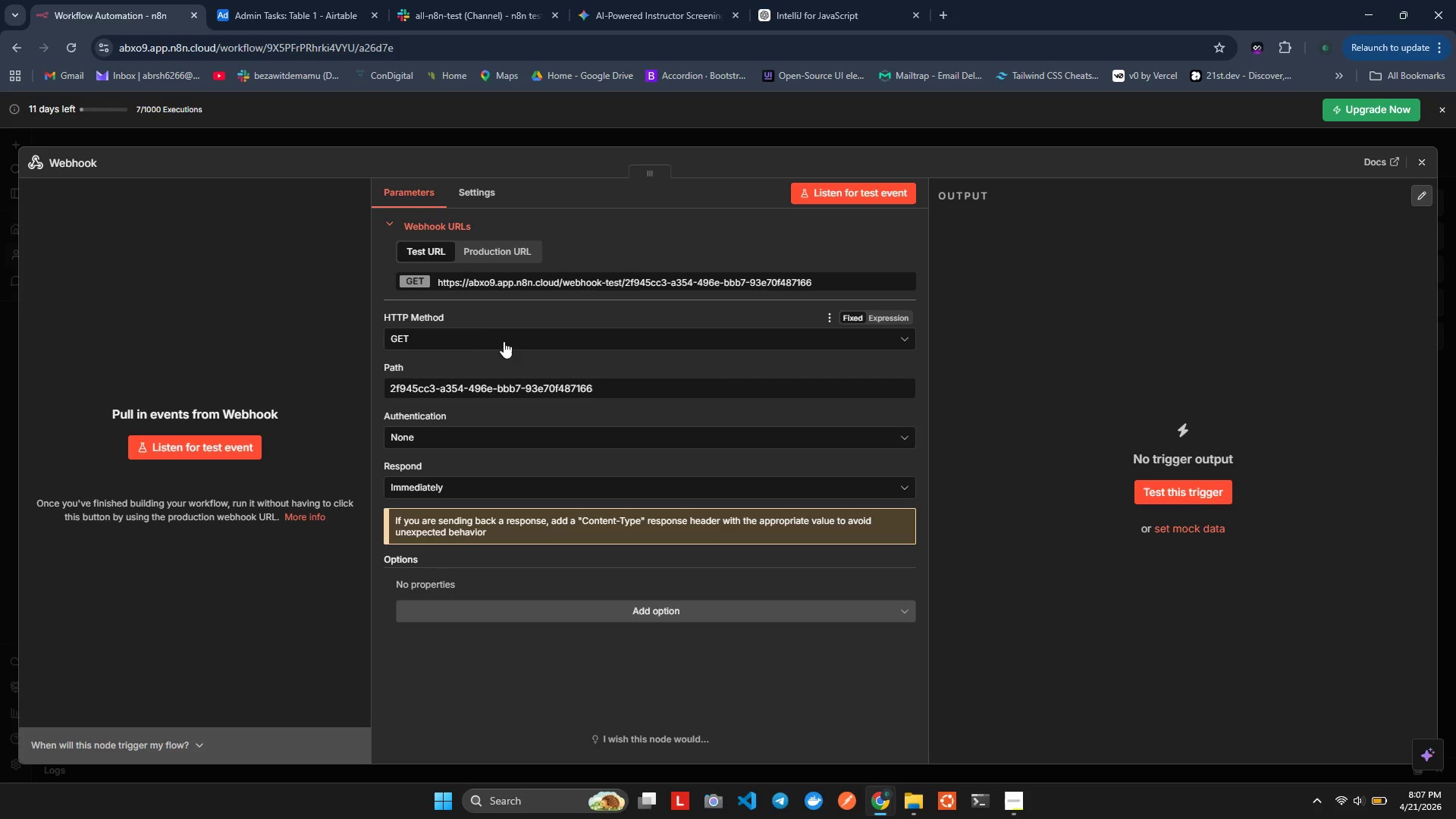 
left_click([484, 333])
 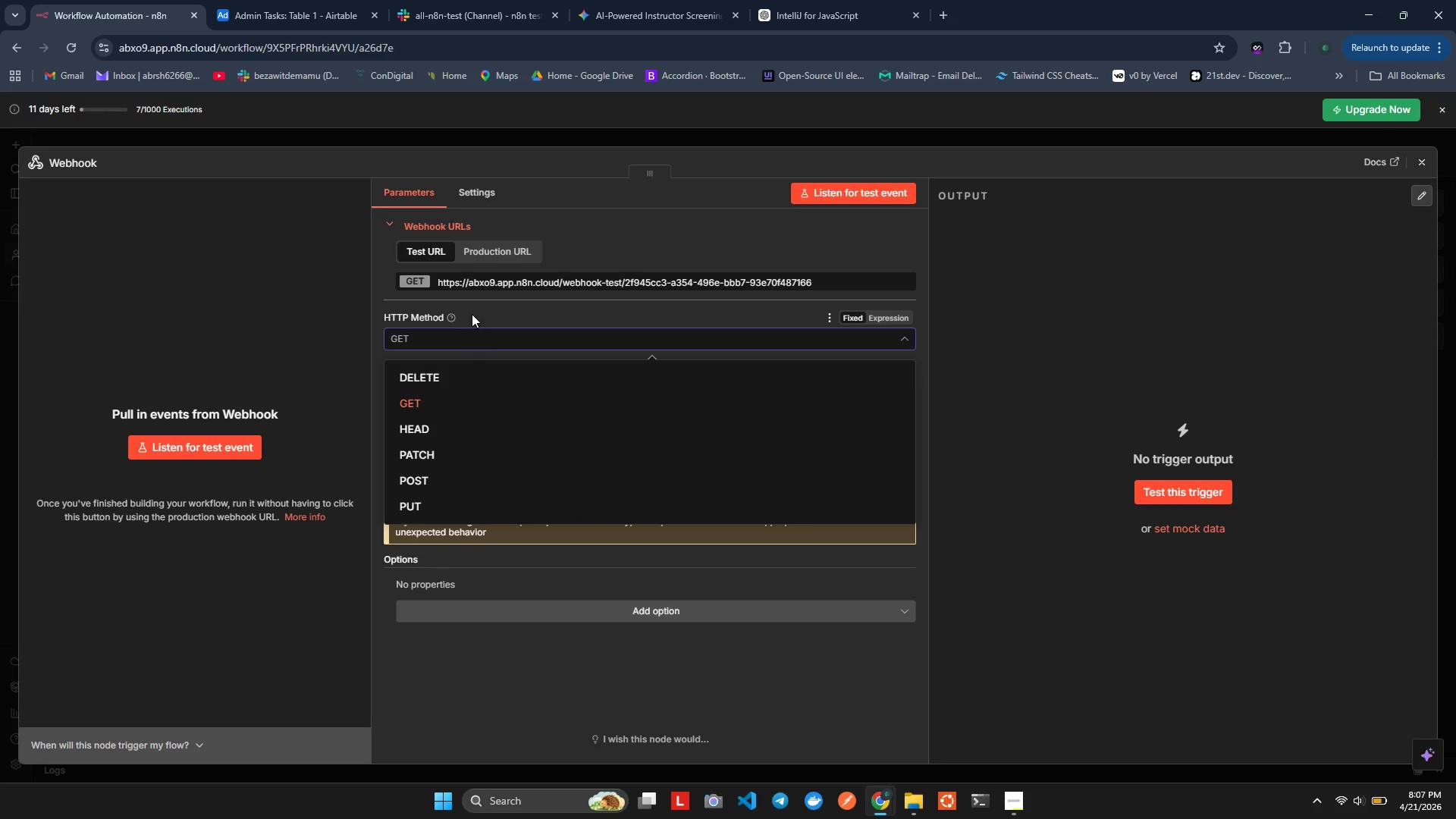 
left_click([471, 312])
 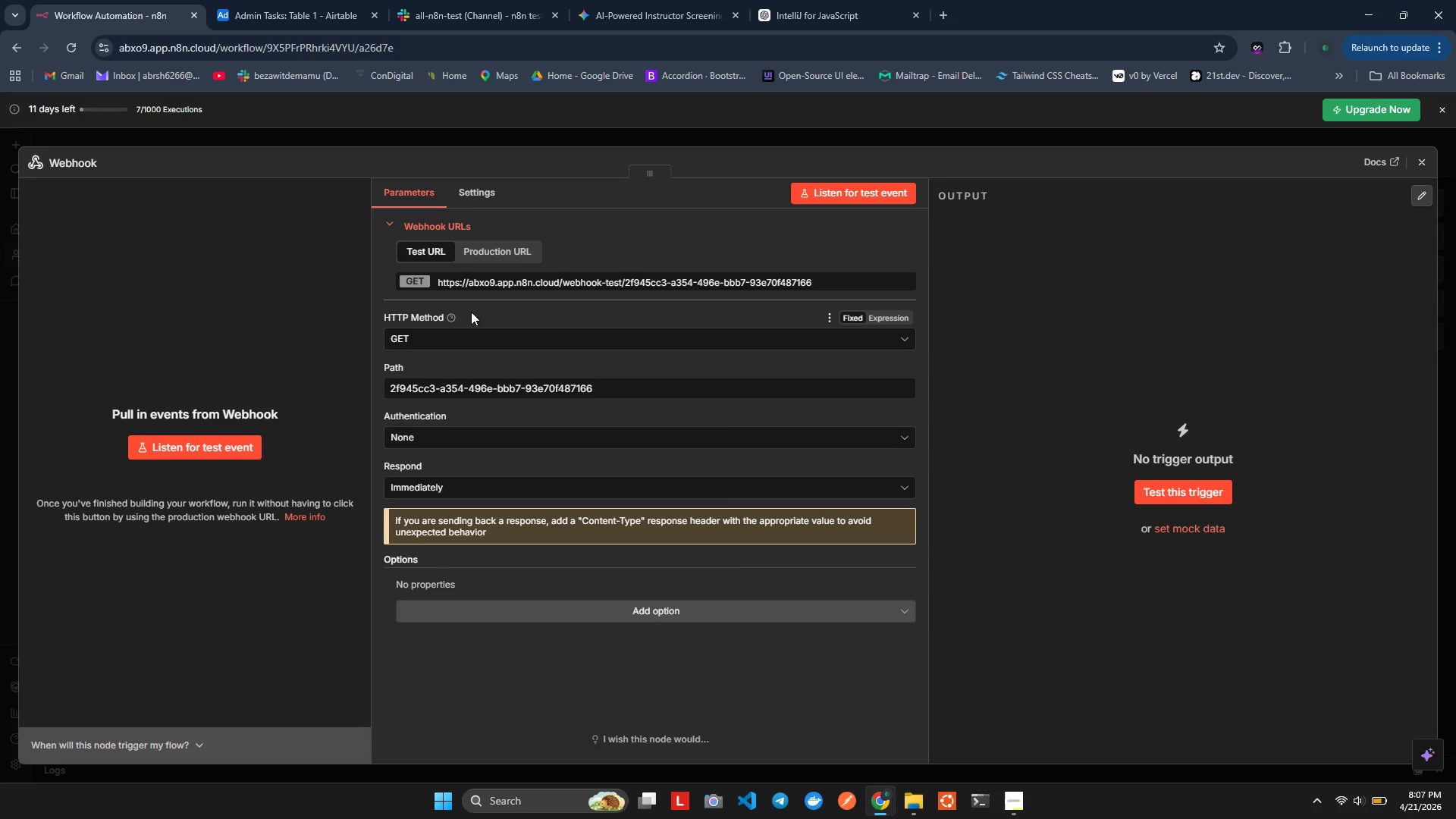 
wait(5.7)
 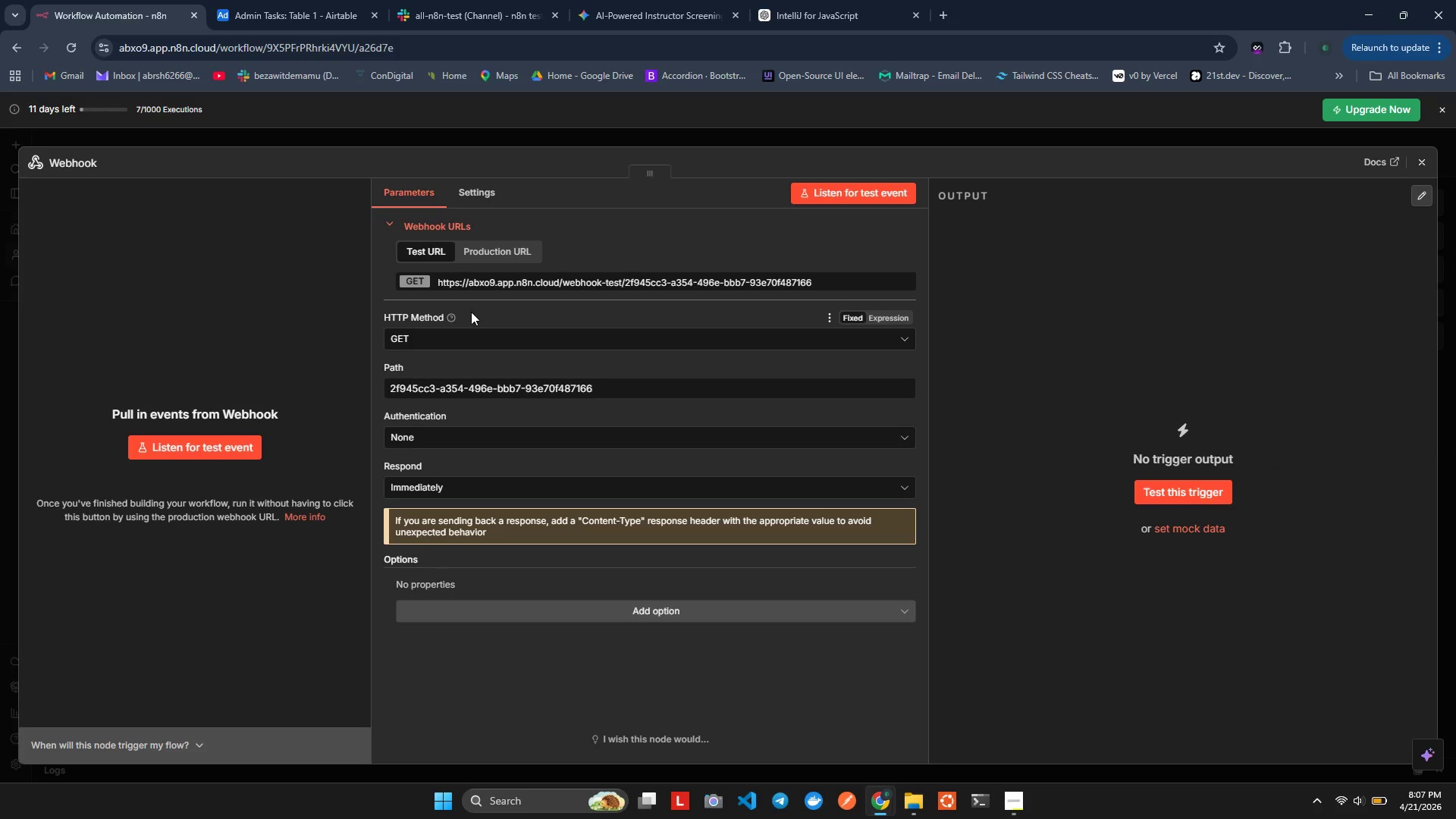 
left_click([83, 169])
 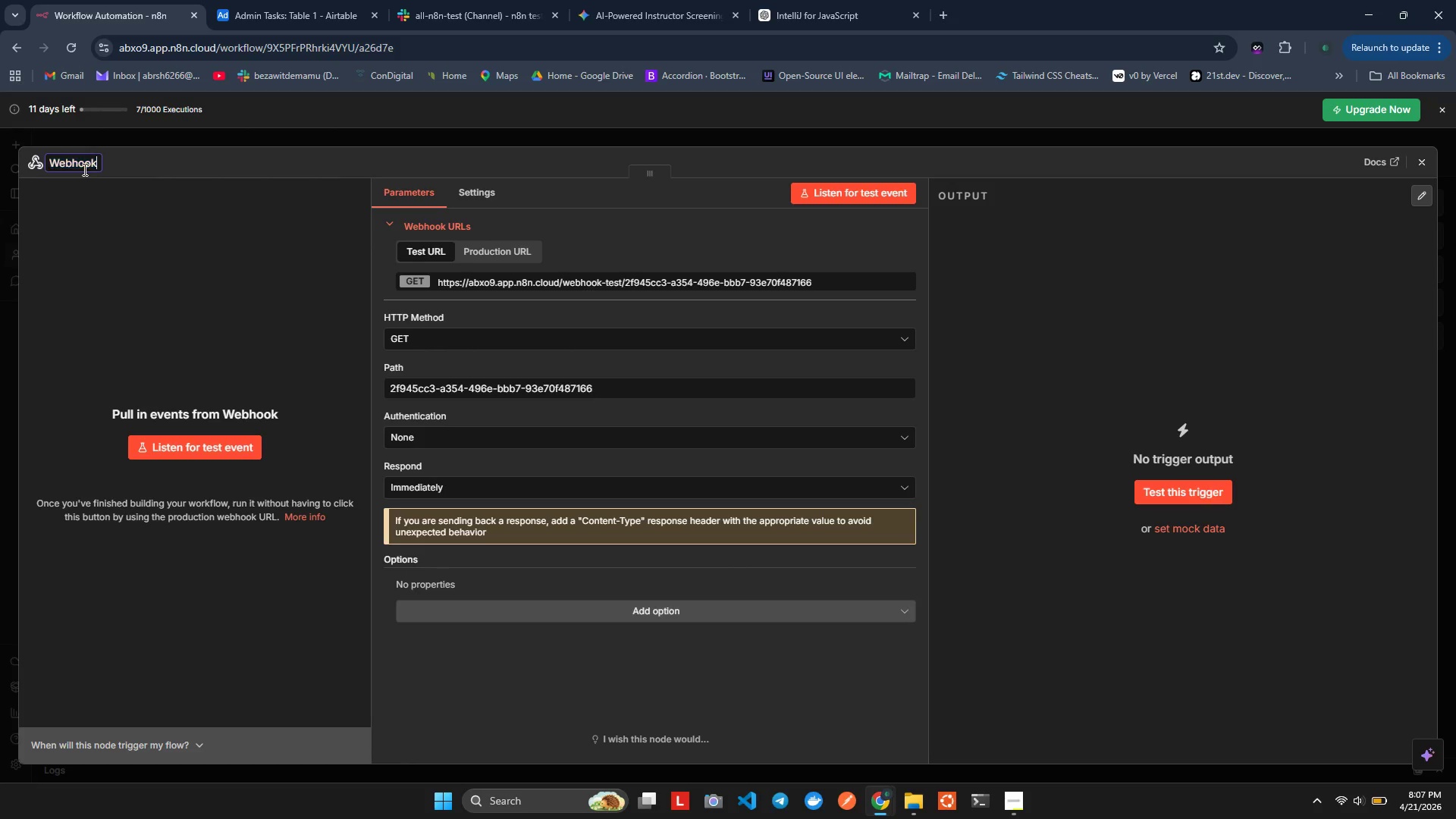 
key(ArrowRight)
 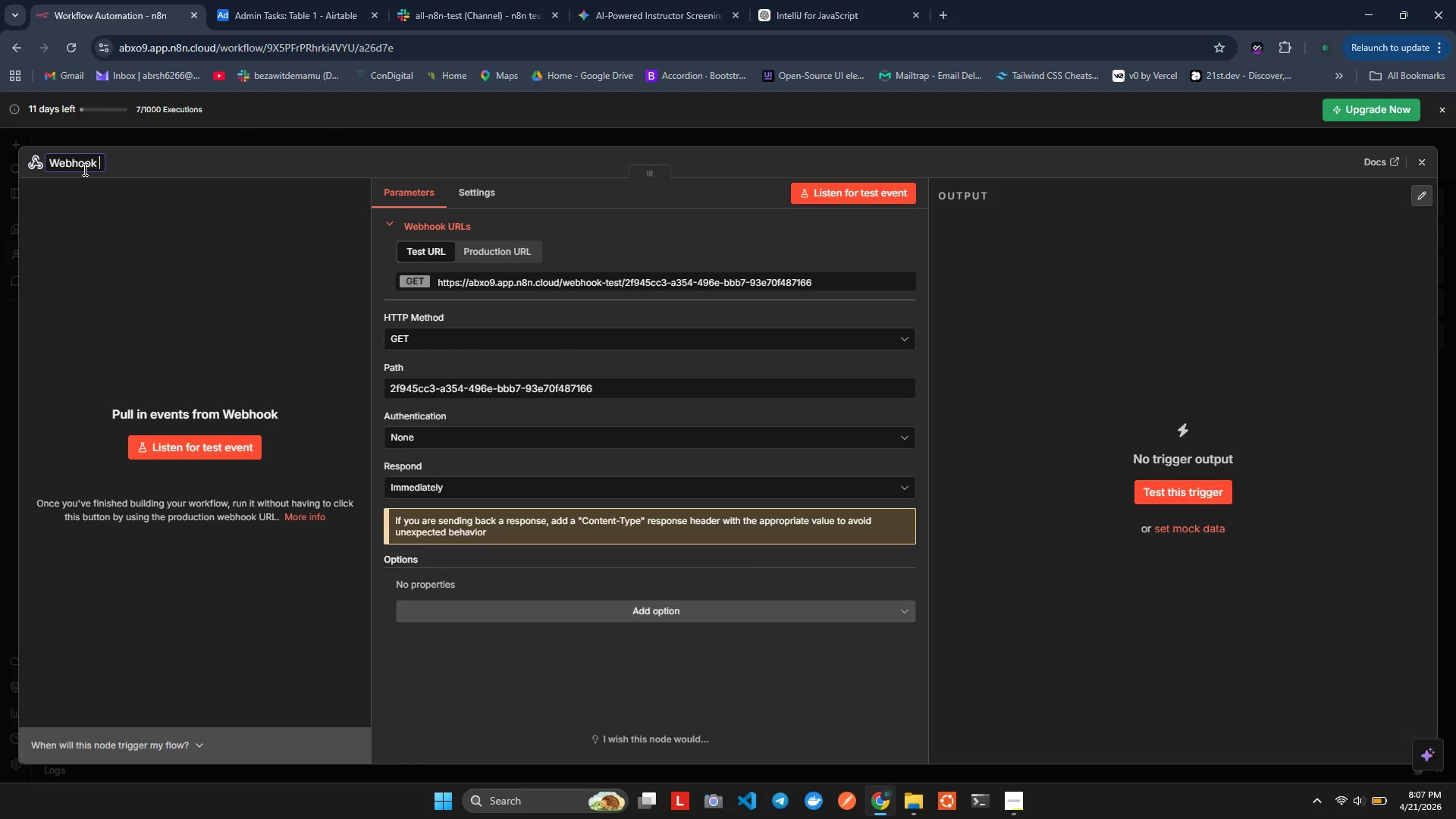 
type( - Incoming Call)
 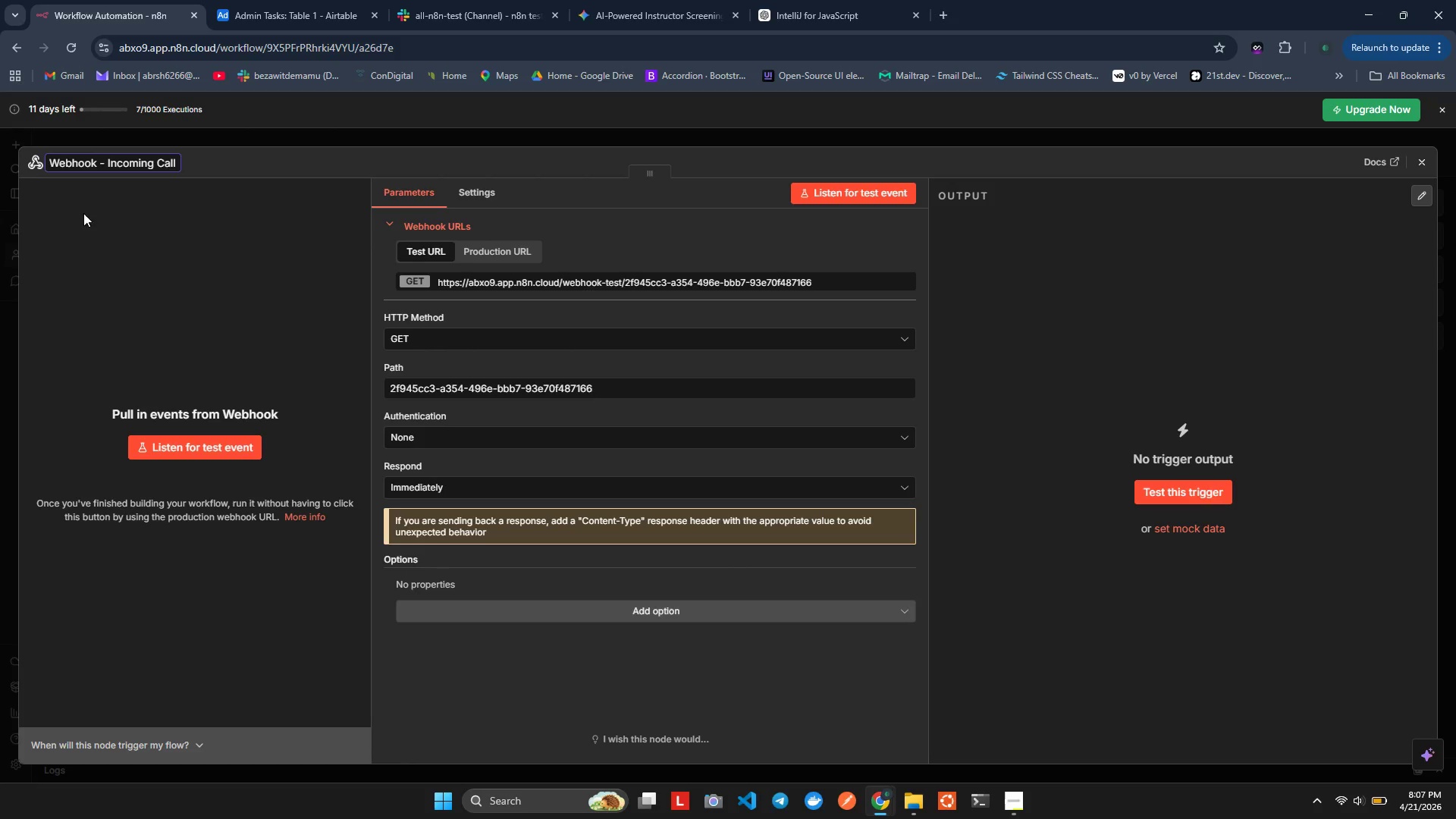 
left_click([127, 299])
 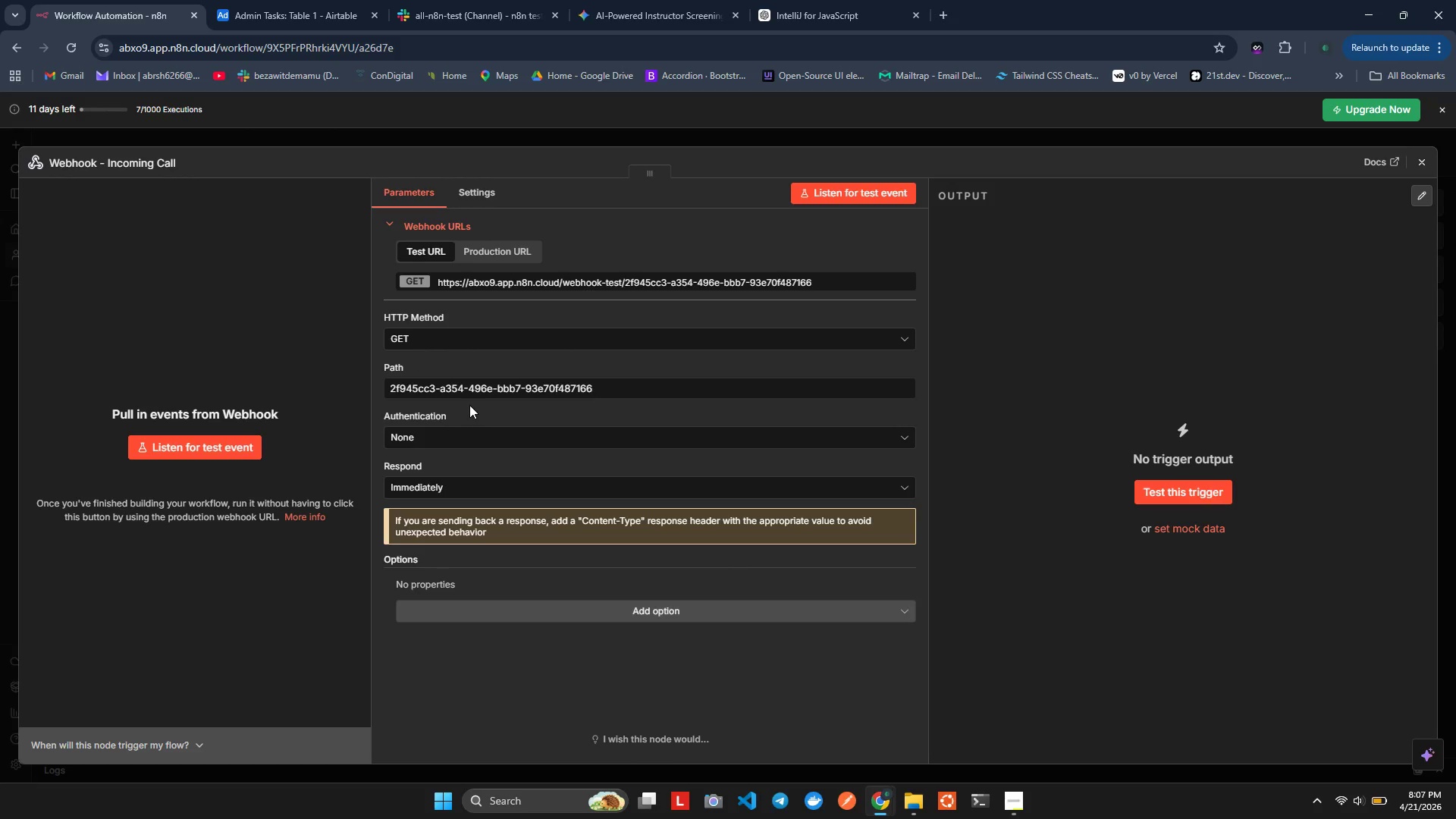 
wait(5.78)
 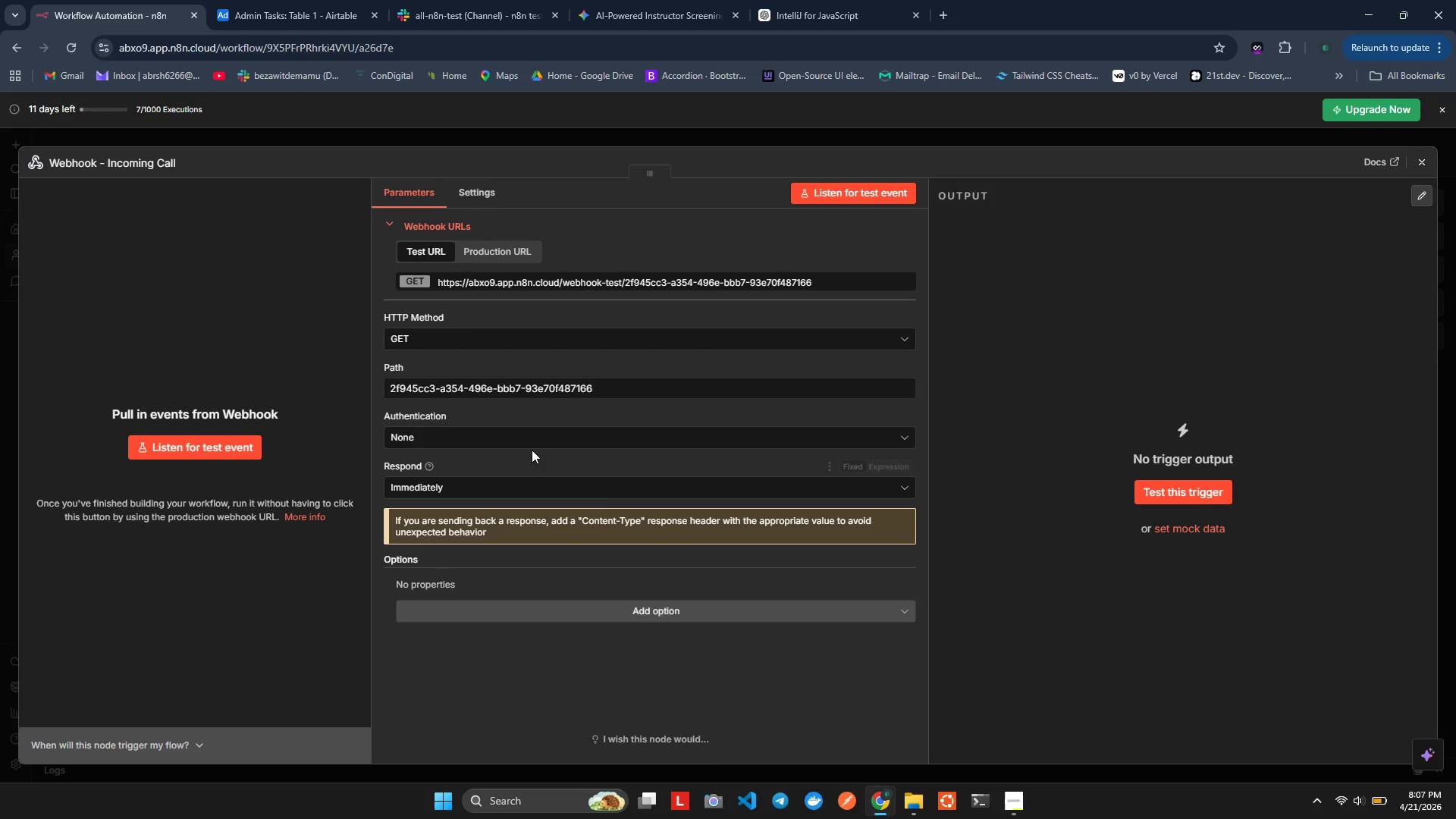 
left_click([435, 337])
 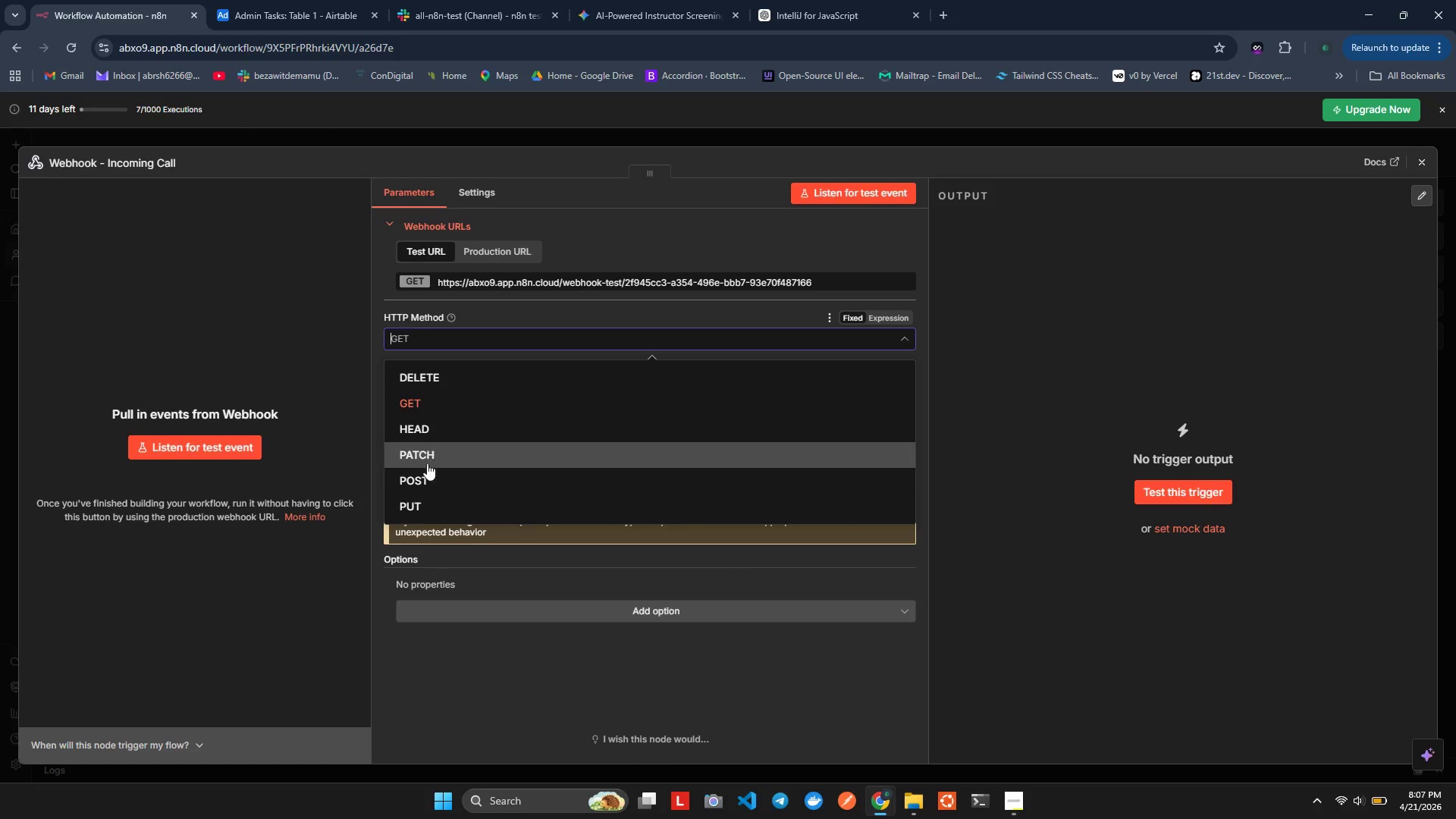 
left_click([427, 483])
 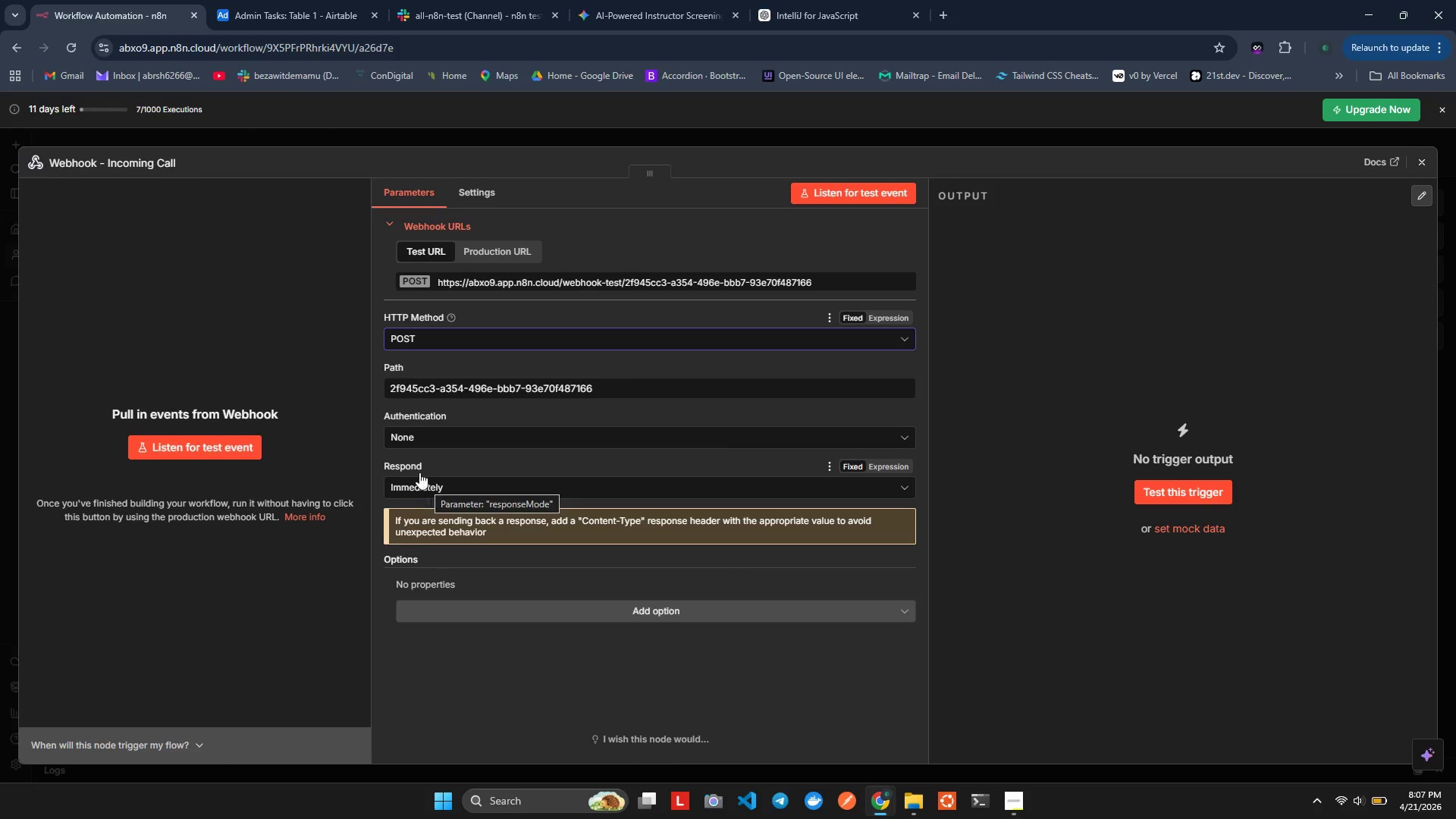 
left_click([465, 406])
 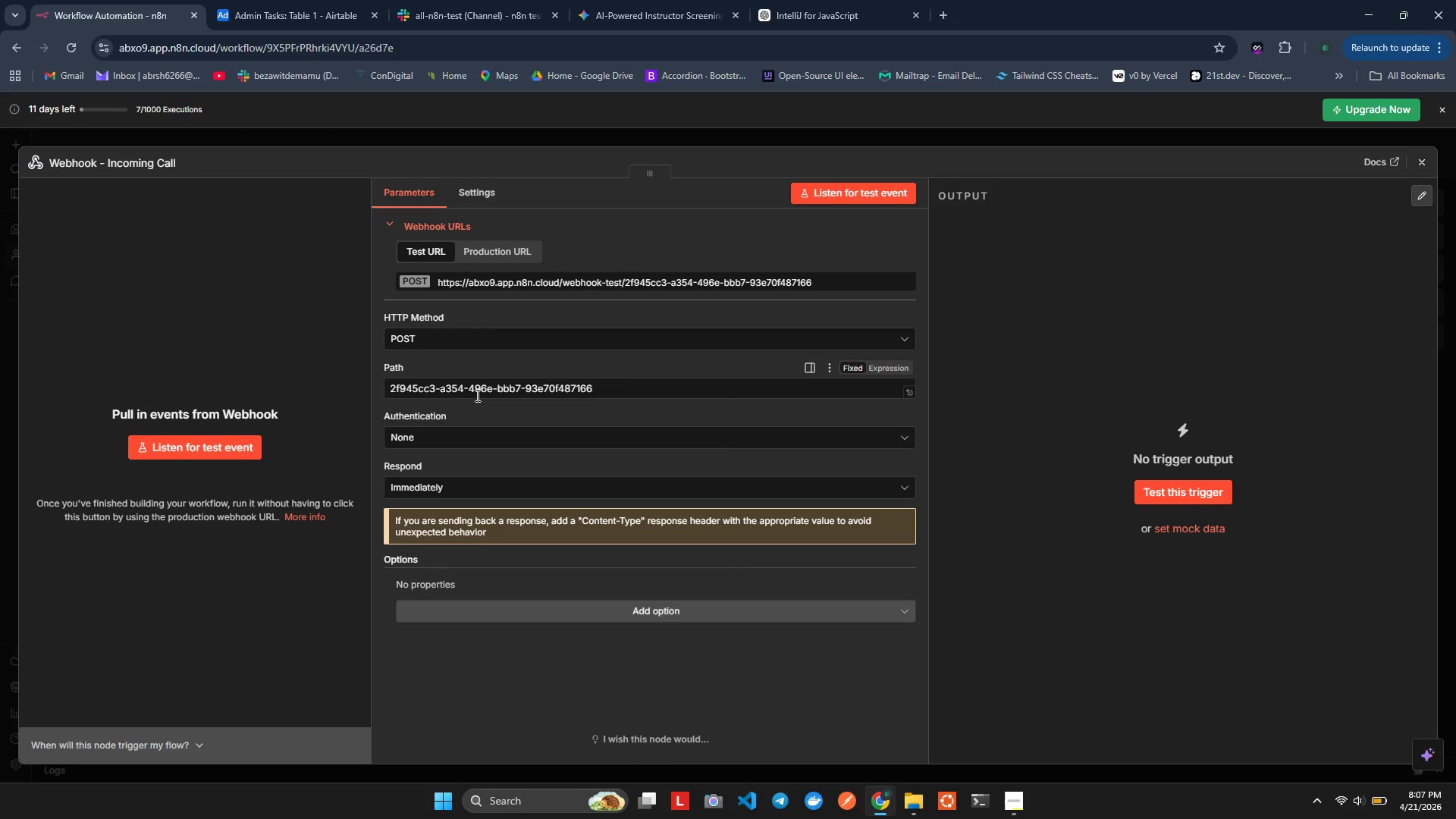 
left_click([476, 395])
 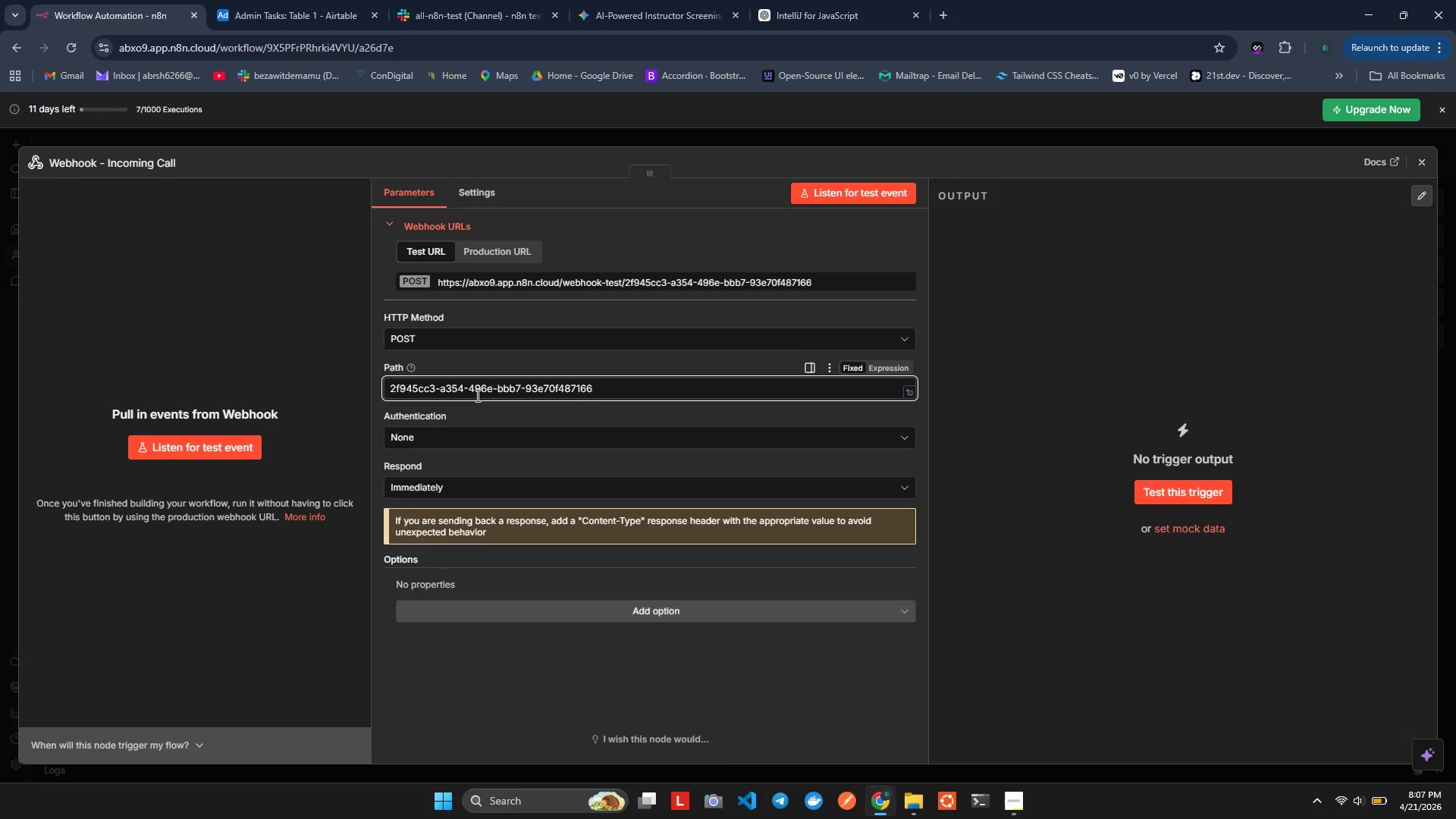 
key(Control+A)
 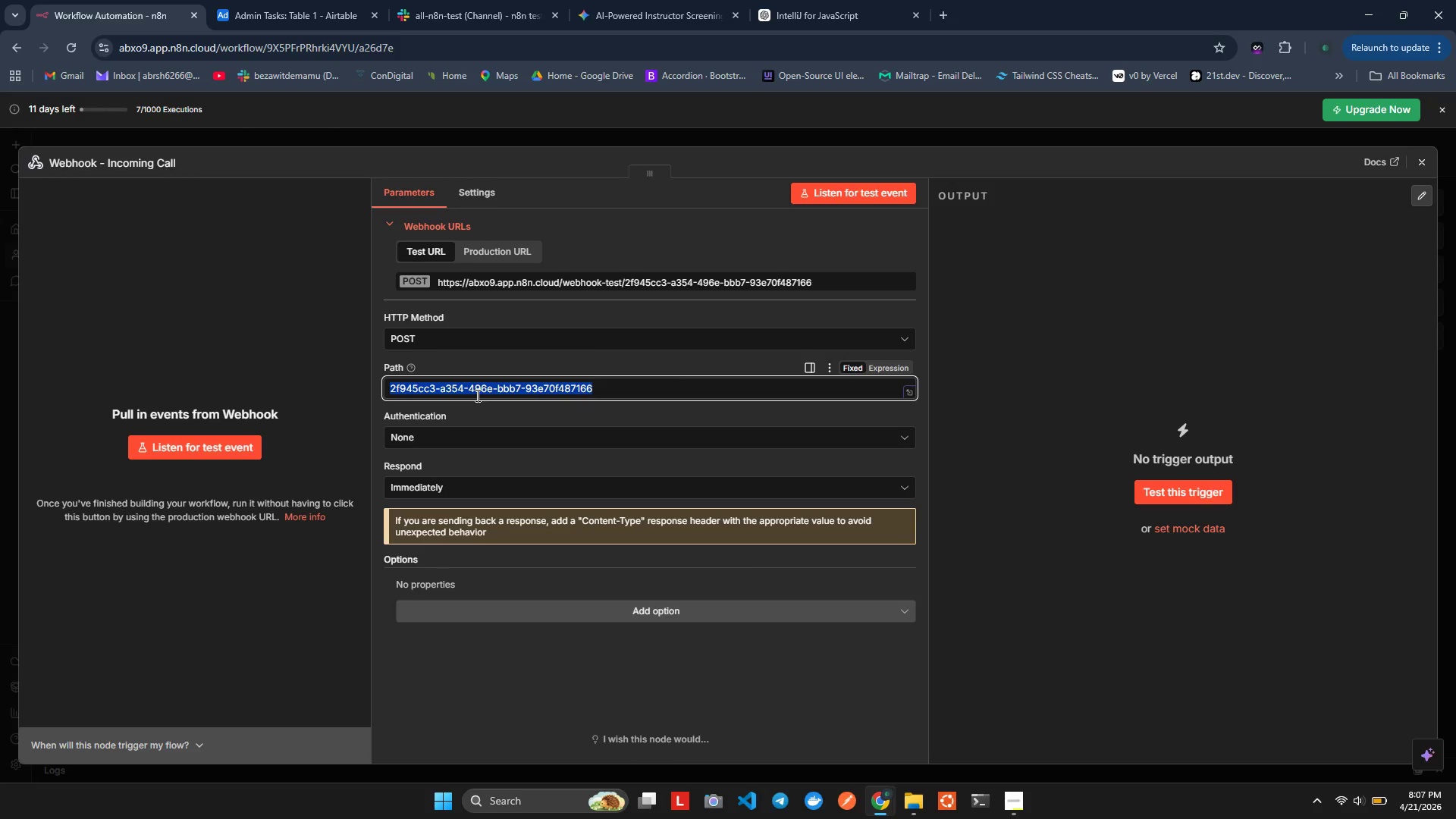 
hold_key(key=ShiftLeft, duration=0.69)
 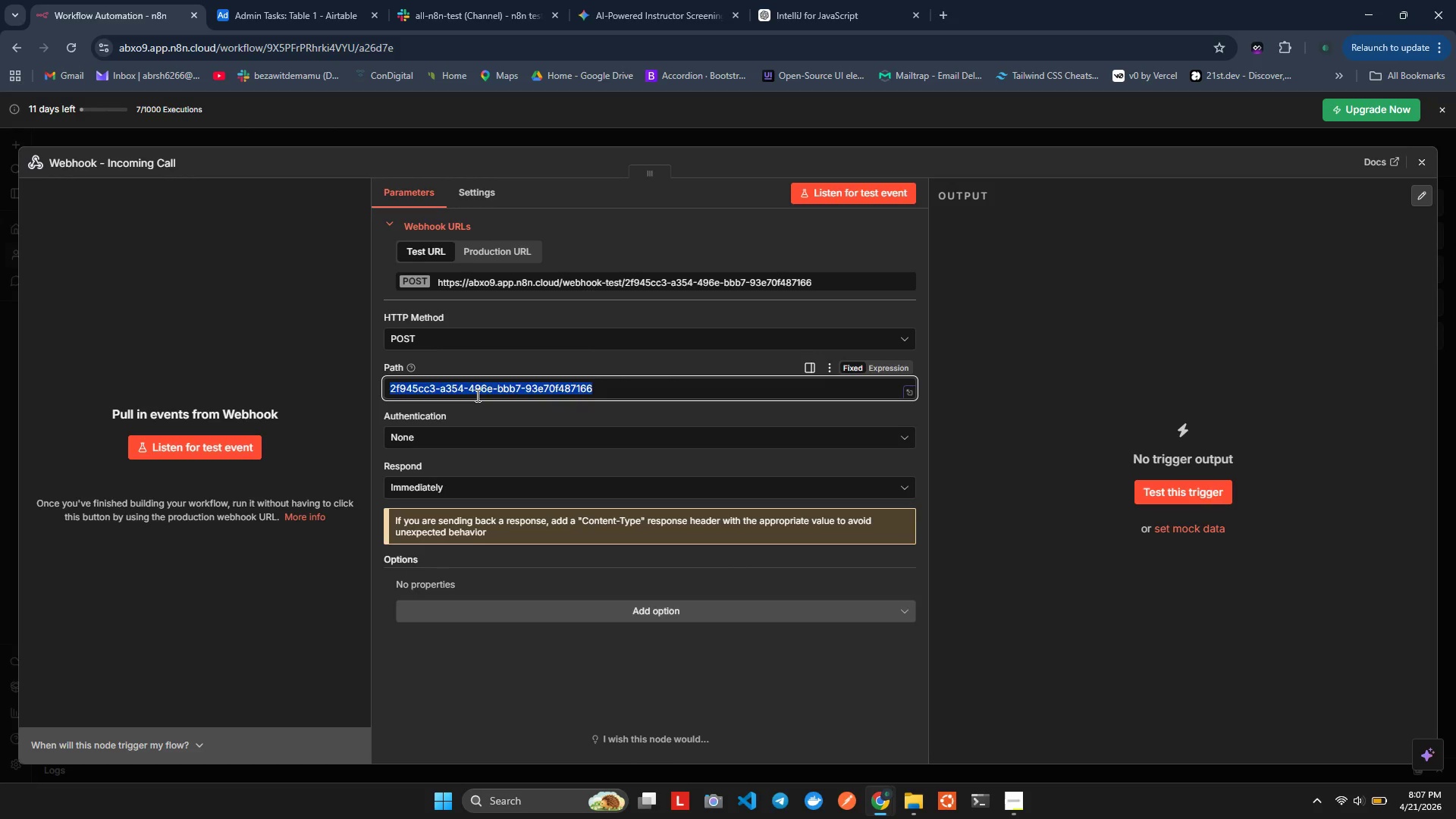 
type(lua- =ther)
key(Backspace)
key(Backspace)
key(Backspace)
key(Backspace)
key(Backspace)
key(Backspace)
type(thermal )
key(Backspace)
type(0)
key(Backspace)
type(- )
key(Backspace)
type(uo)
key(Backspace)
key(Backspace)
type(yoda)
key(Backspace)
key(Backspace)
type(fa)
key(Backspace)
key(Backspace)
type(ga-)
 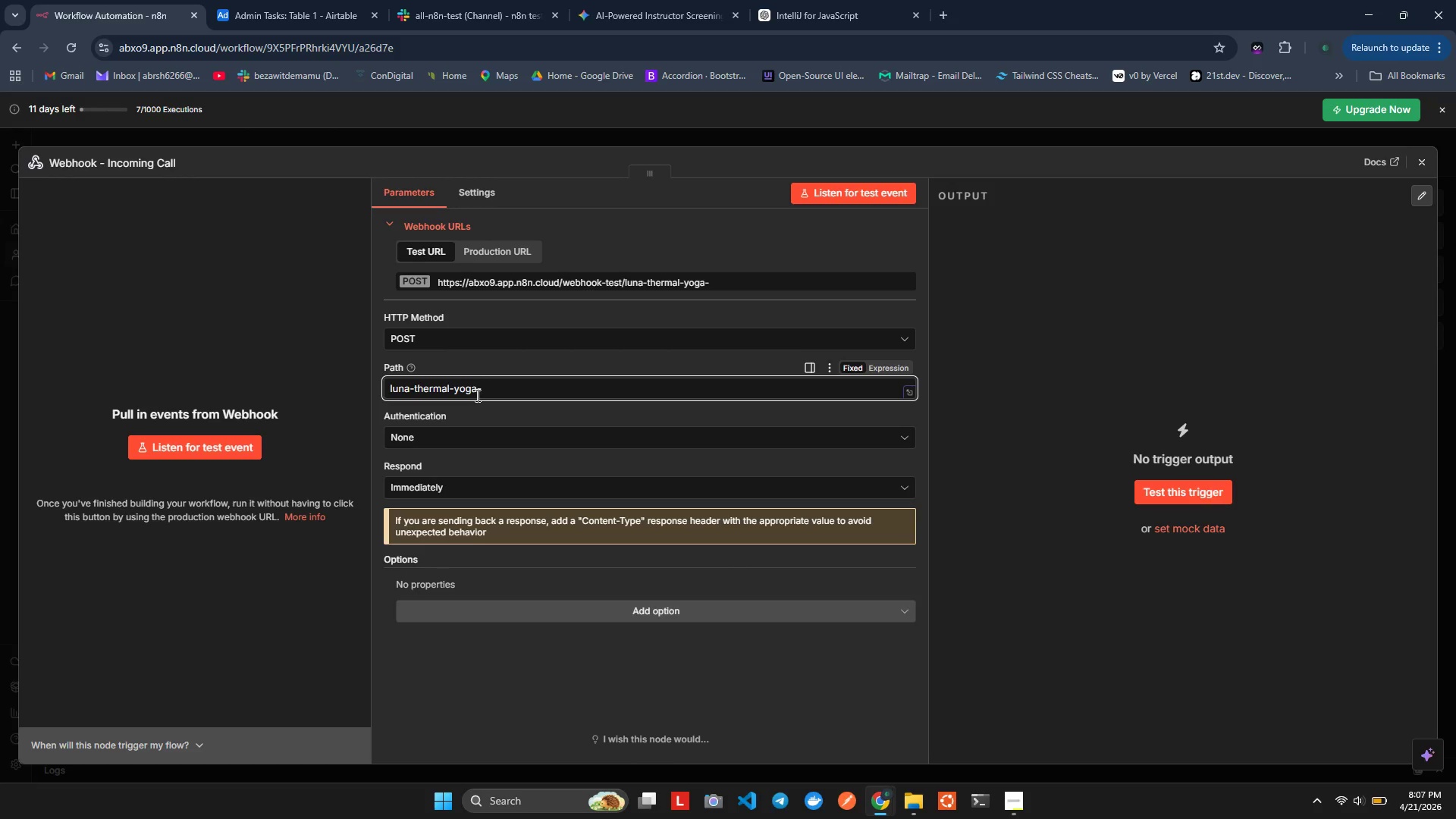 
hold_key(key=N, duration=0.33)
 